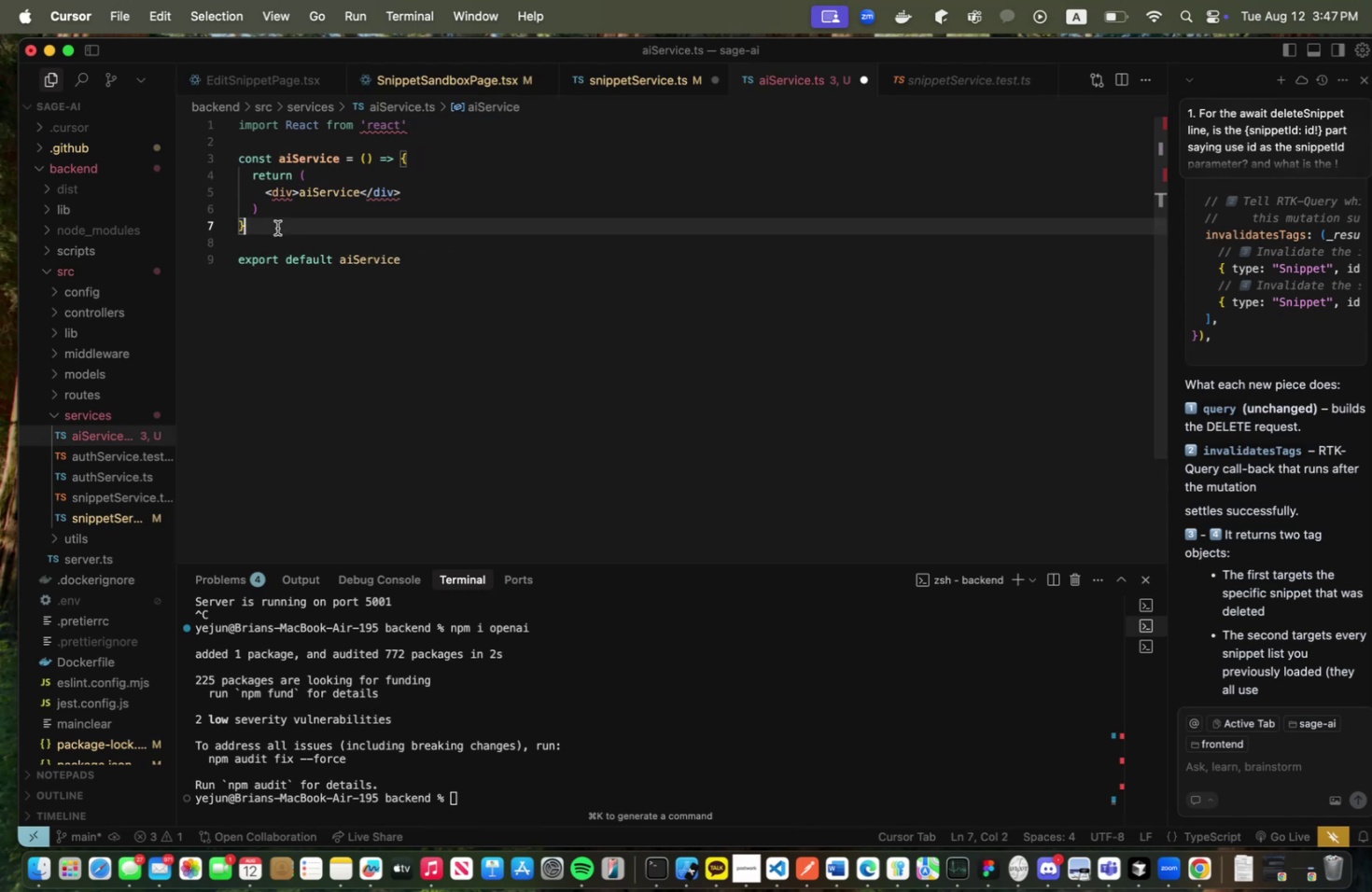 
left_click_drag(start_coordinate=[277, 228], to_coordinate=[222, 160])
 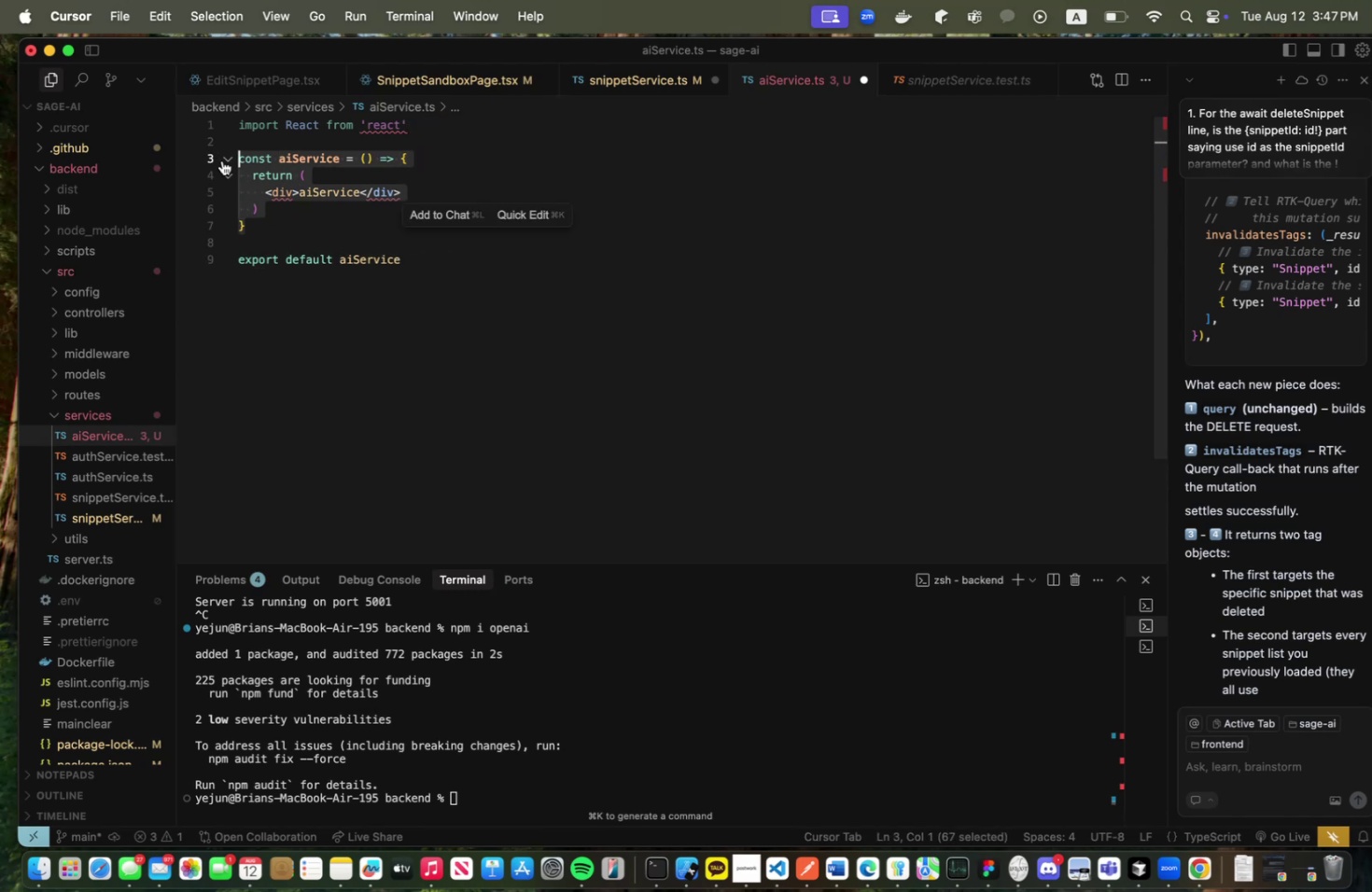 
type(class AiS)
key(Backspace)
key(Backspace)
key(Backspace)
type(aiService {)
 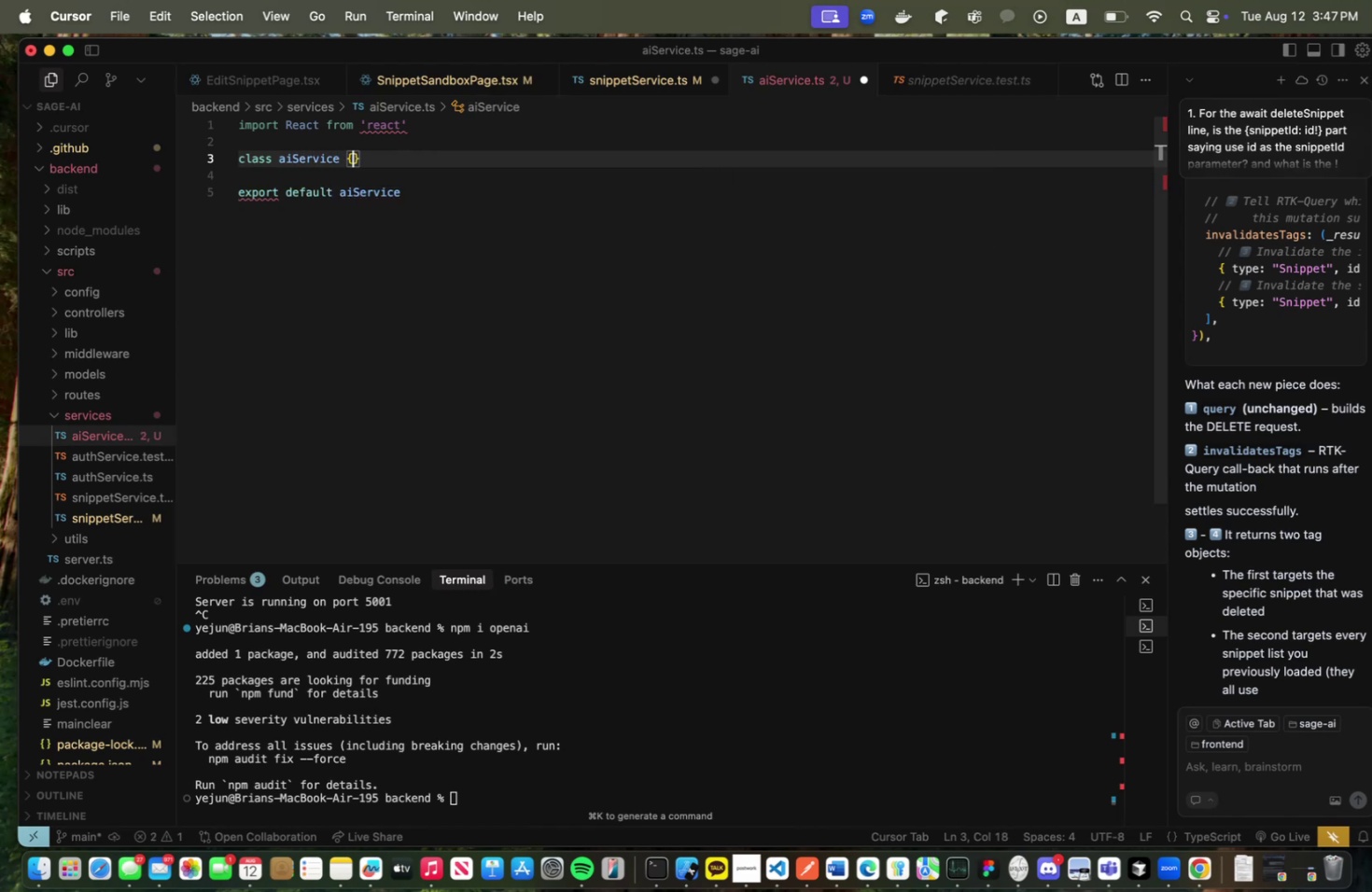 
key(Enter)
 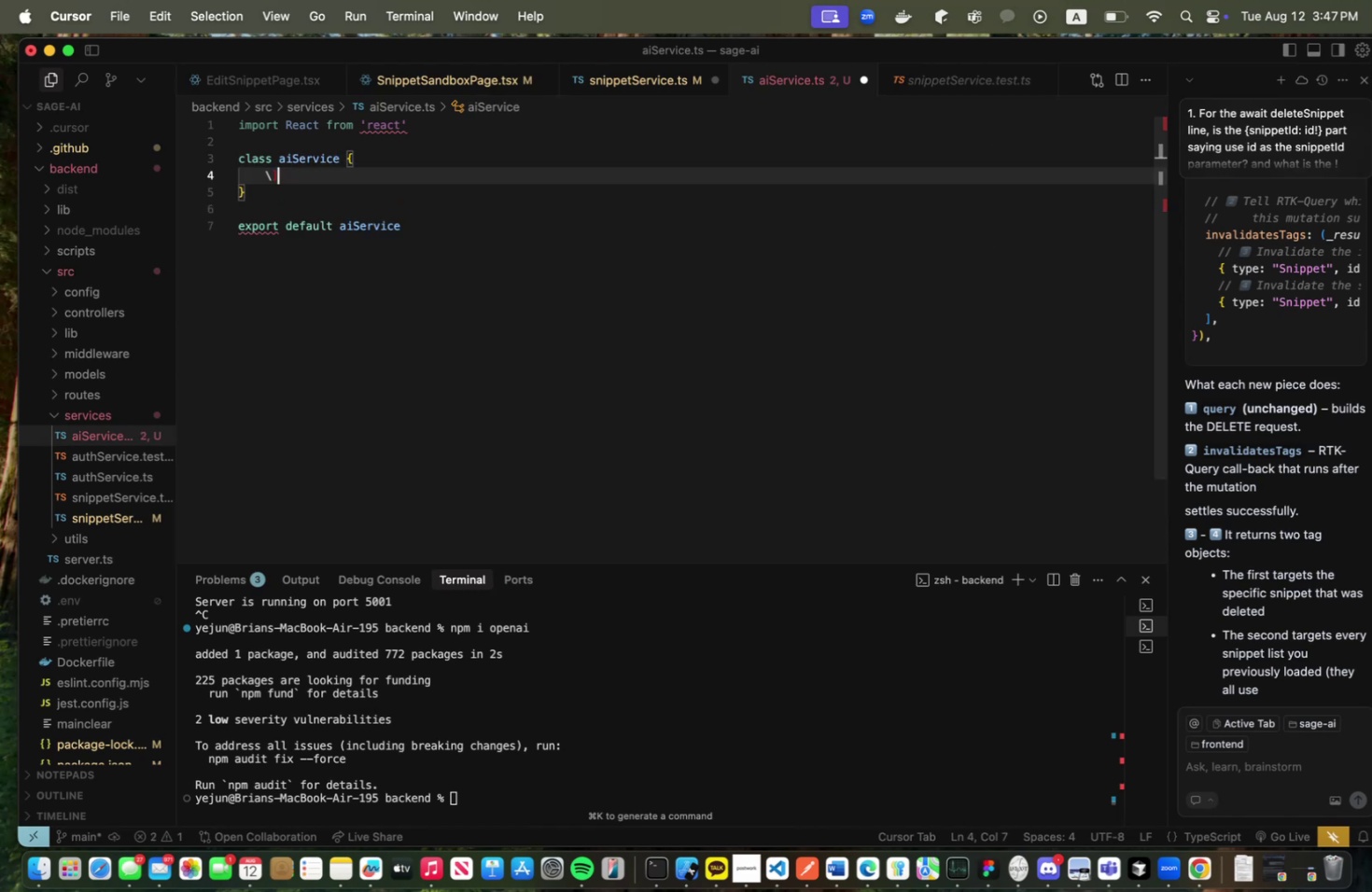 
key(Backslash)
 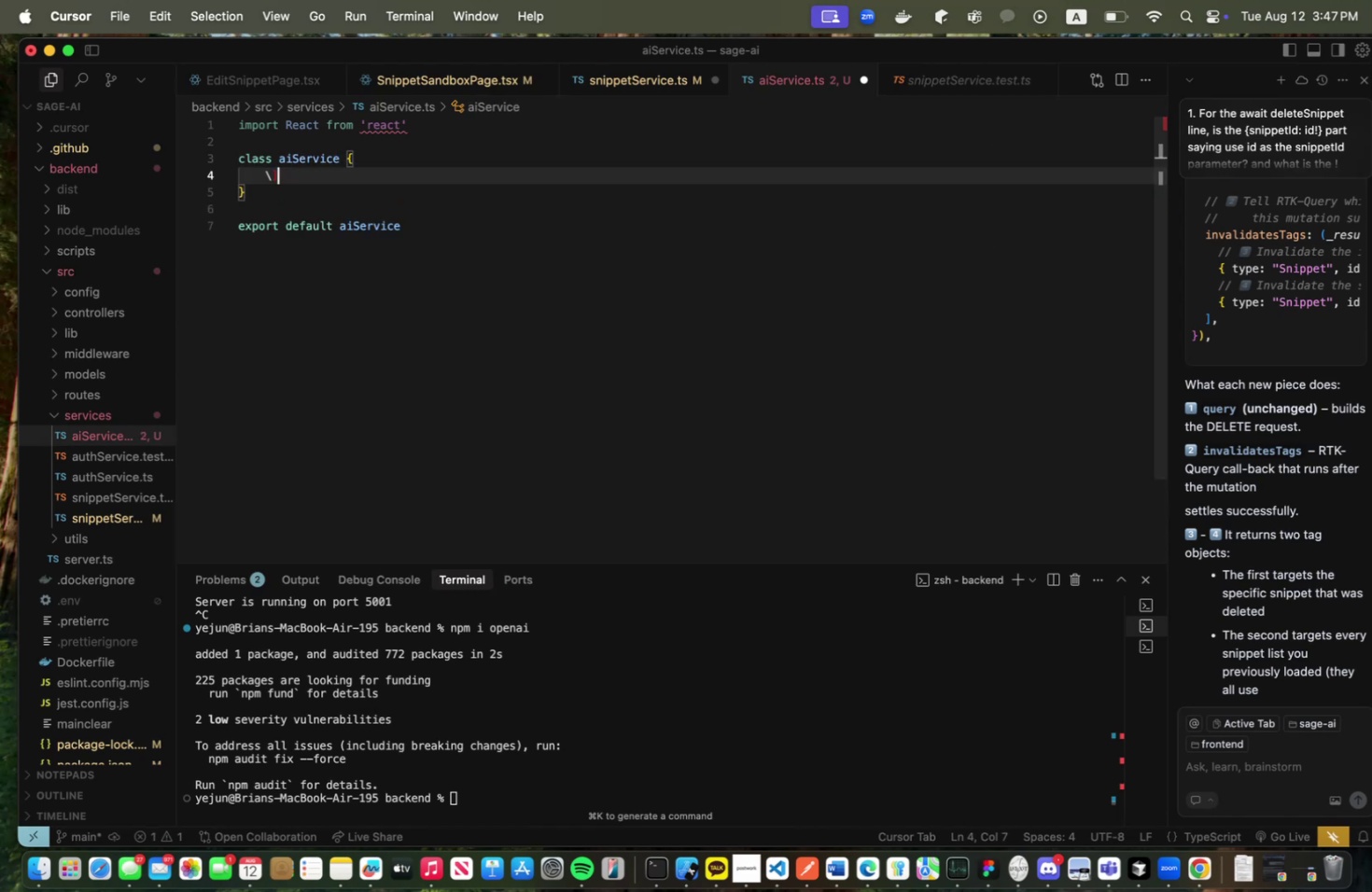 
key(BracketRight)
 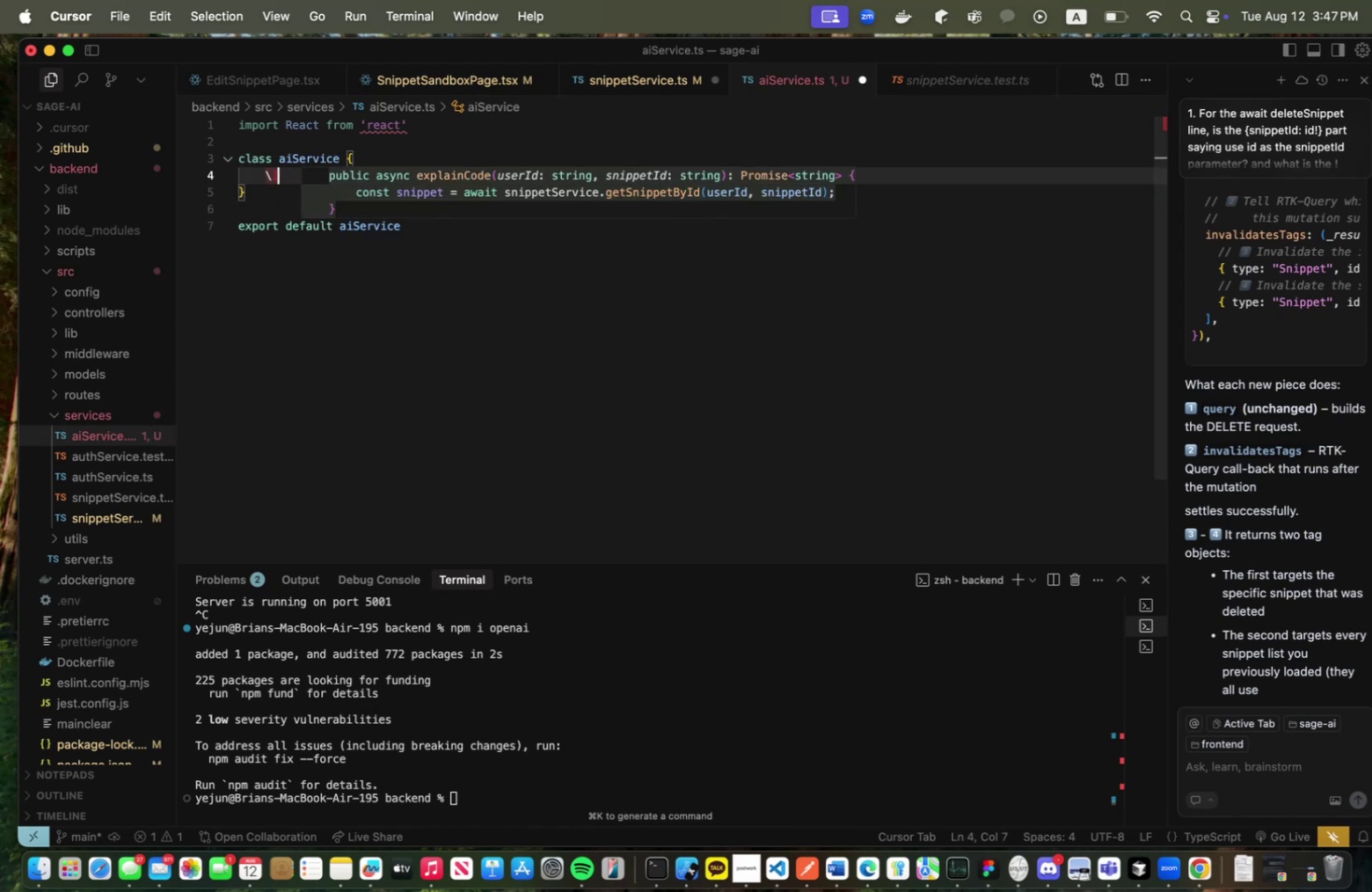 
key(Backspace)
 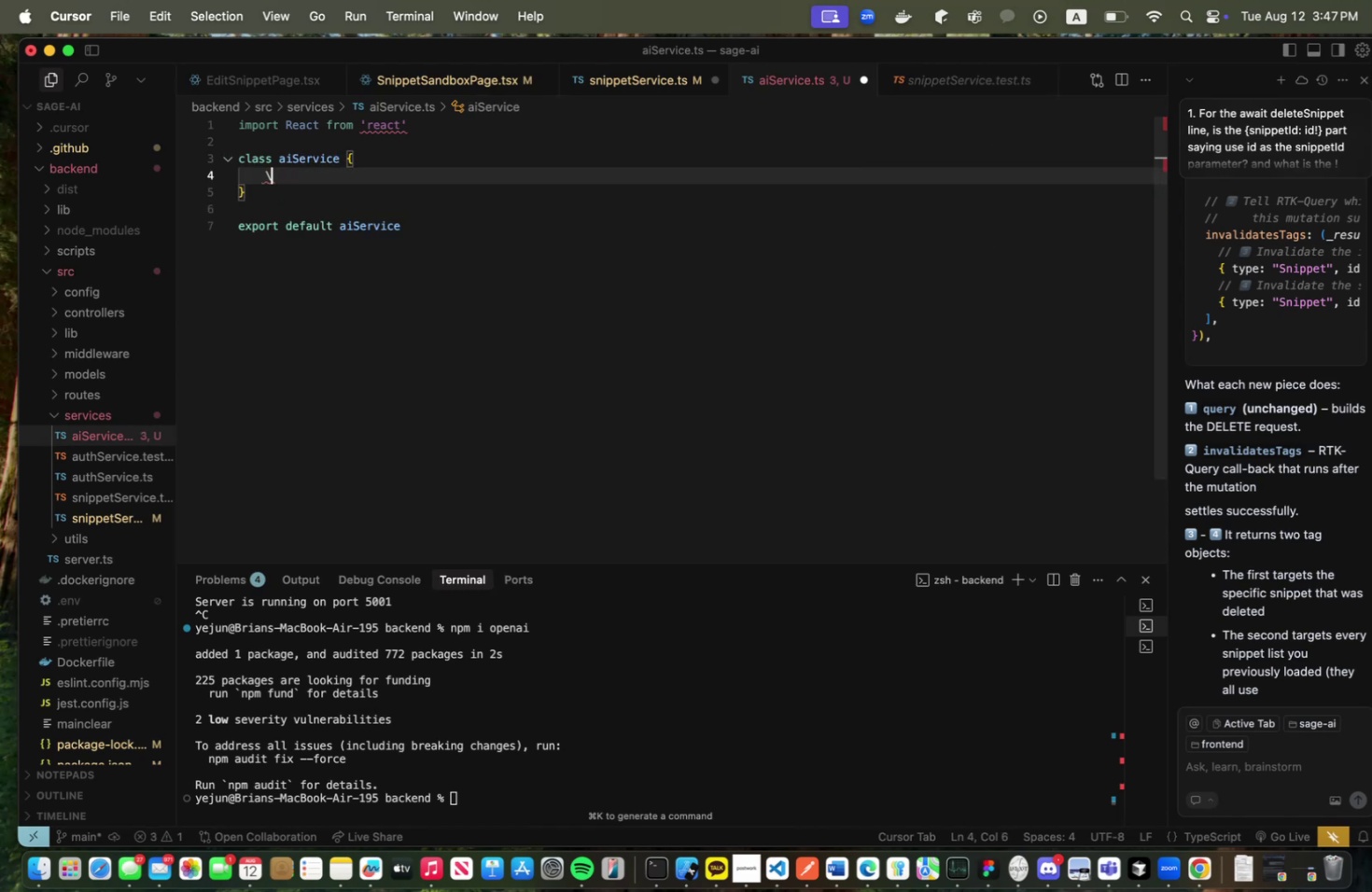 
key(Backspace)
 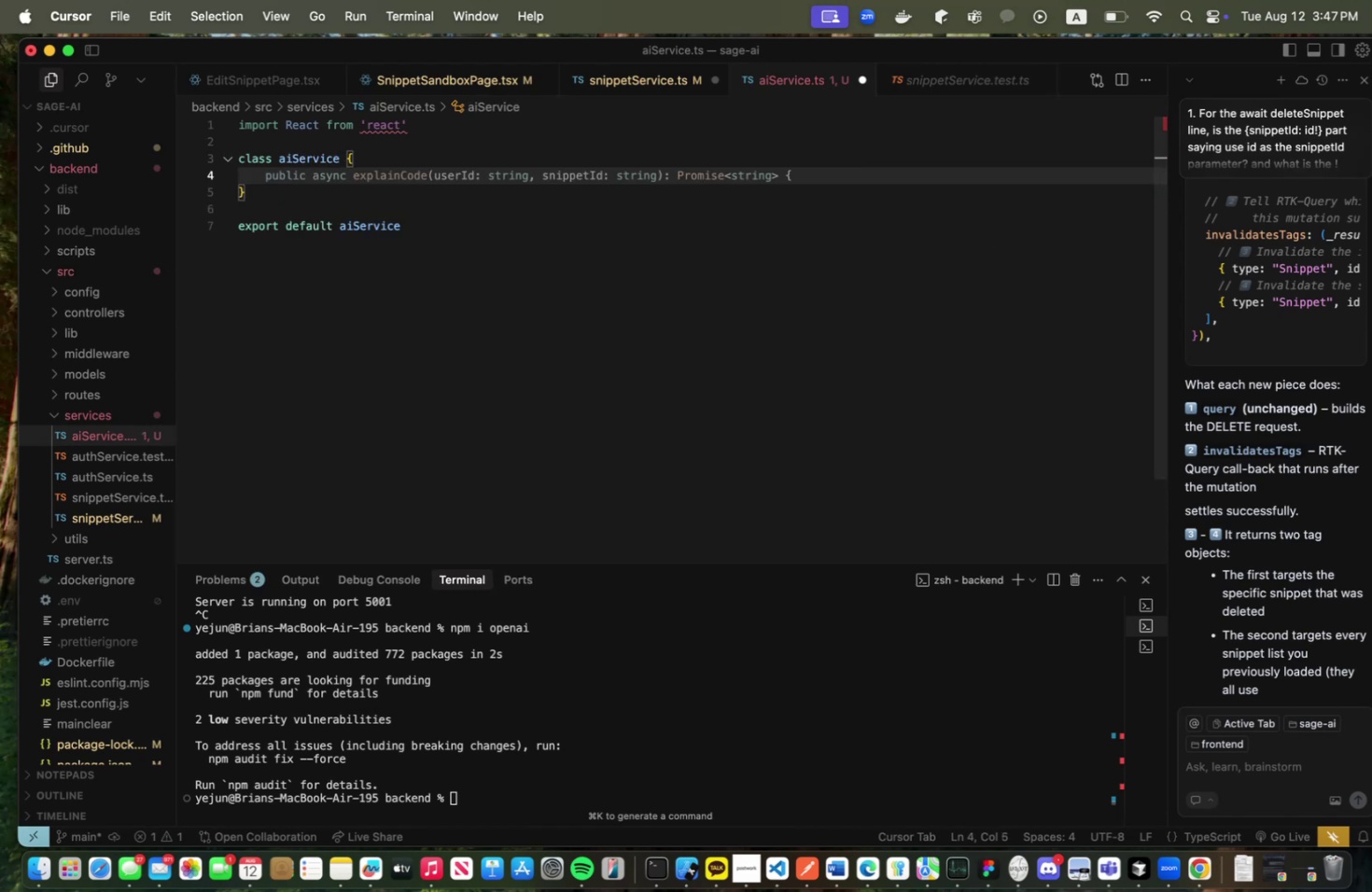 
key(Meta+CommandLeft)
 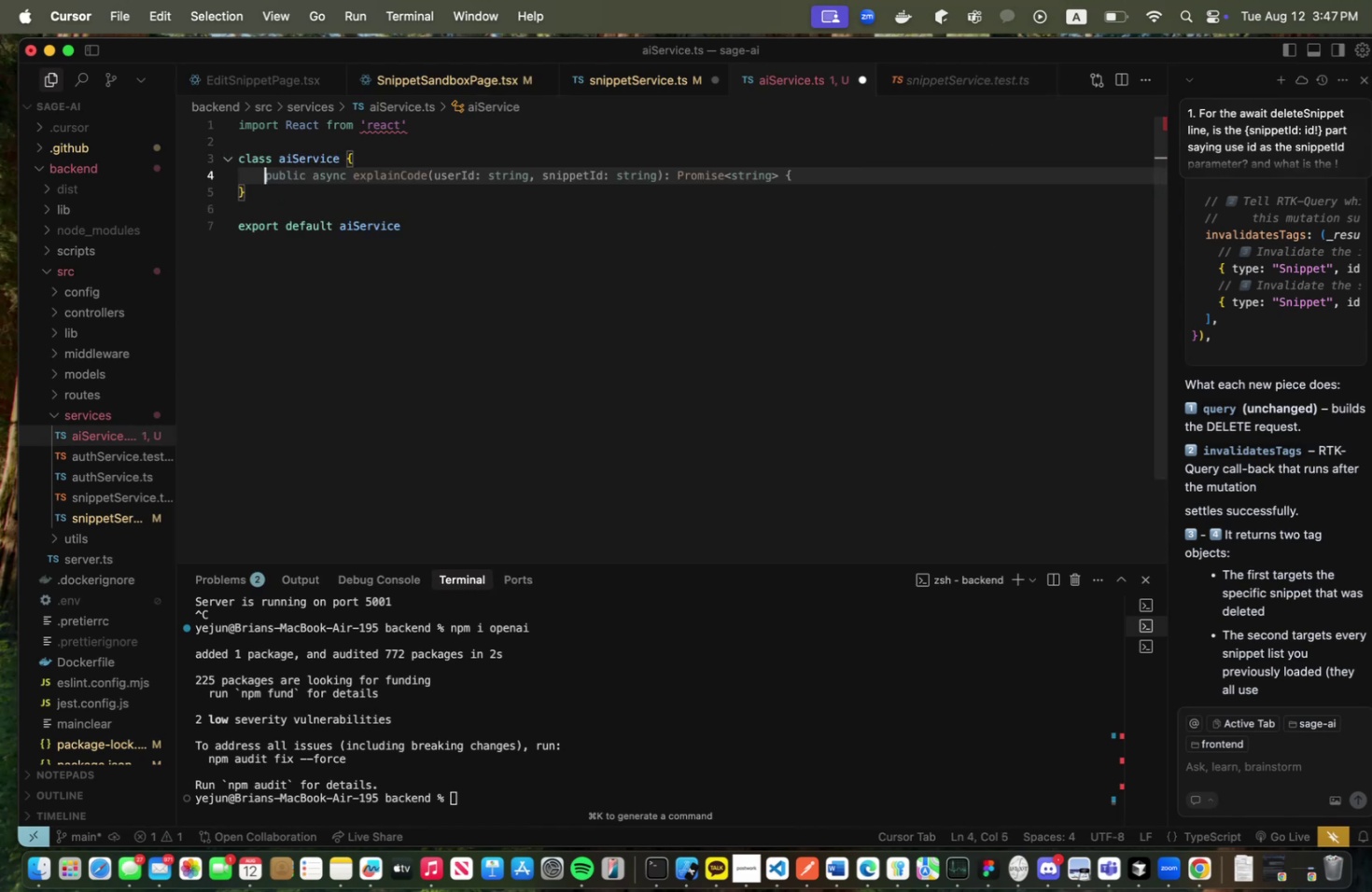 
key(Meta+V)
 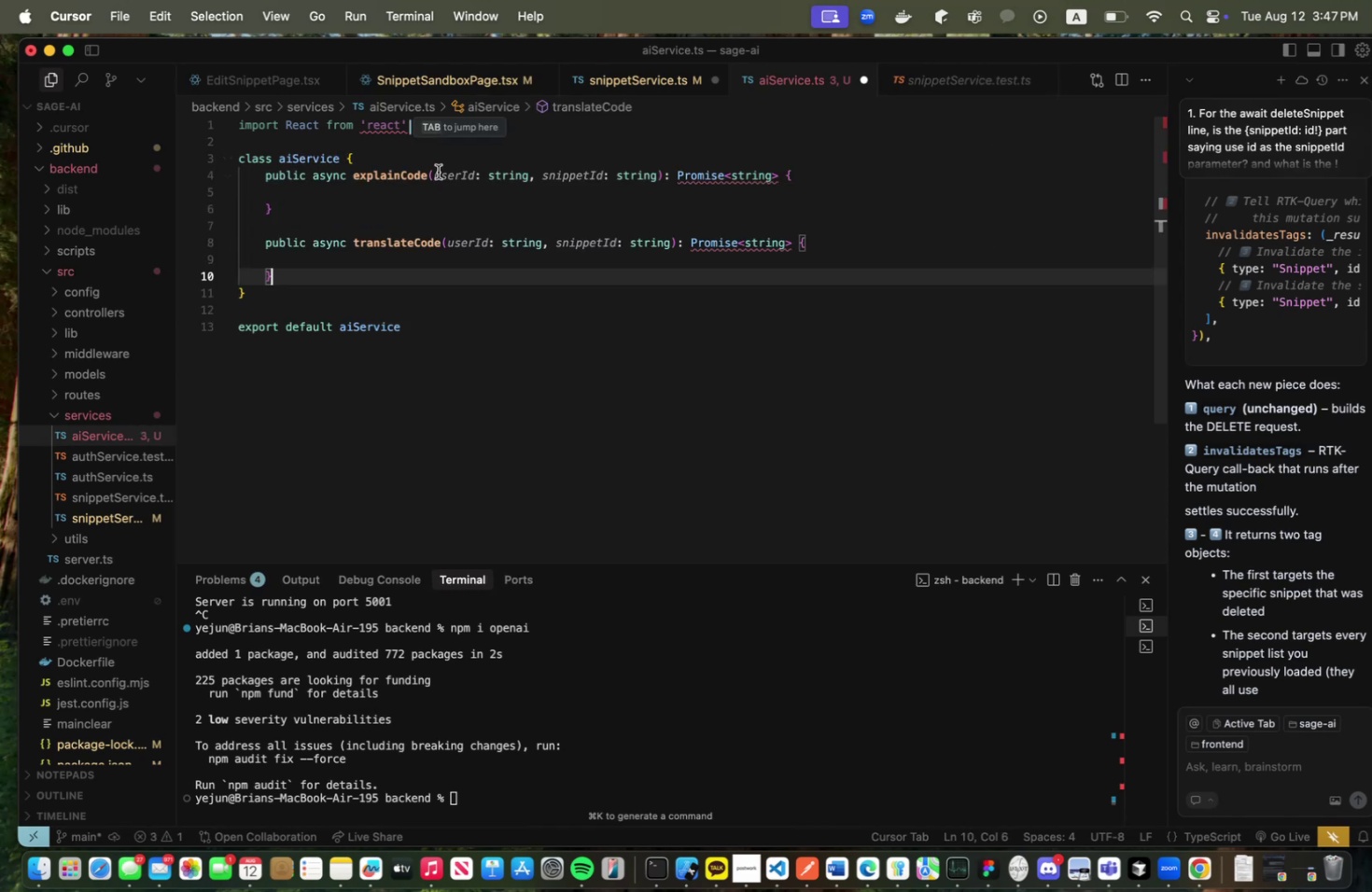 
left_click([397, 128])
 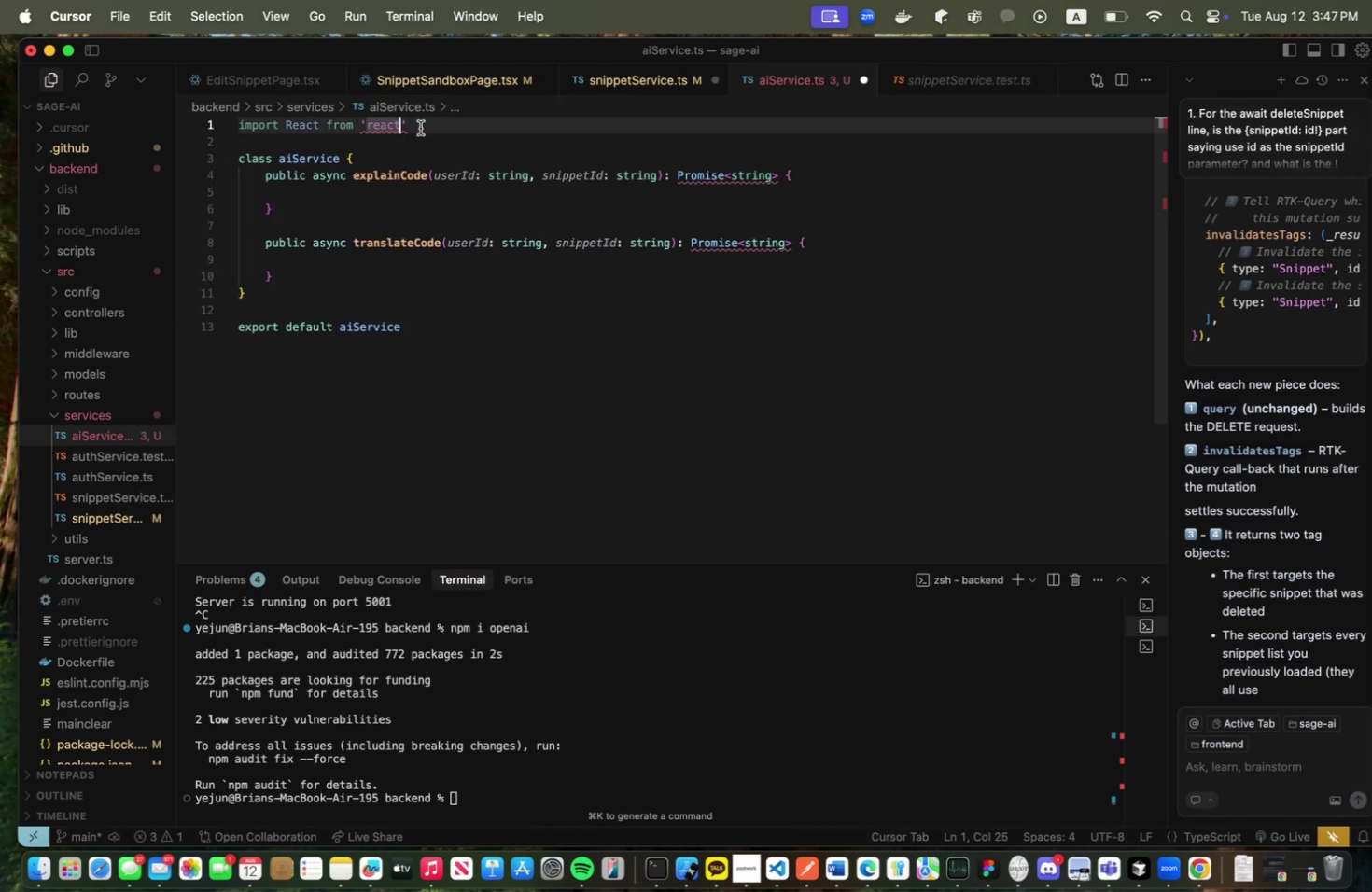 
left_click_drag(start_coordinate=[421, 127], to_coordinate=[168, 130])
 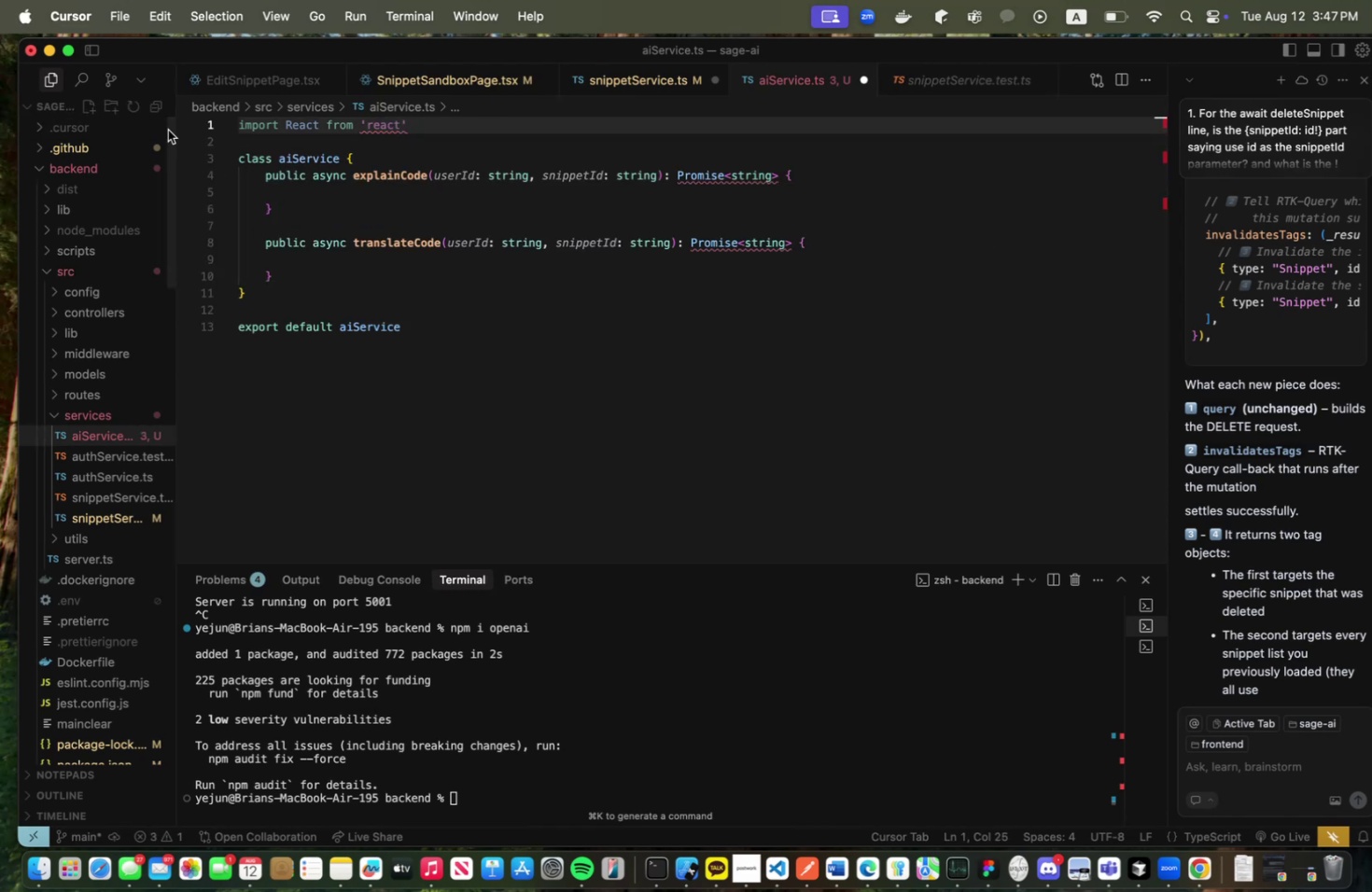 
type(import)
 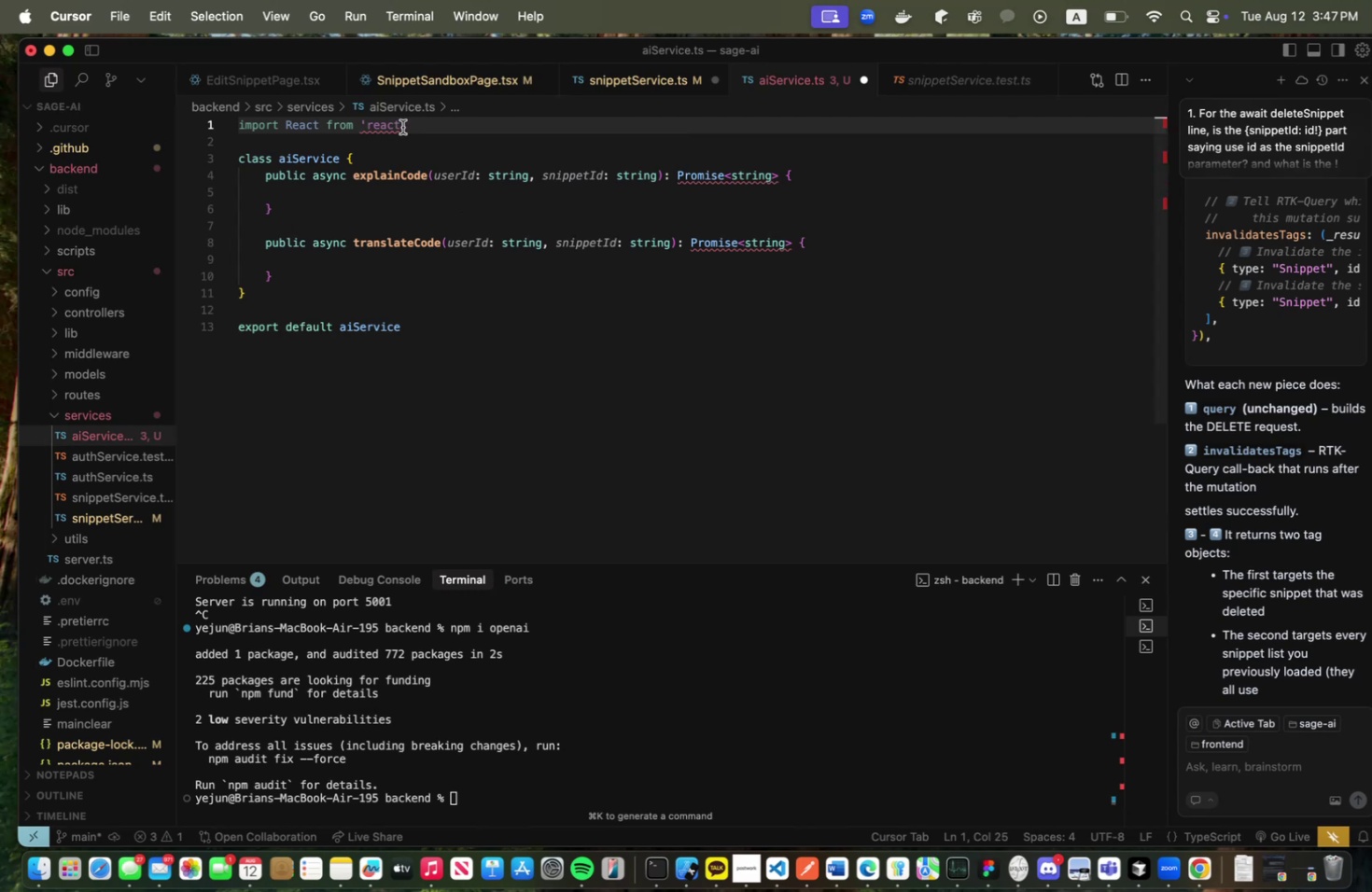 
left_click([402, 127])
 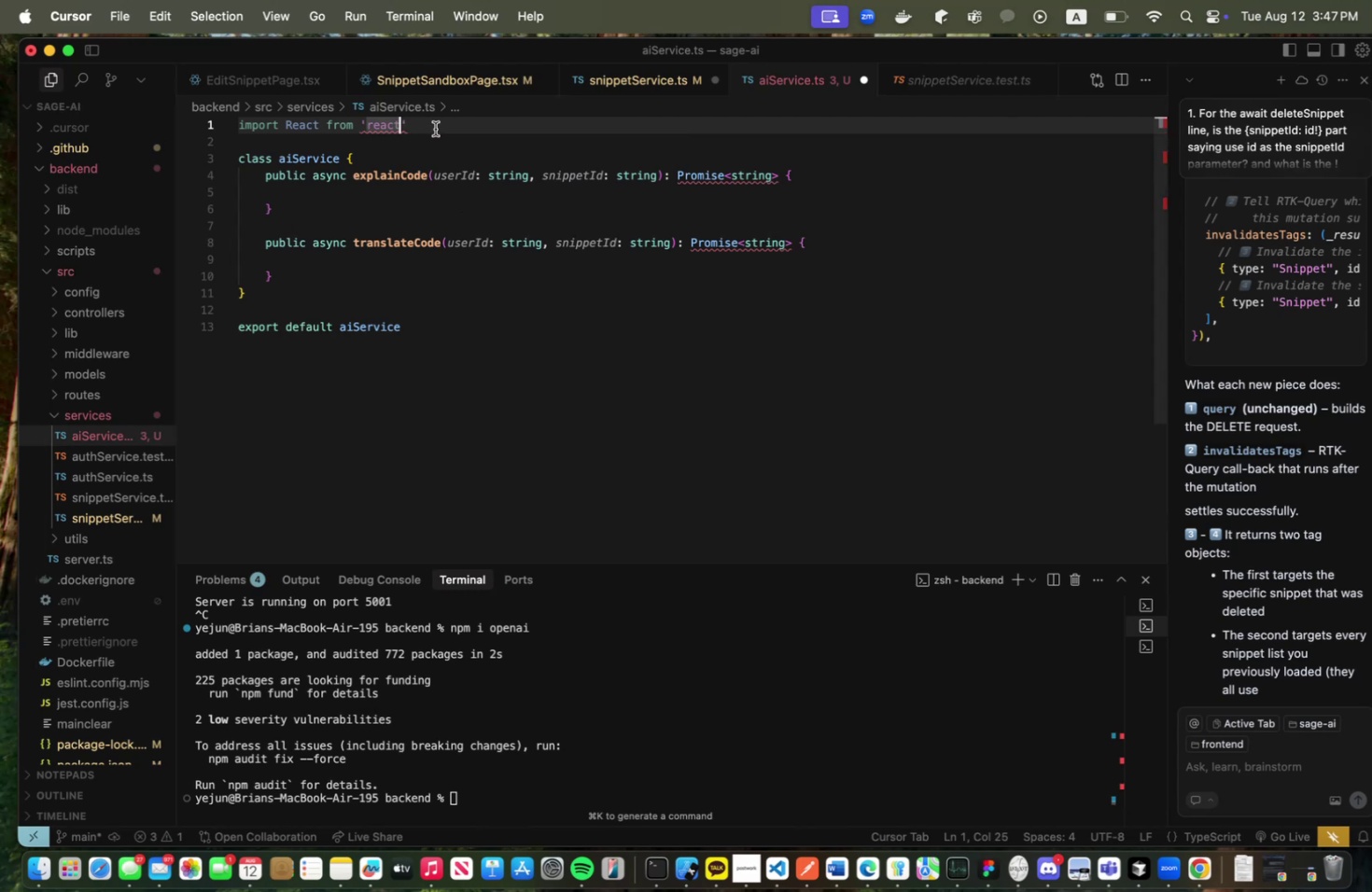 
left_click_drag(start_coordinate=[435, 129], to_coordinate=[216, 132])
 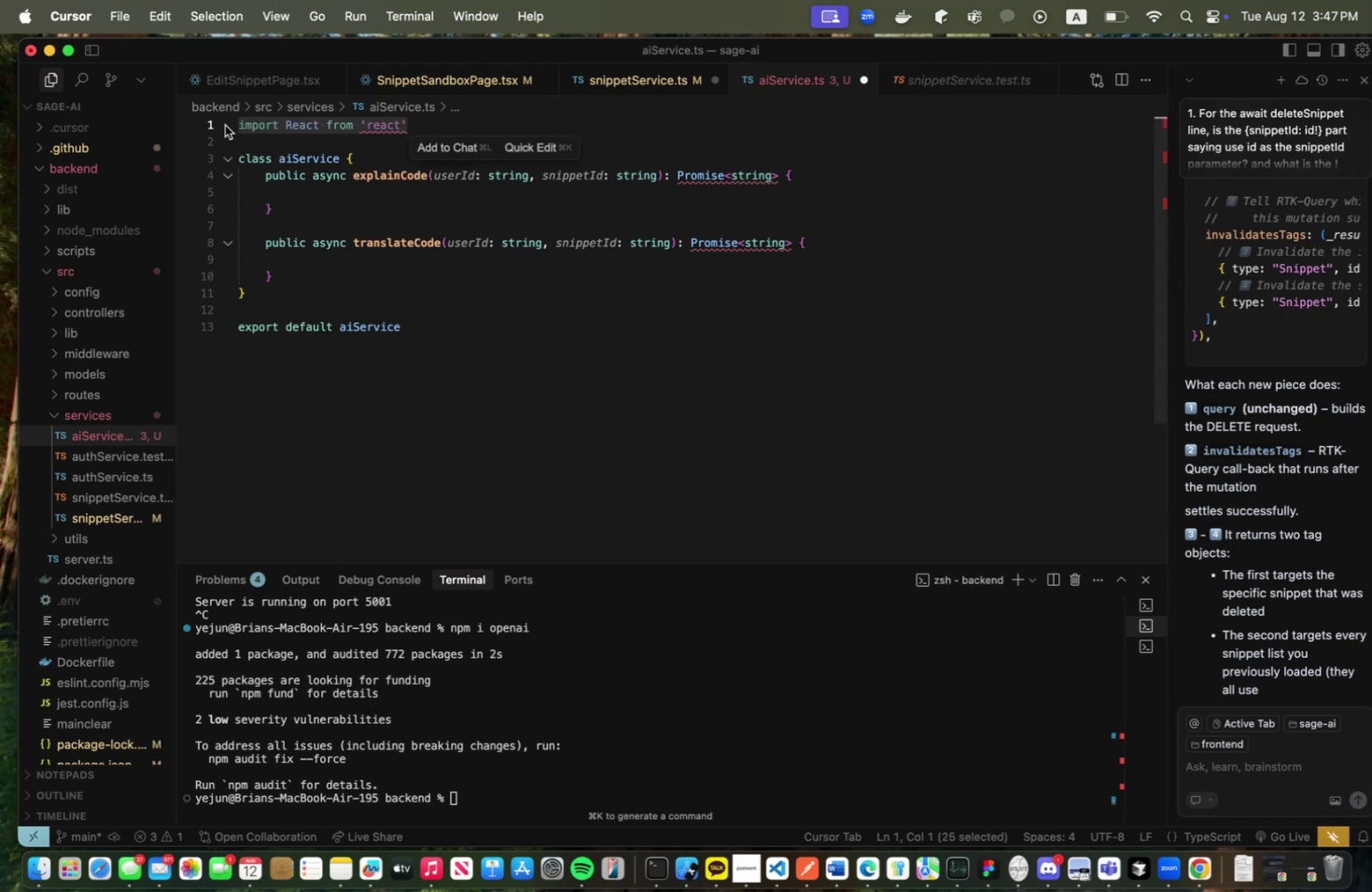 
type(import { openai } from )
 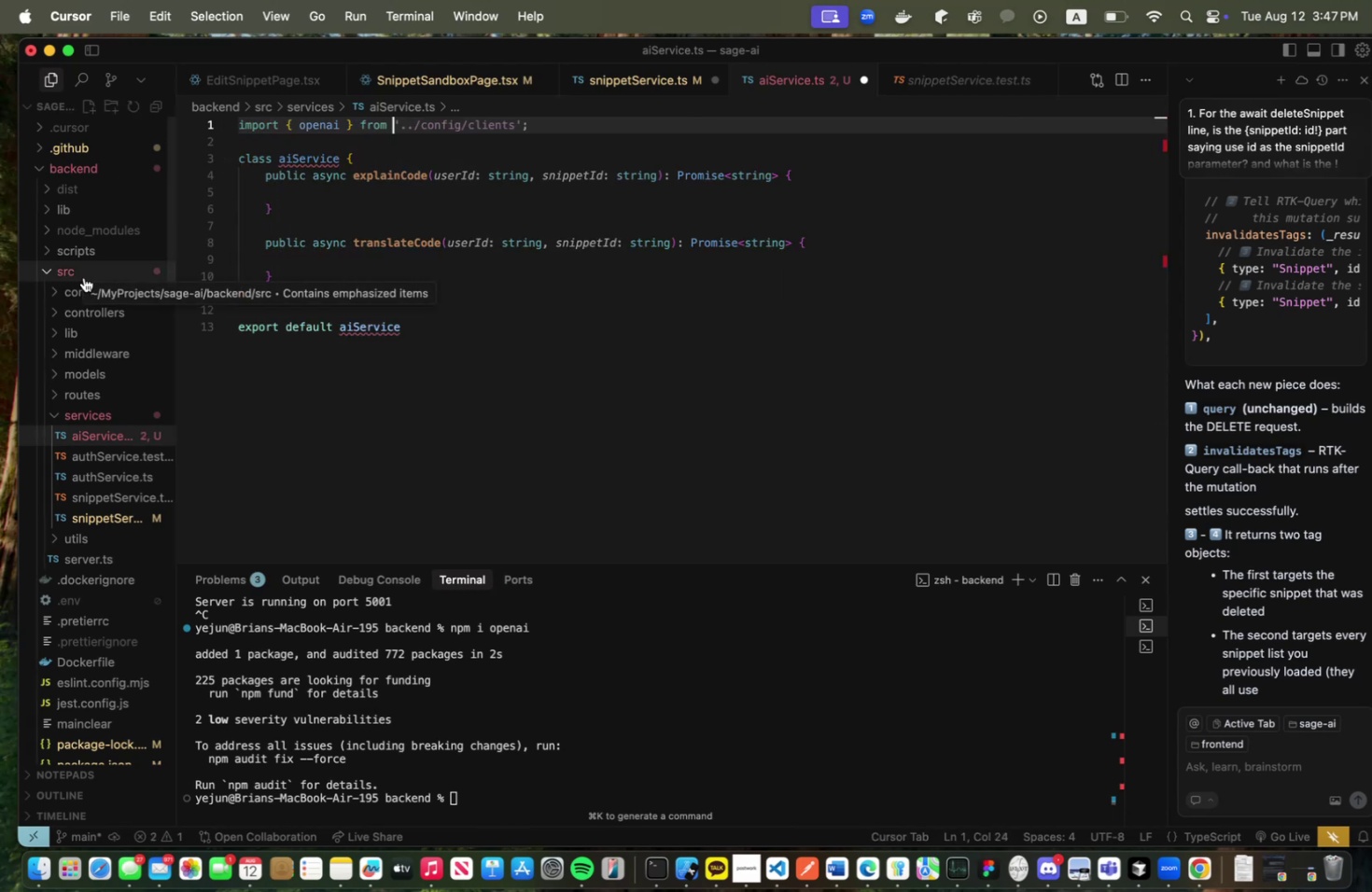 
type('../configf/;)
key(Backspace)
key(Backspace)
key(Backspace)
type(/opn)
key(Backspace)
type(enai')
 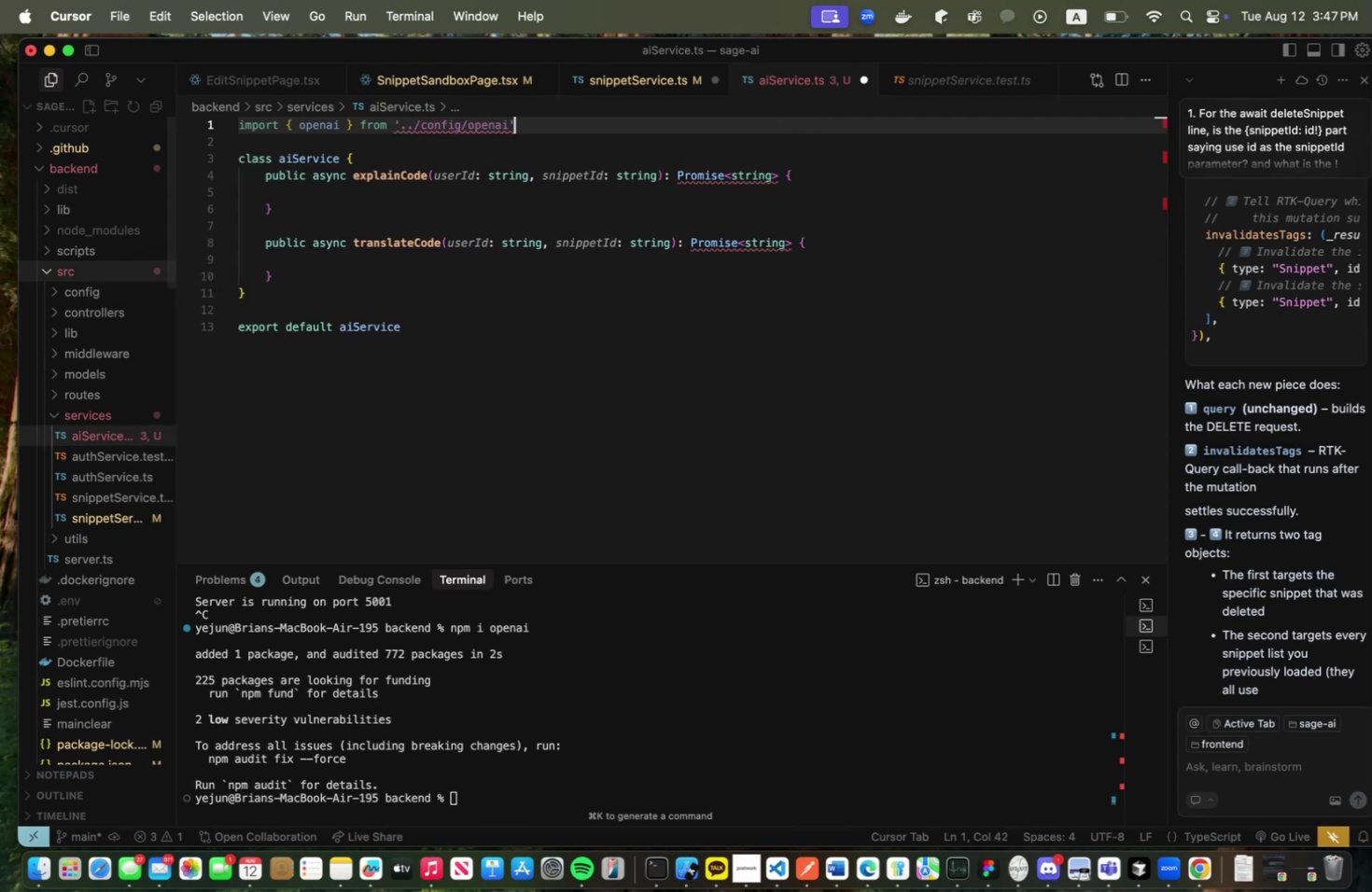 
key(Meta+S)
 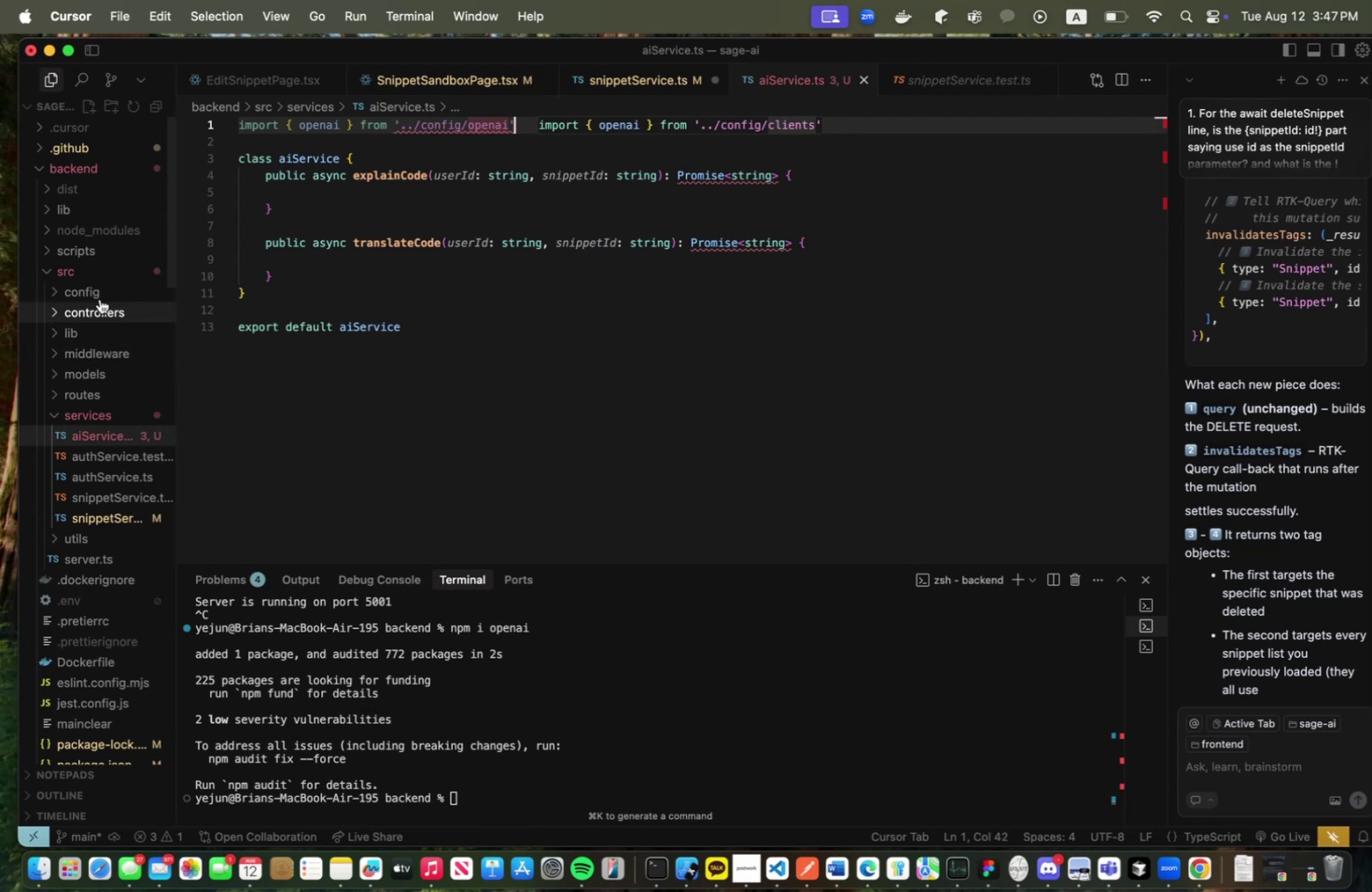 
double_click([99, 292])
 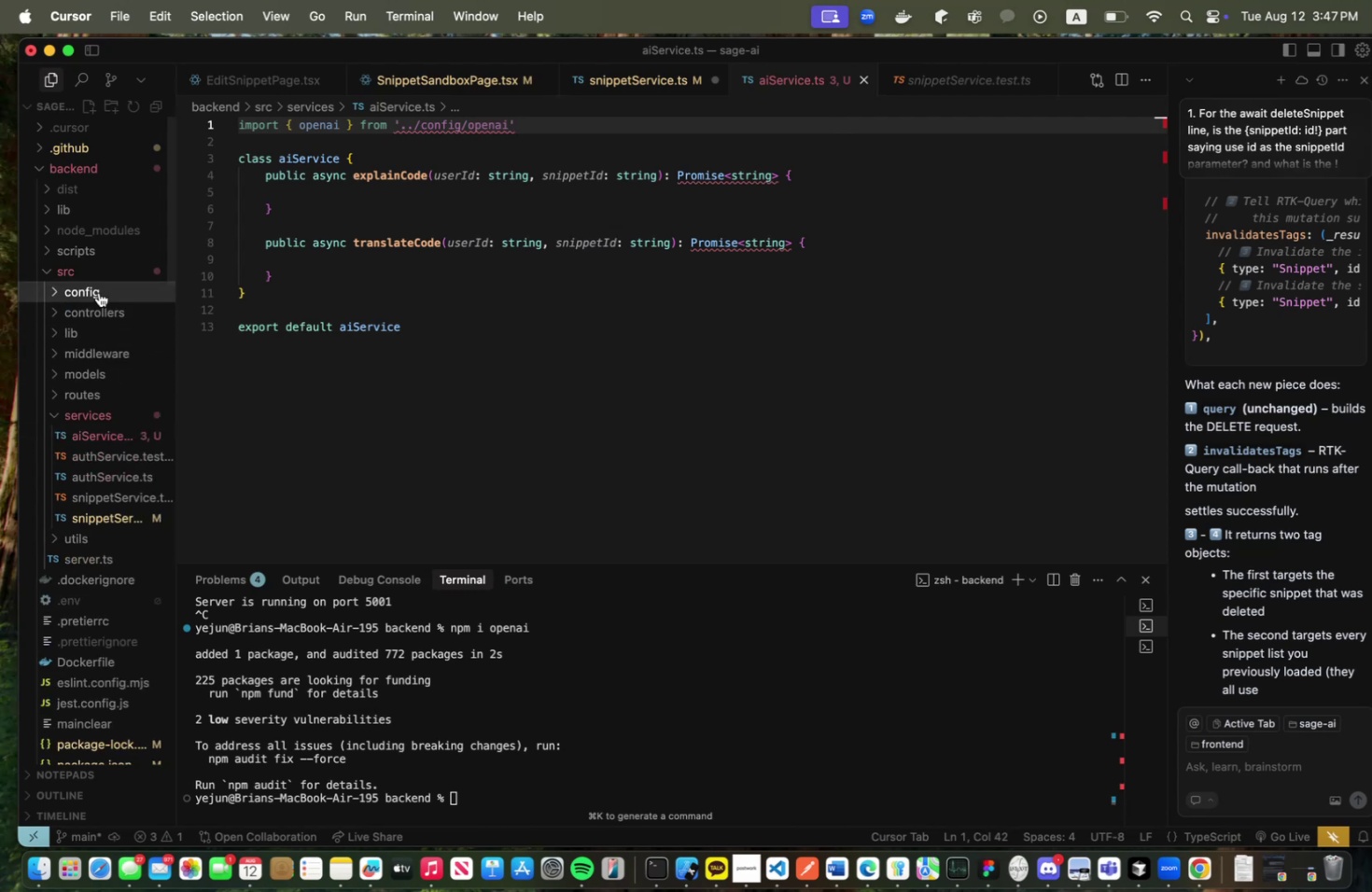 
triple_click([99, 292])
 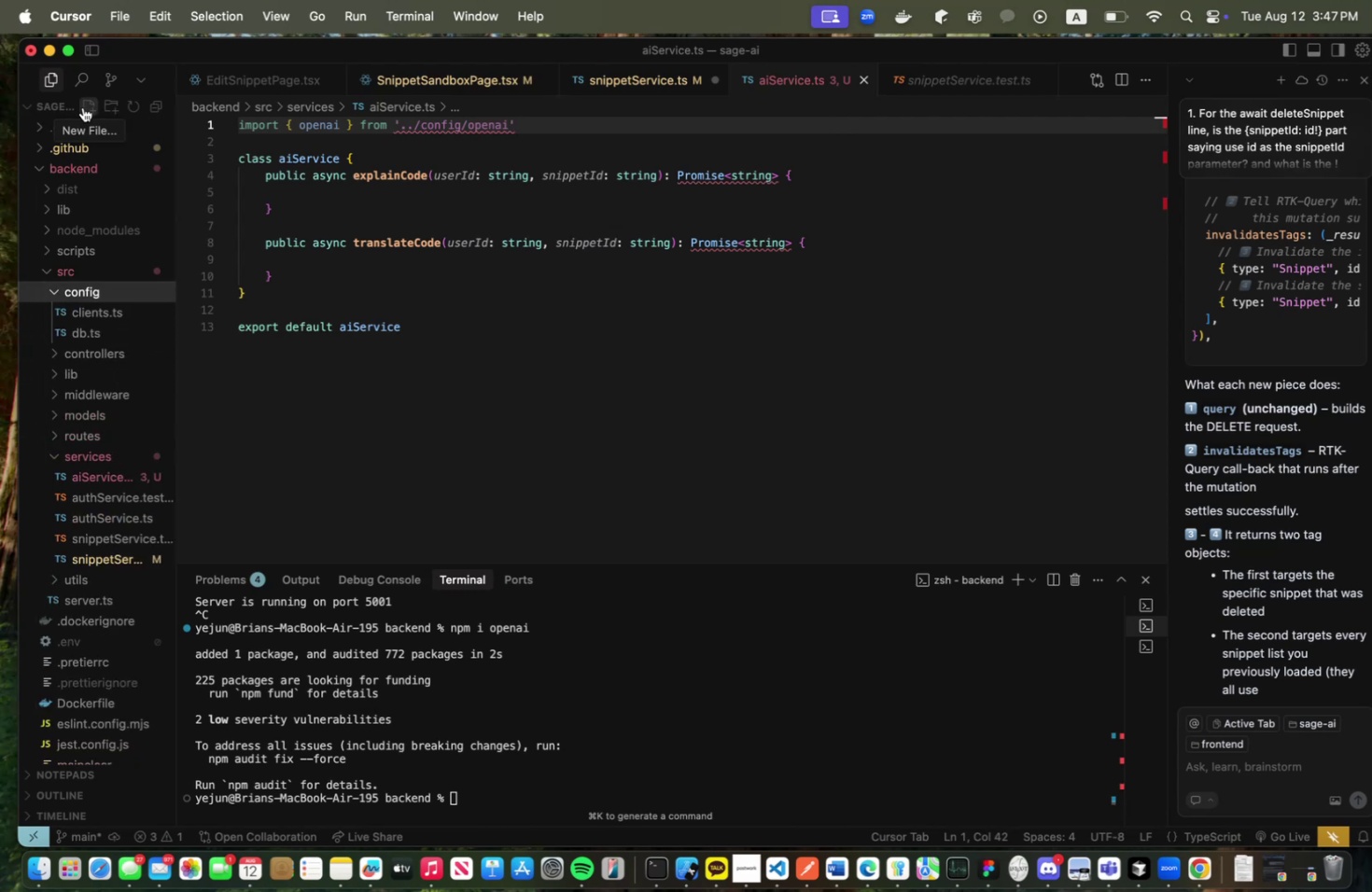 
left_click([83, 107])
 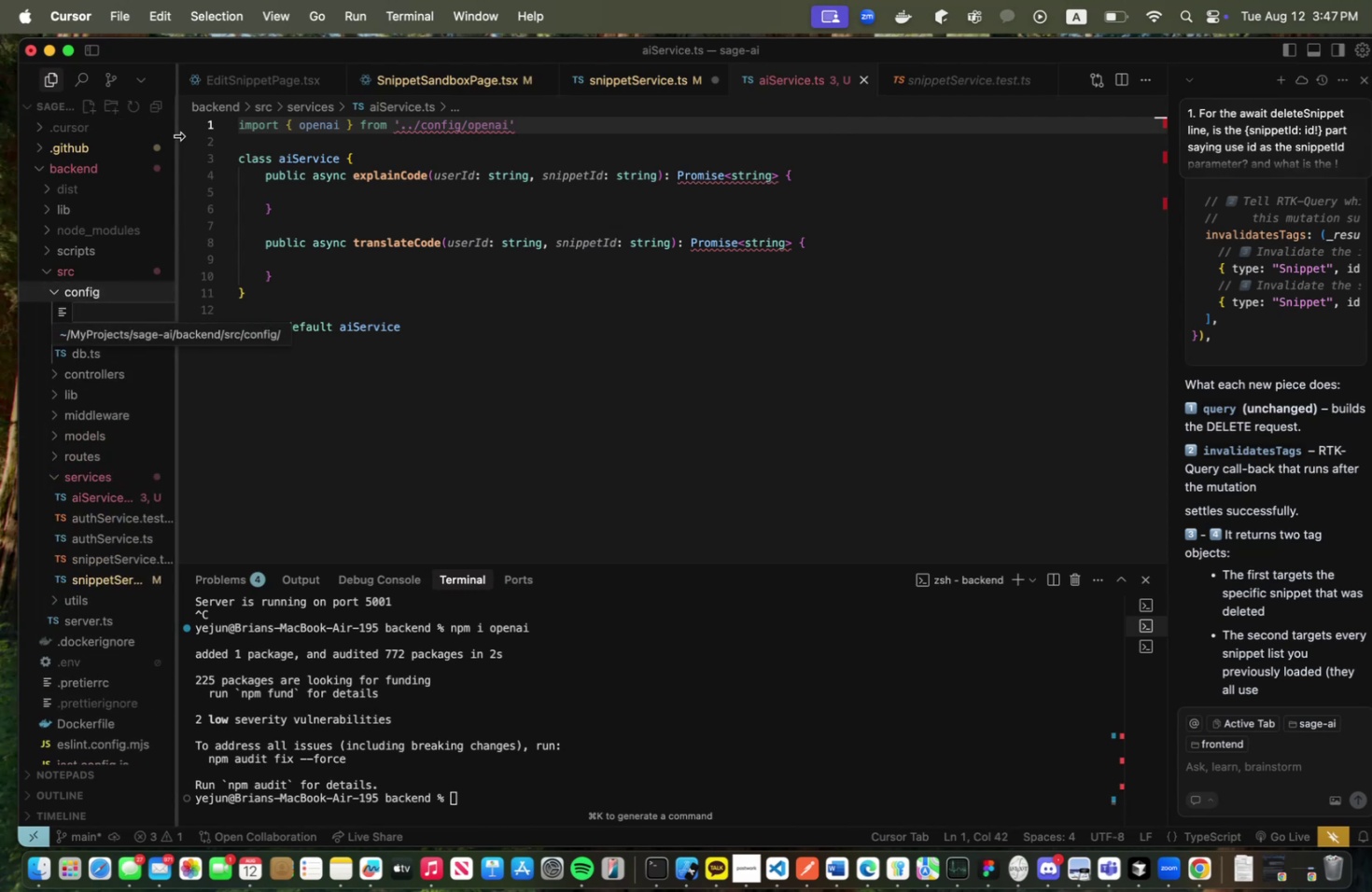 
type(openai.ts)
 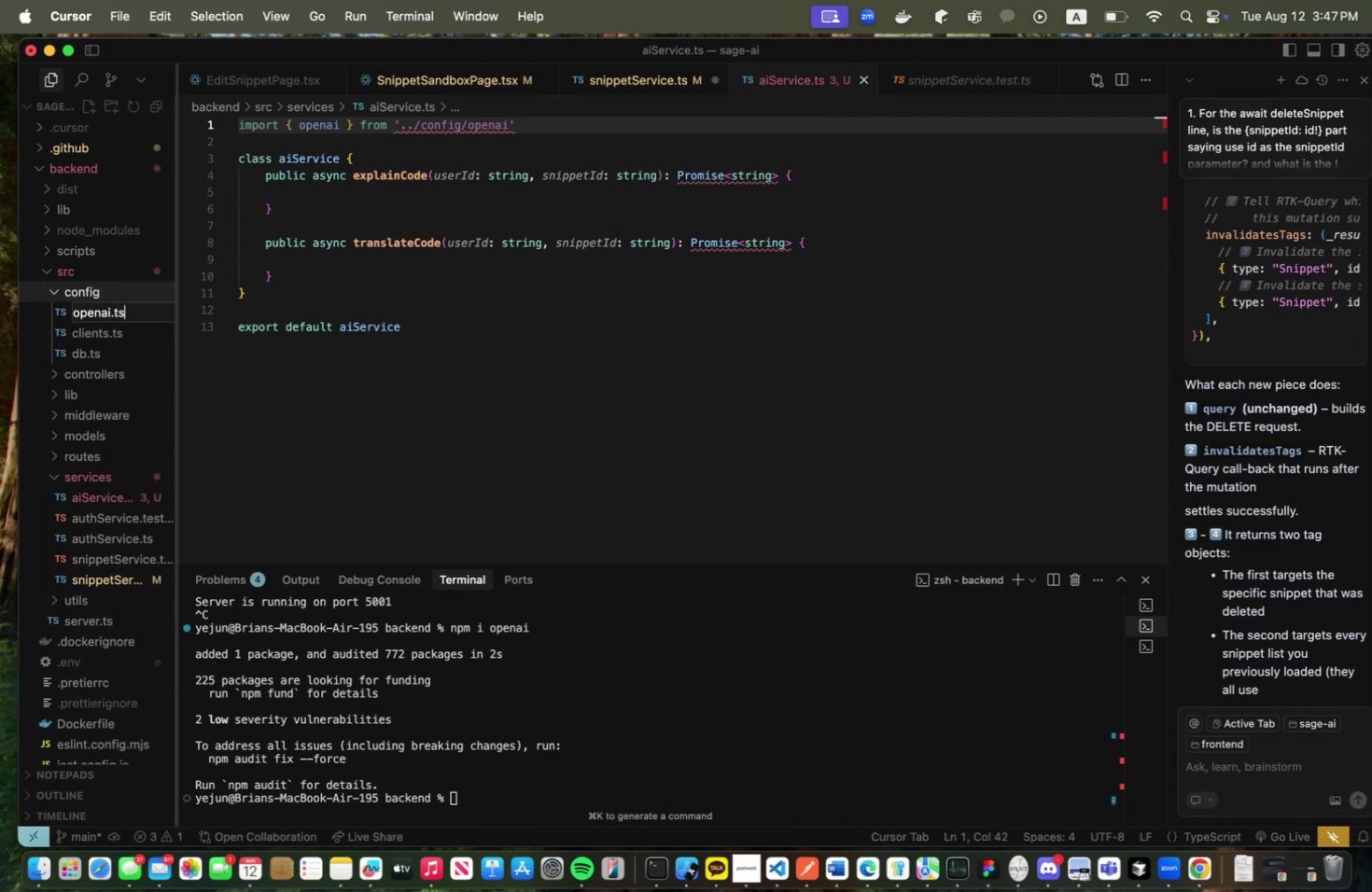 
key(Enter)
 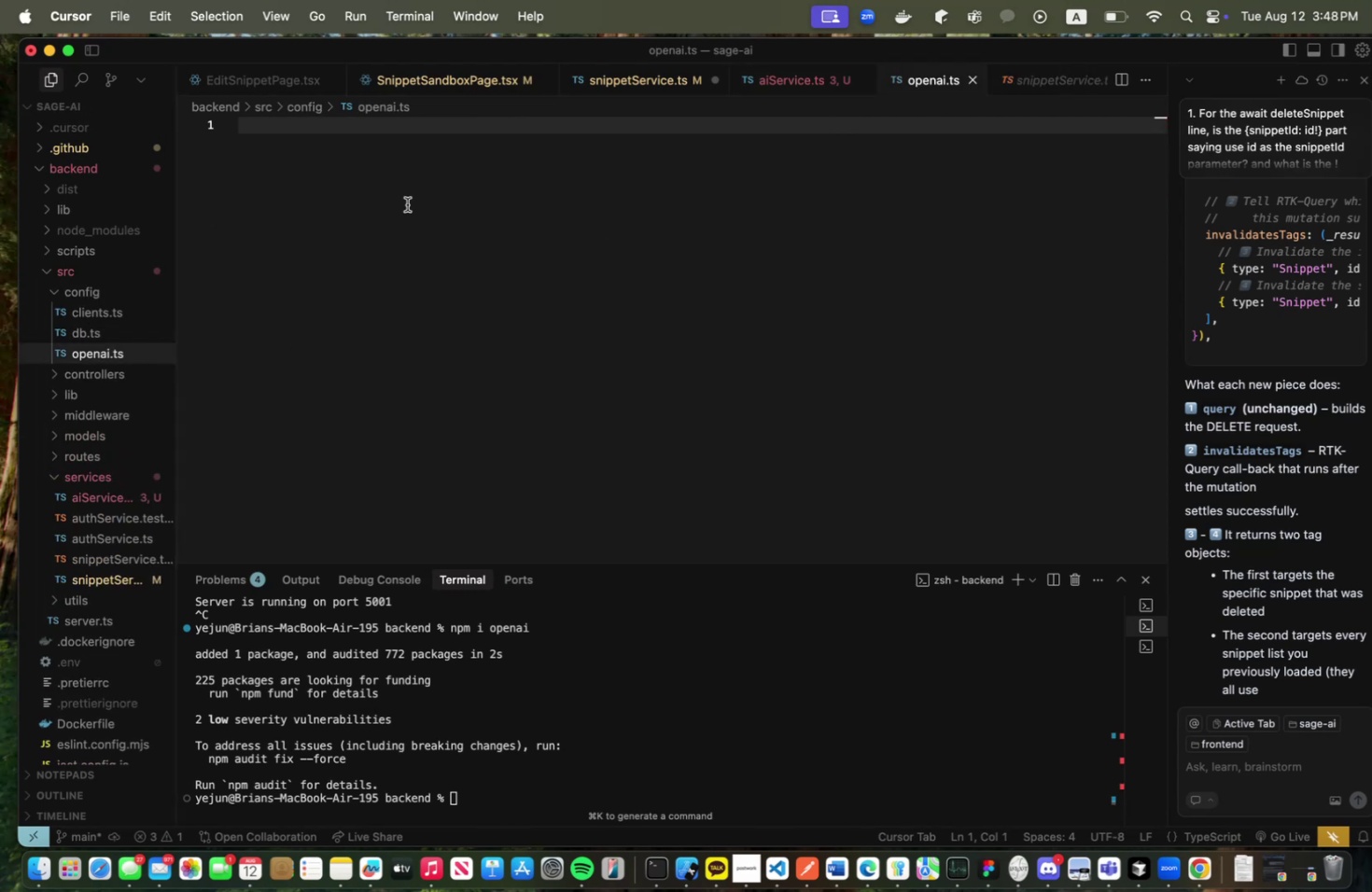 
left_click([408, 204])
 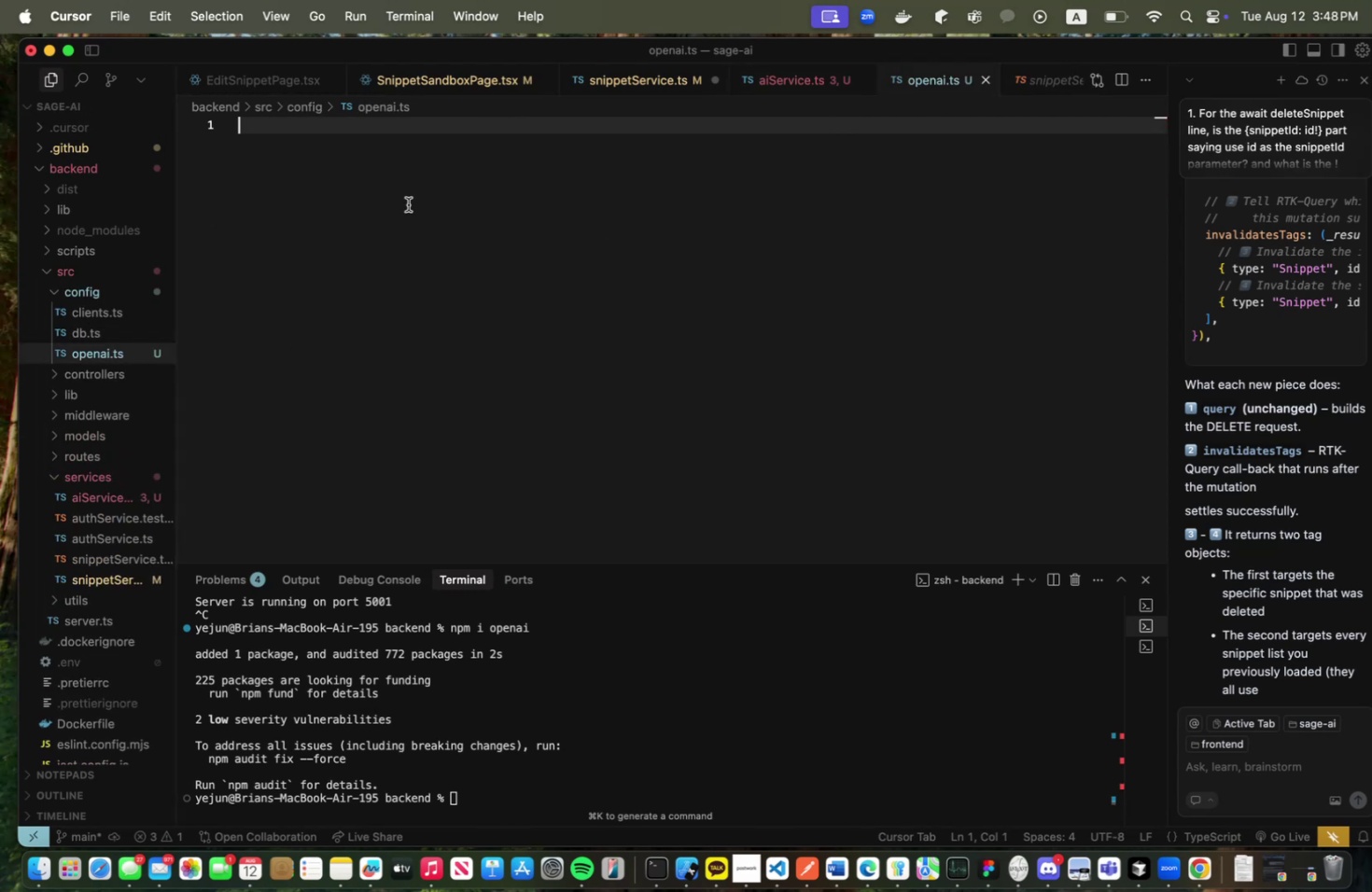 
type(mi)
key(Backspace)
key(Backspace)
type(import OpenAI from 'openai';)
 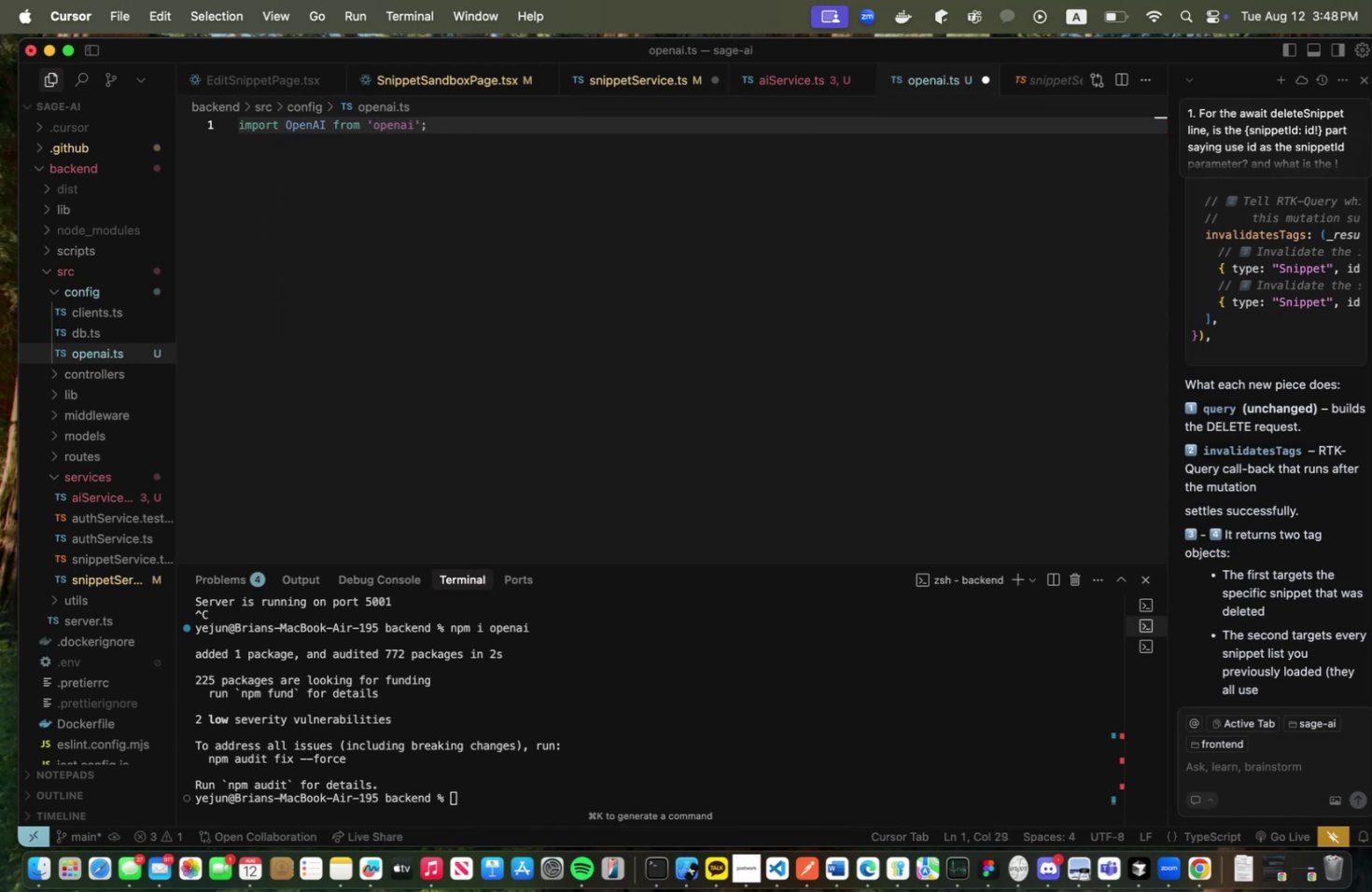 
 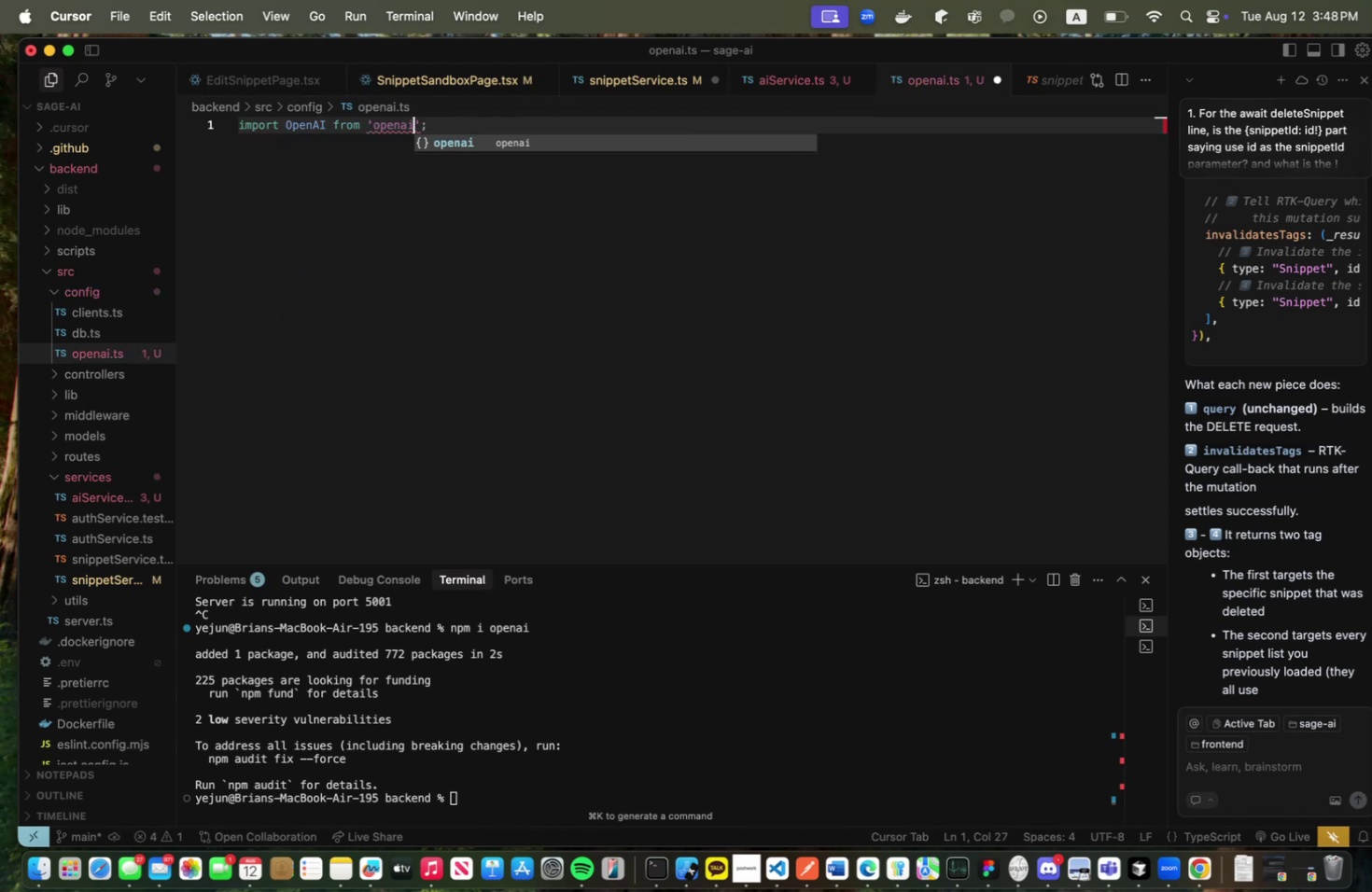 
key(Meta+CommandLeft)
 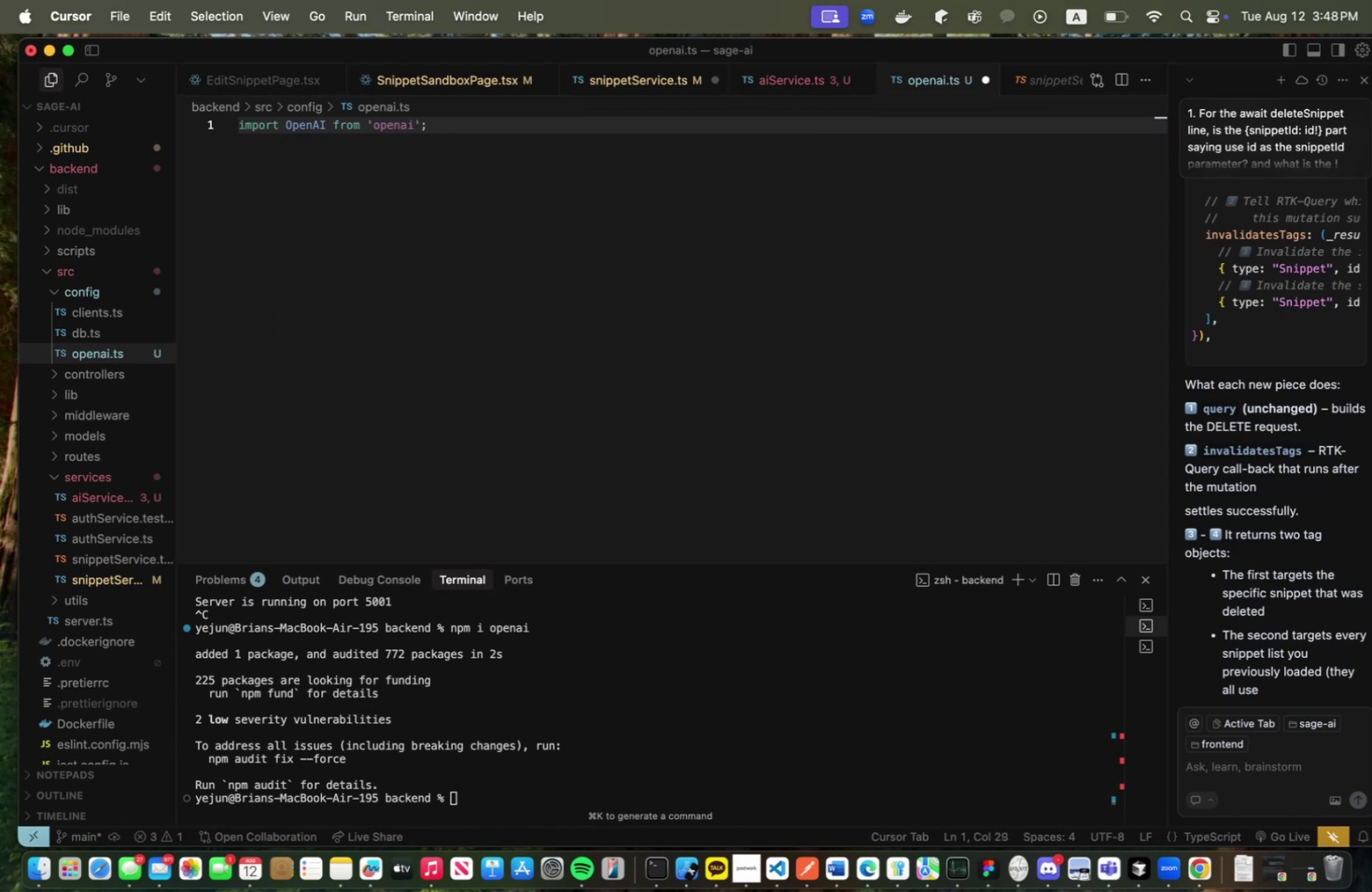 
key(Meta+S)
 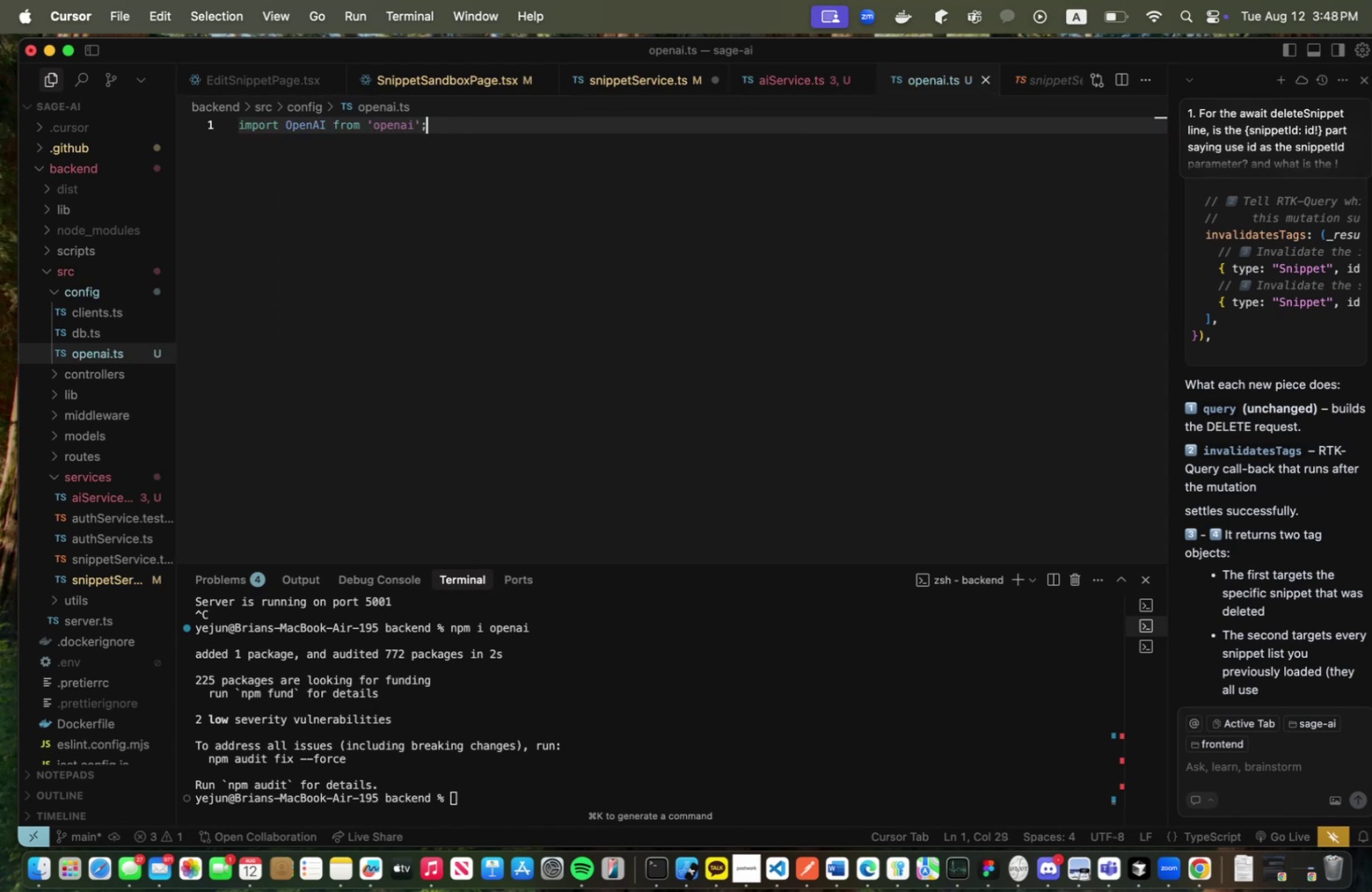 
key(Enter)
 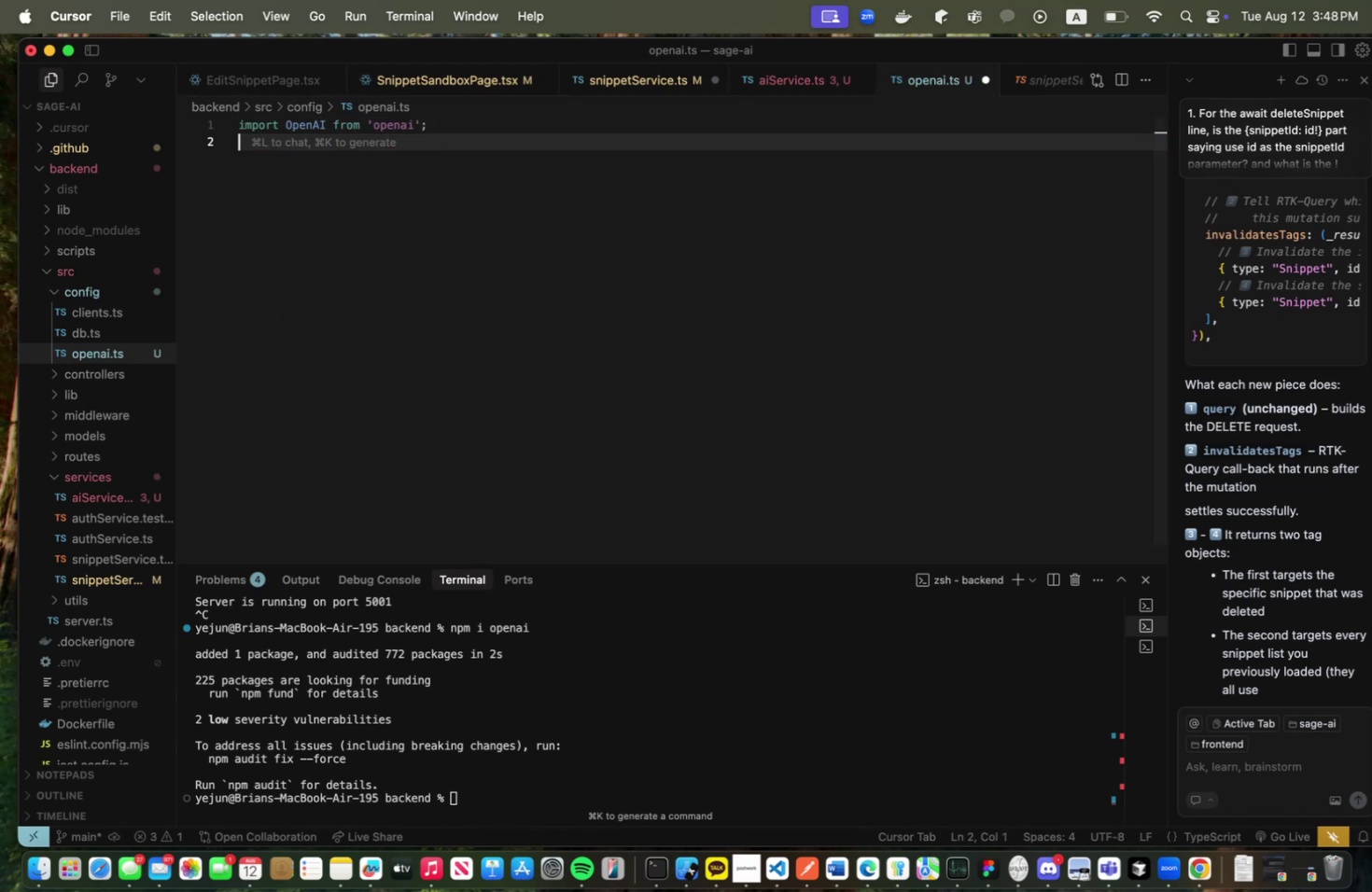 
key(Enter)
 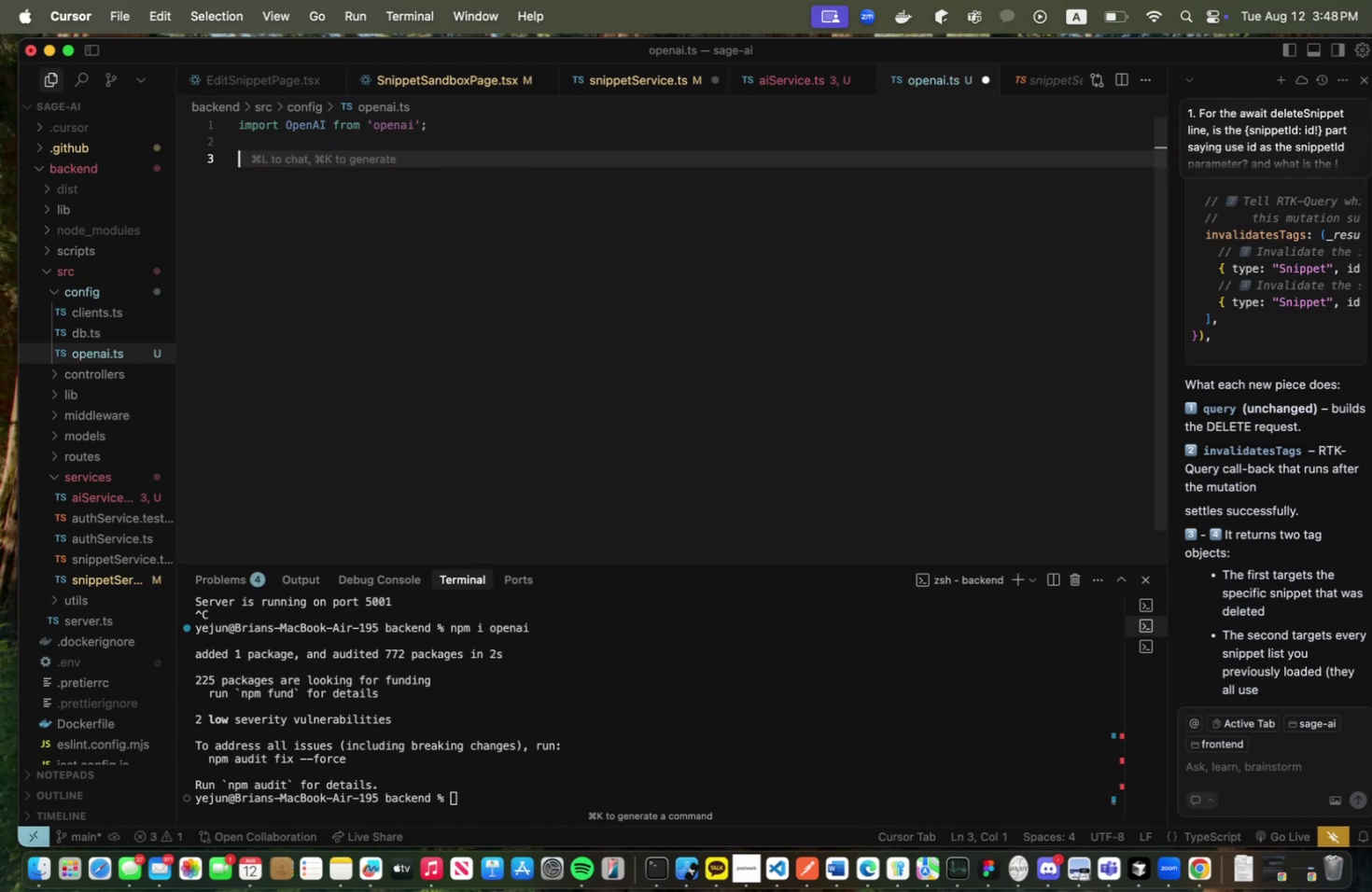 
key(Meta+CommandLeft)
 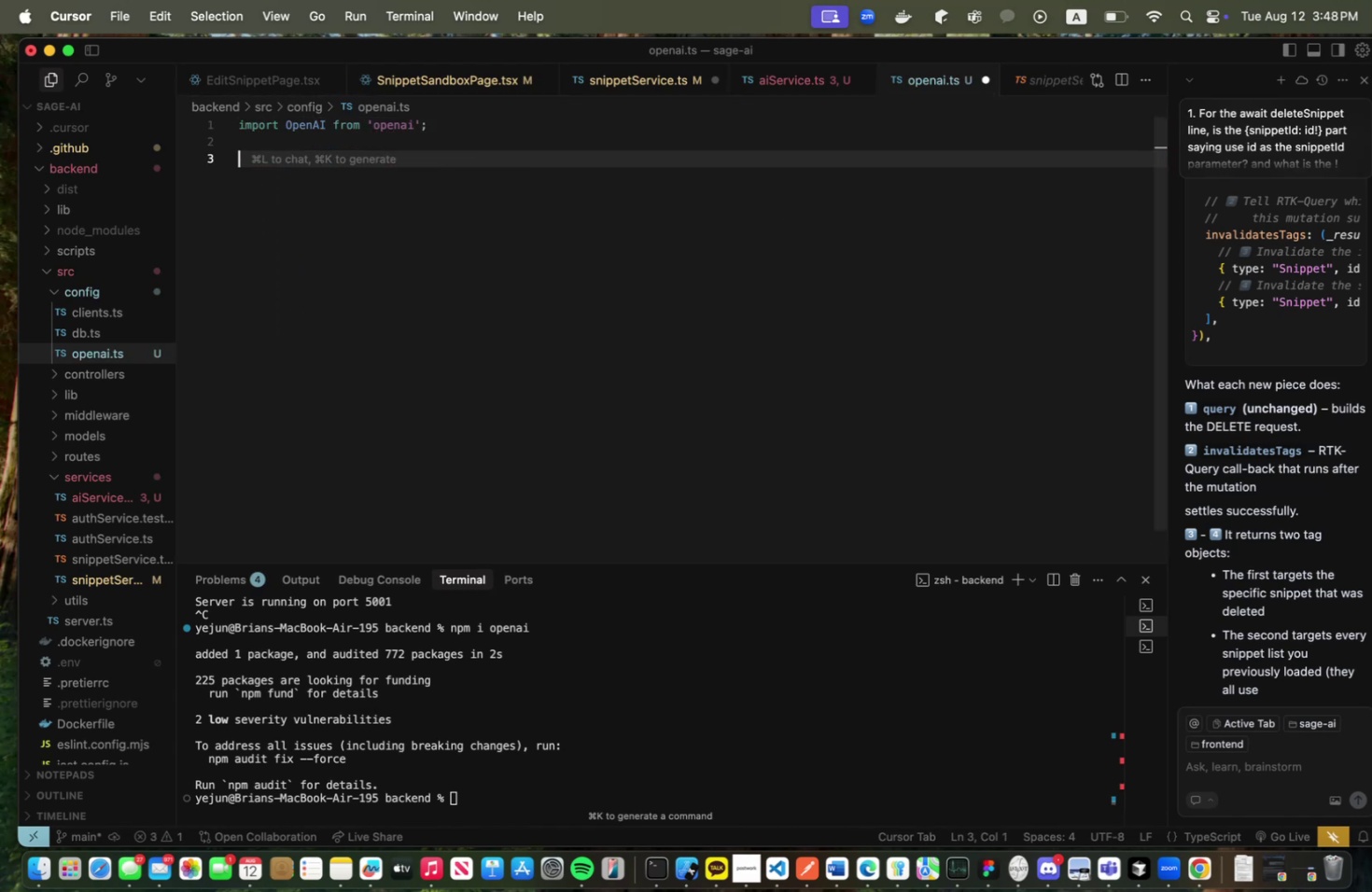 
key(Meta+Tab)
 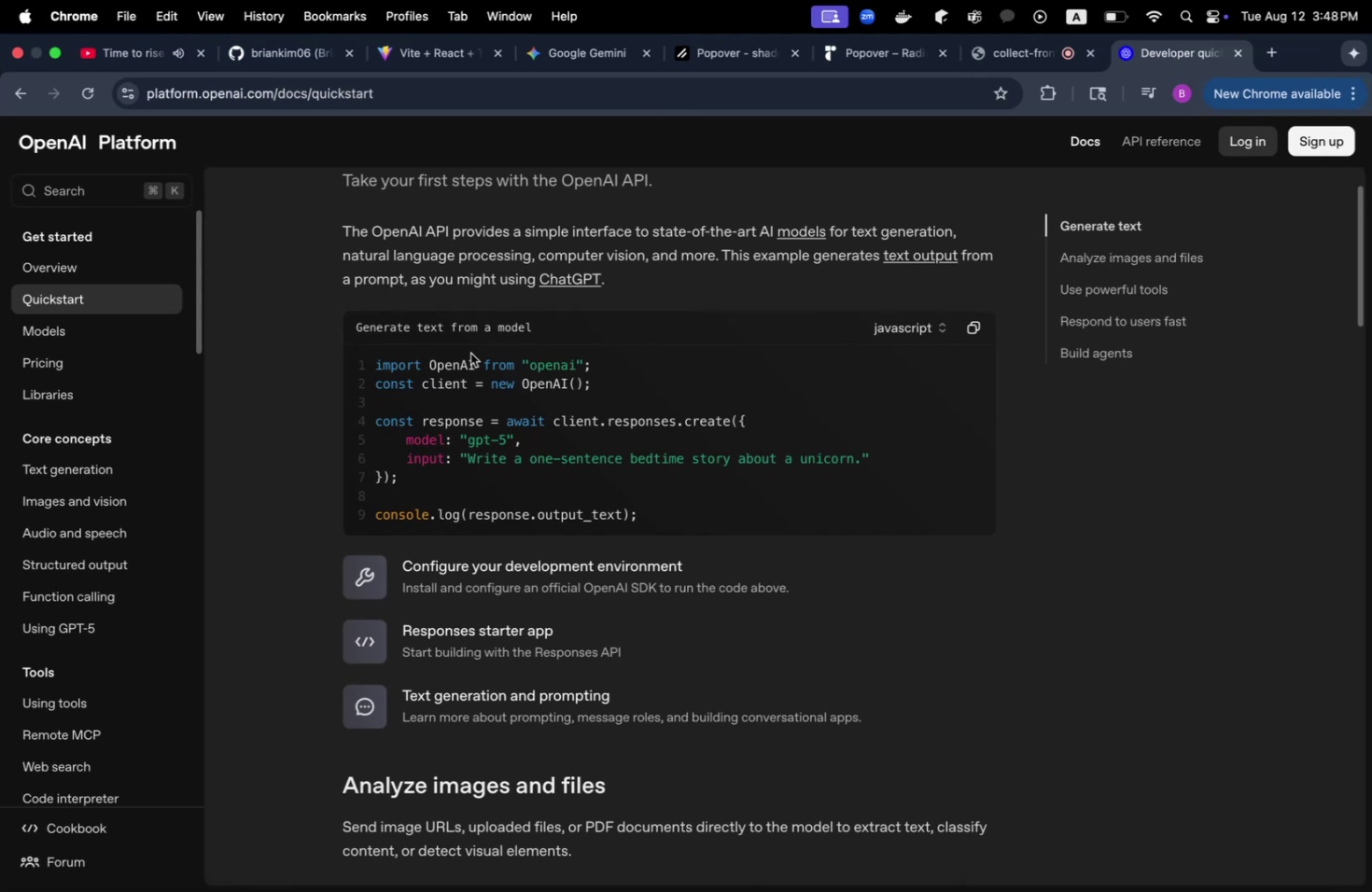 
key(Meta+CommandLeft)
 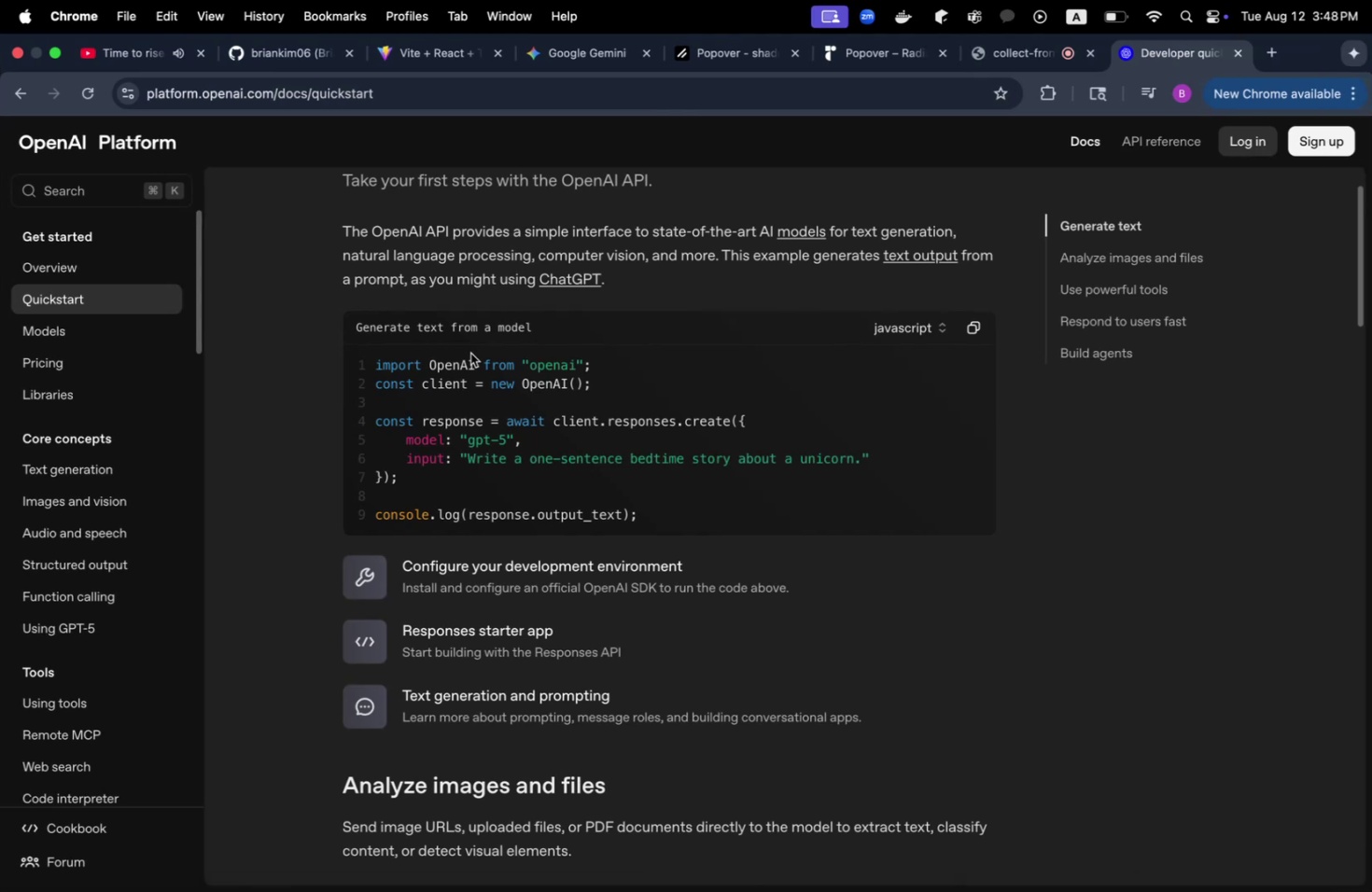 
key(Meta+Tab)
 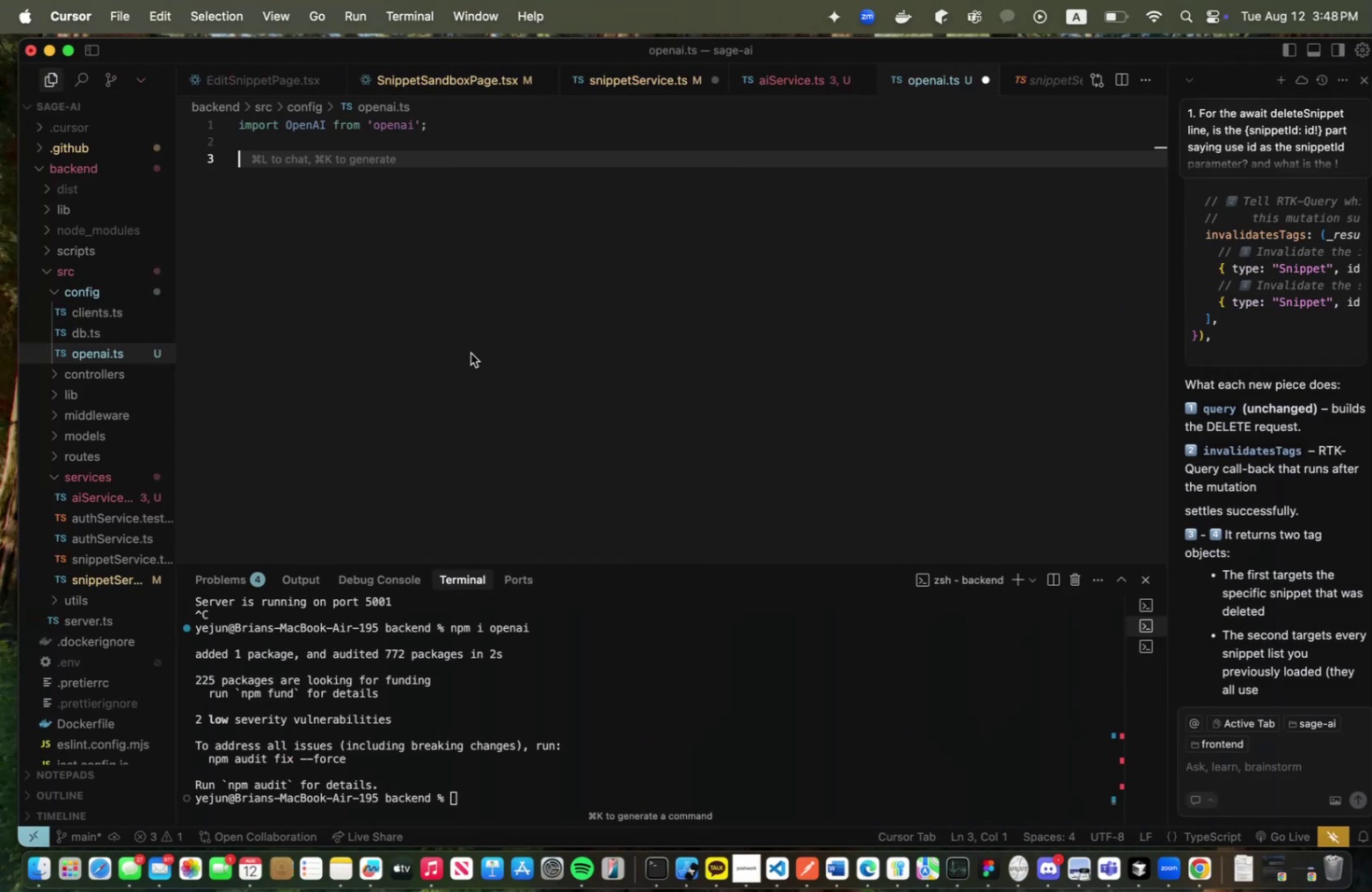 
key(Backspace)
 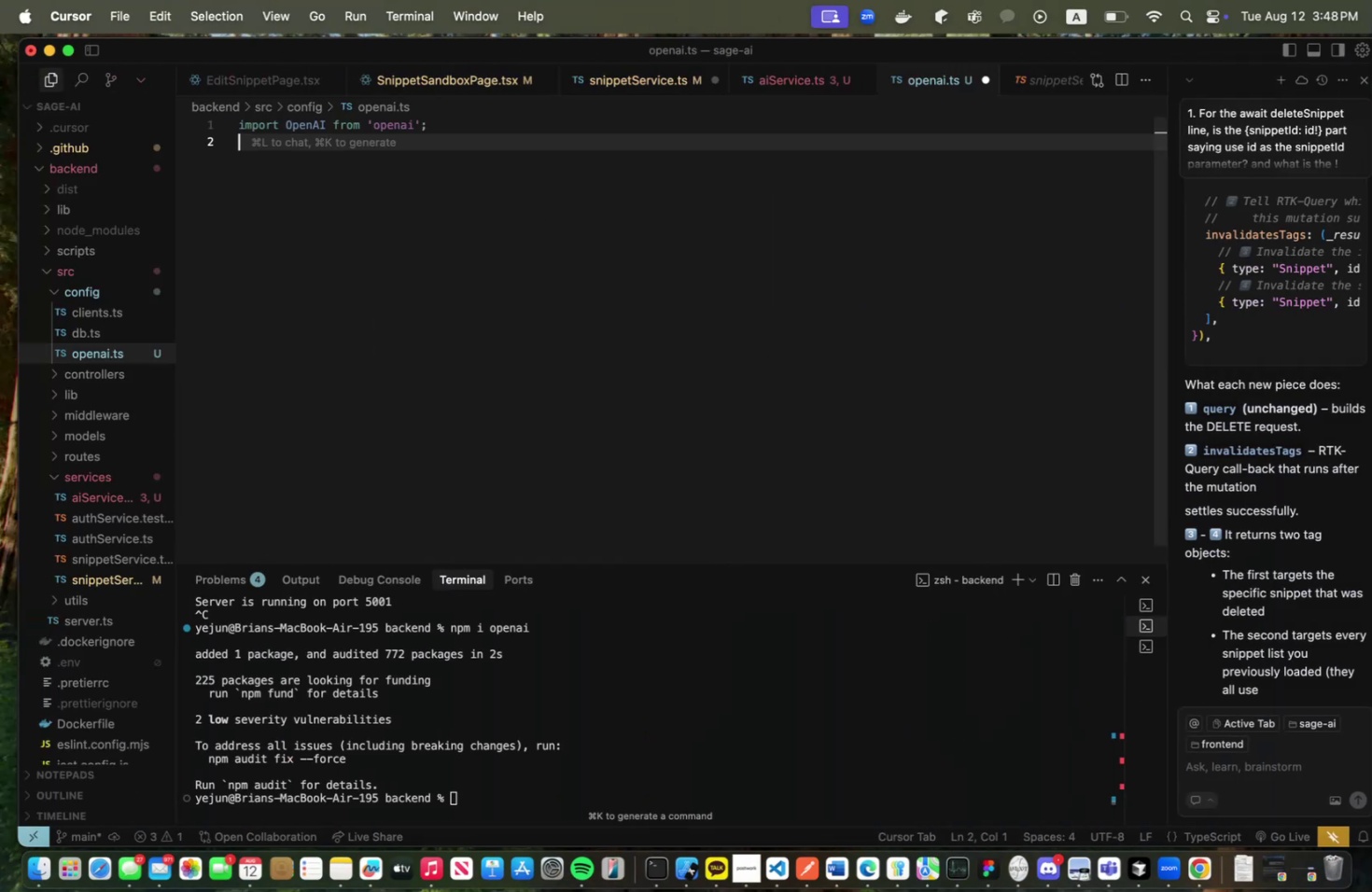 
key(Backspace)
 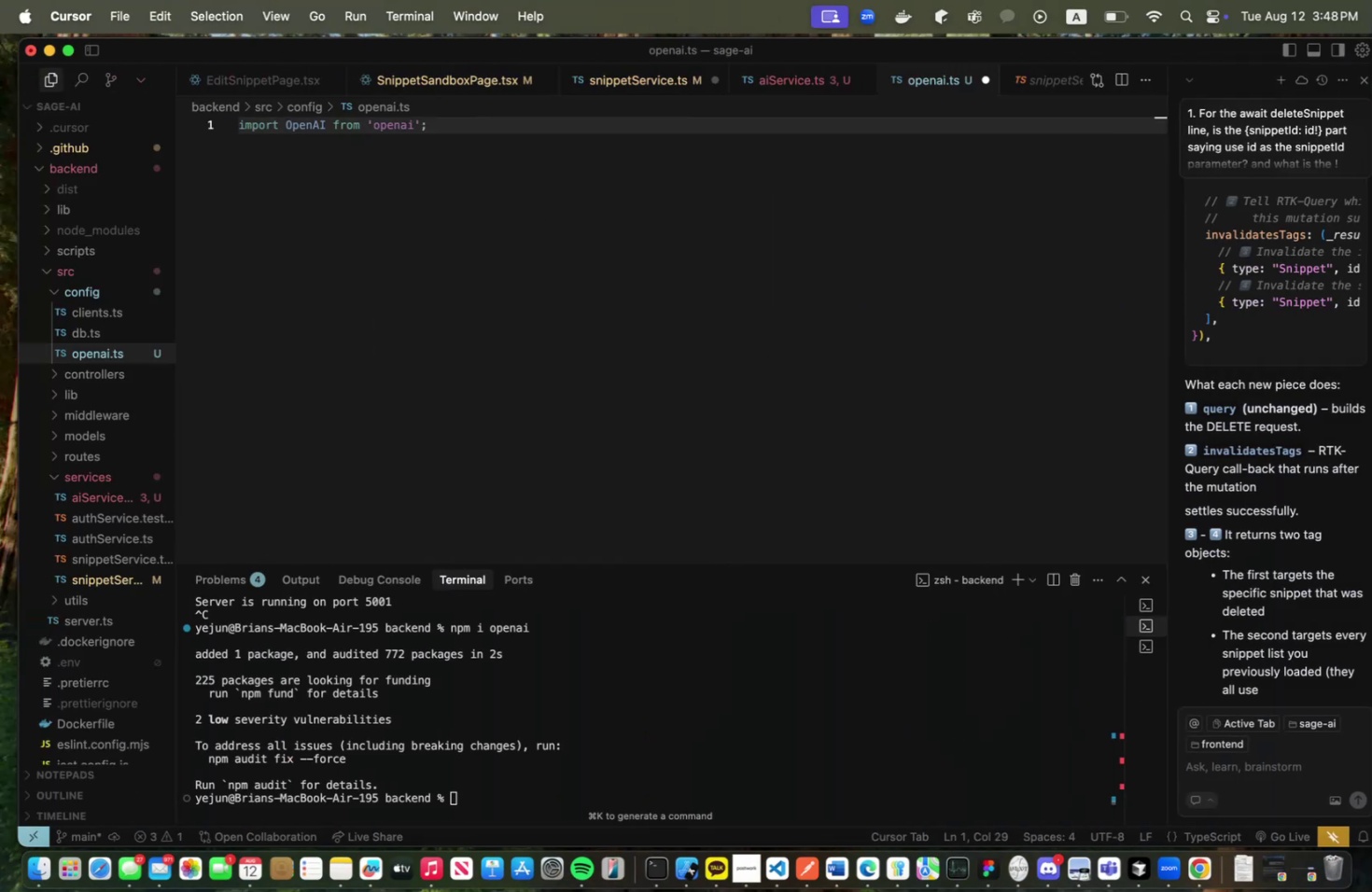 
key(Enter)
 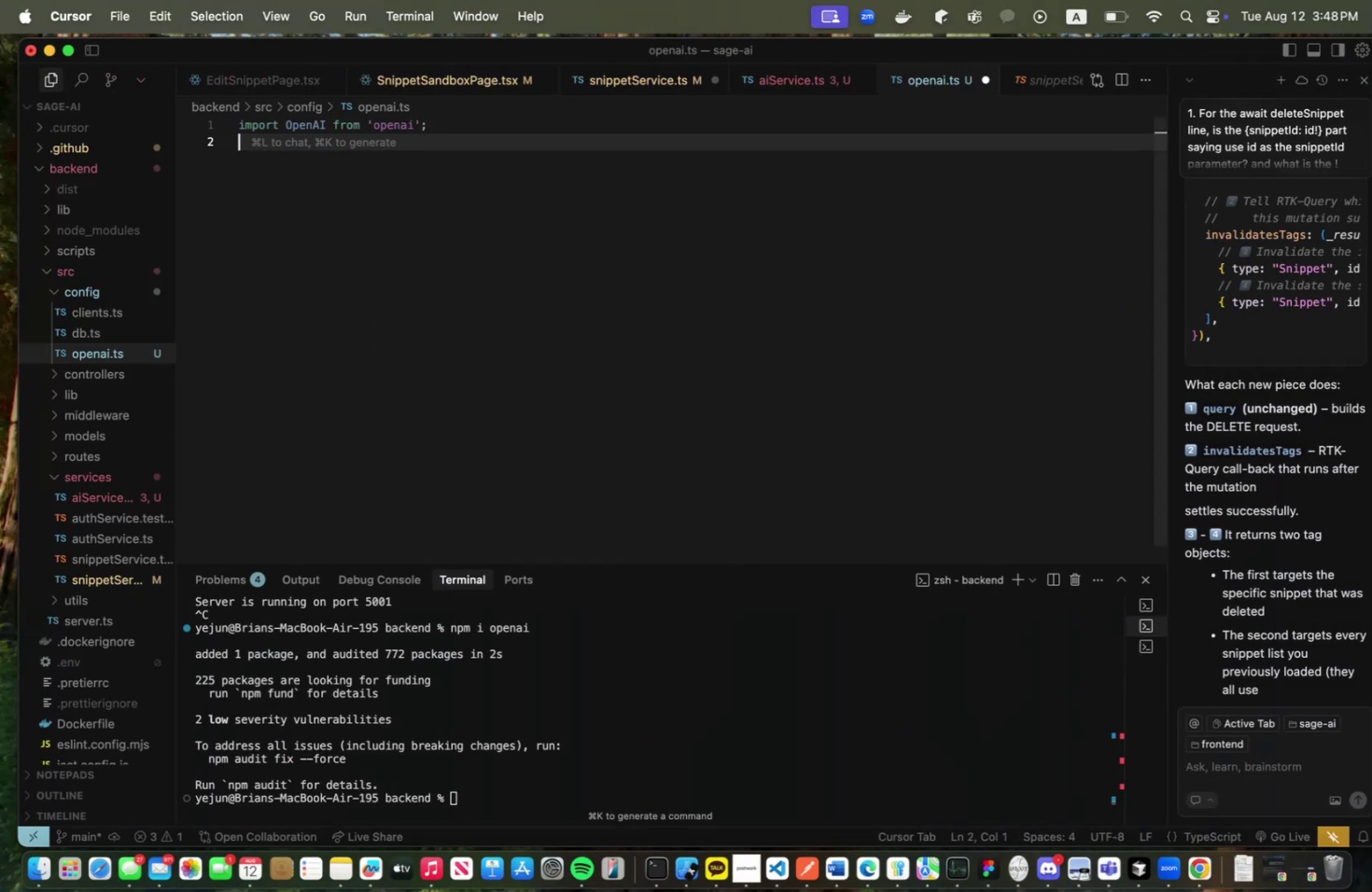 
type(const client = new OpenAi({)
 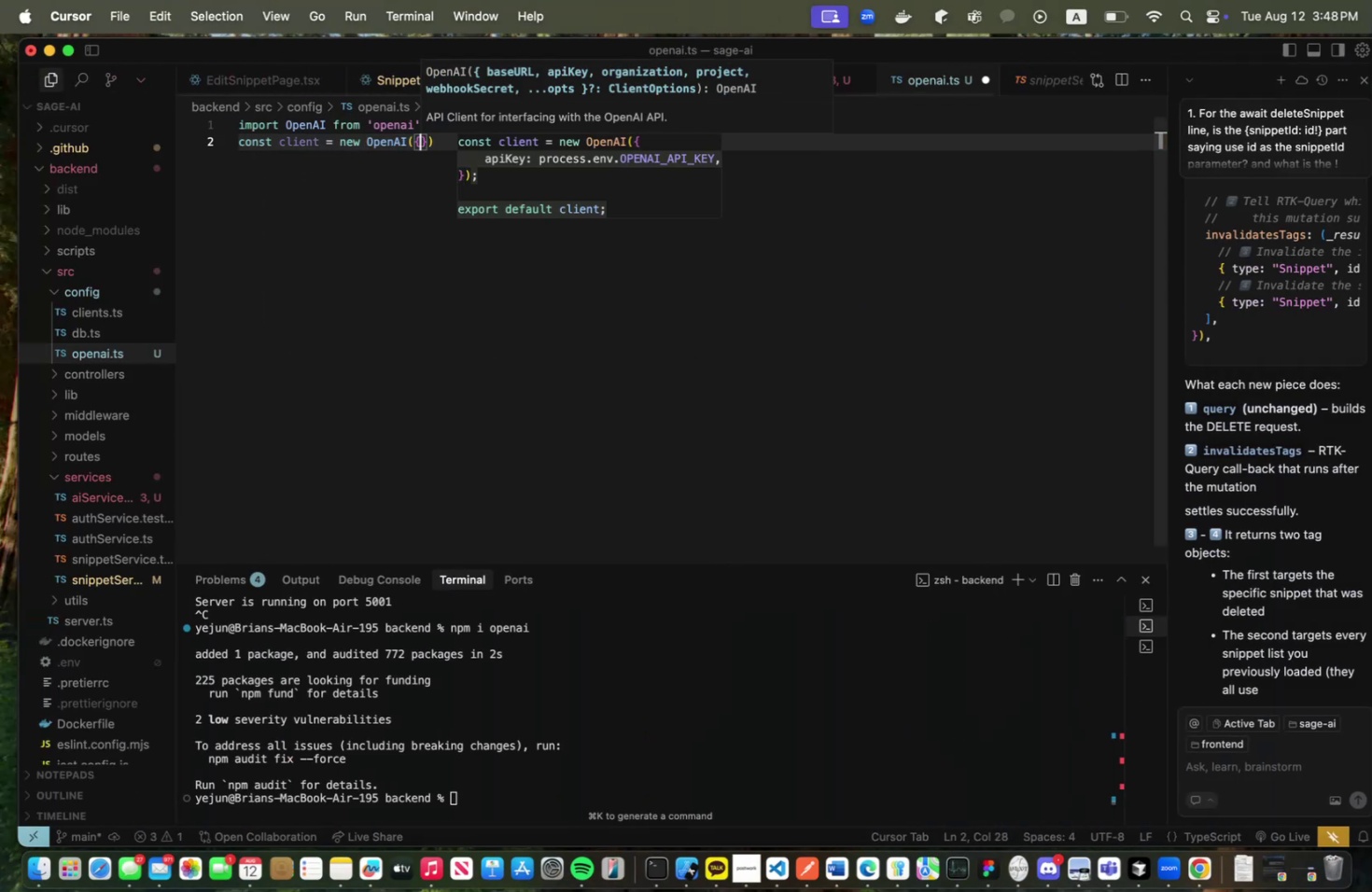 
key(Enter)
 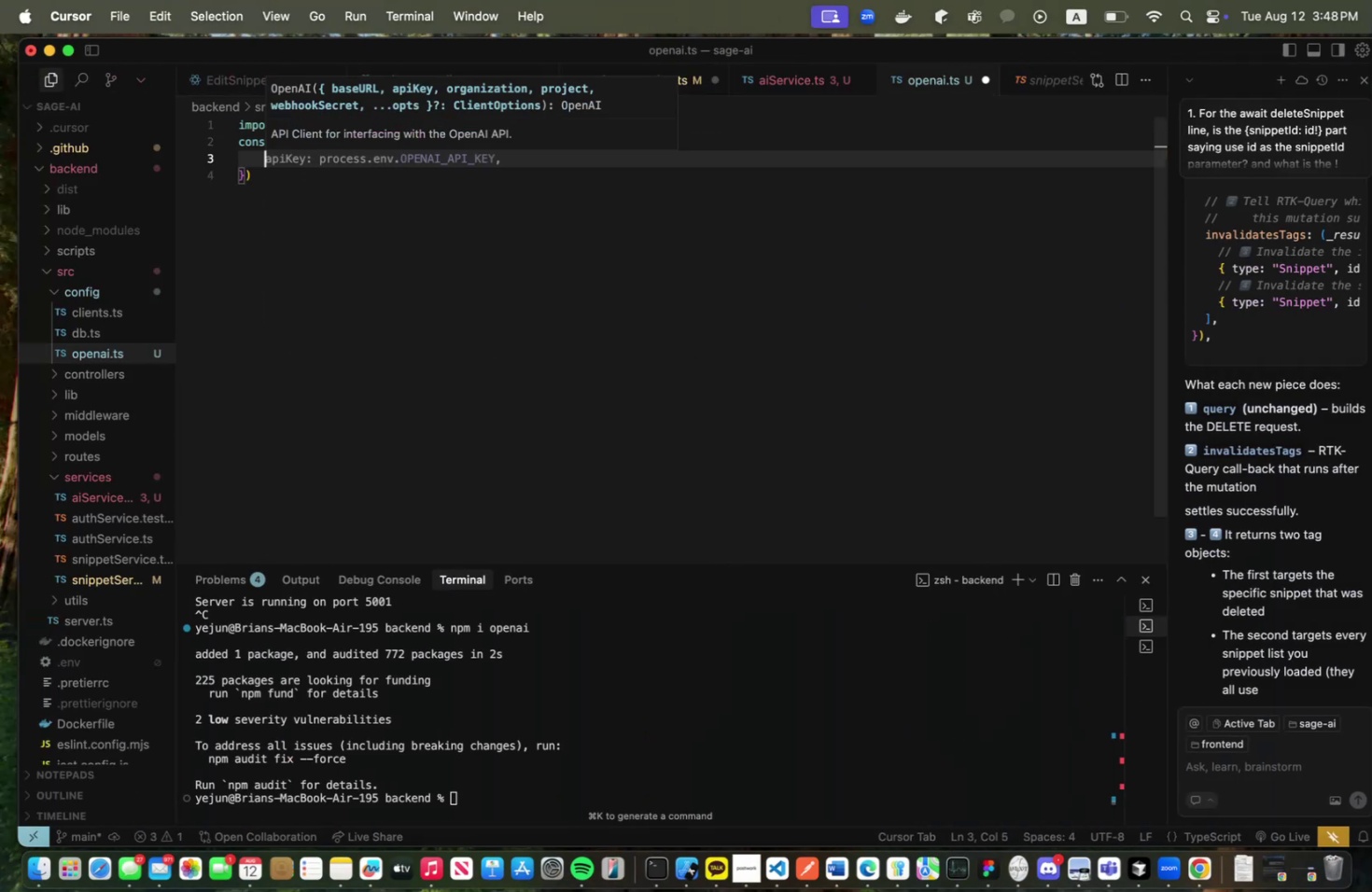 
key(Meta+CommandLeft)
 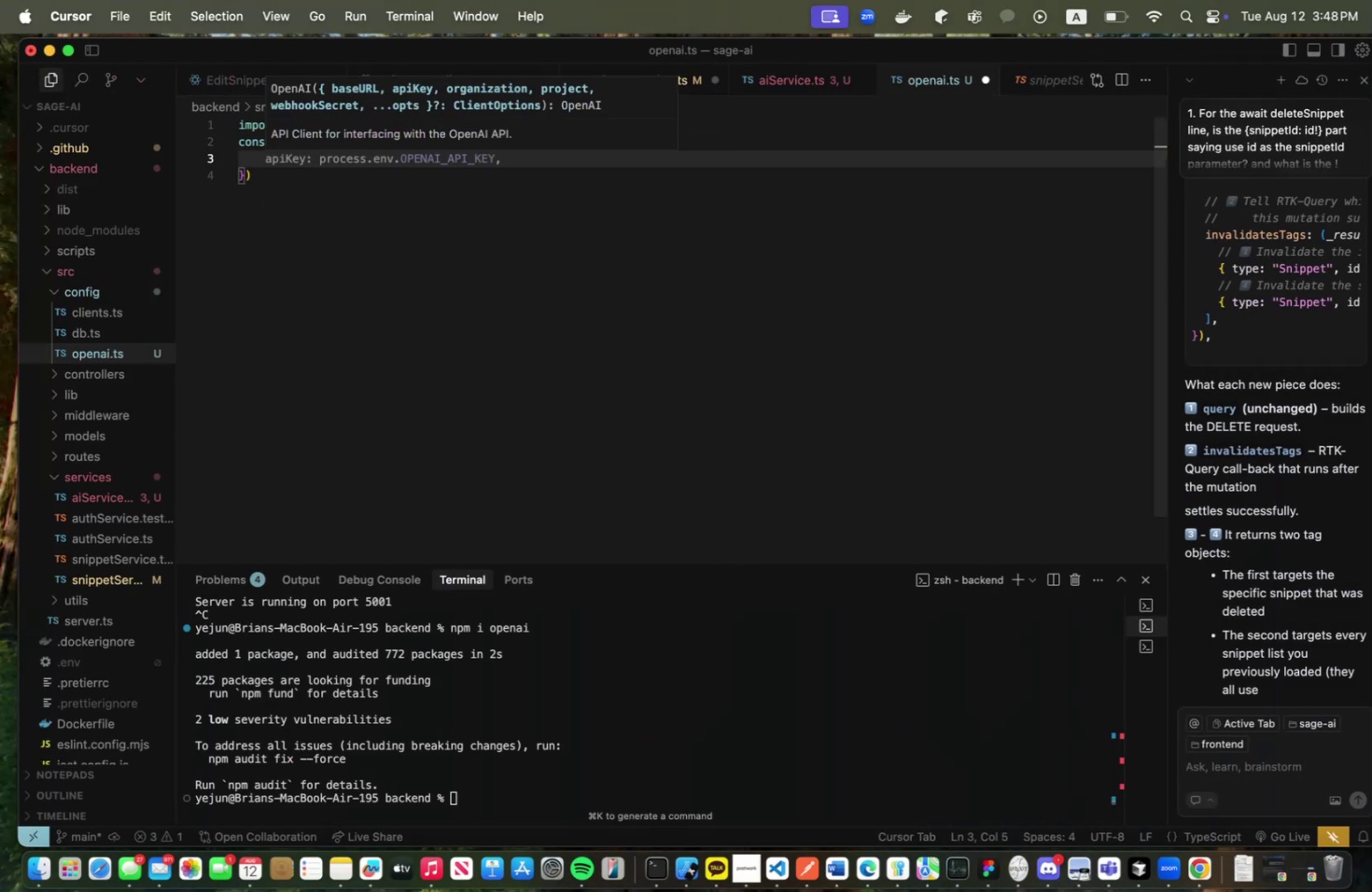 
key(Meta+Tab)
 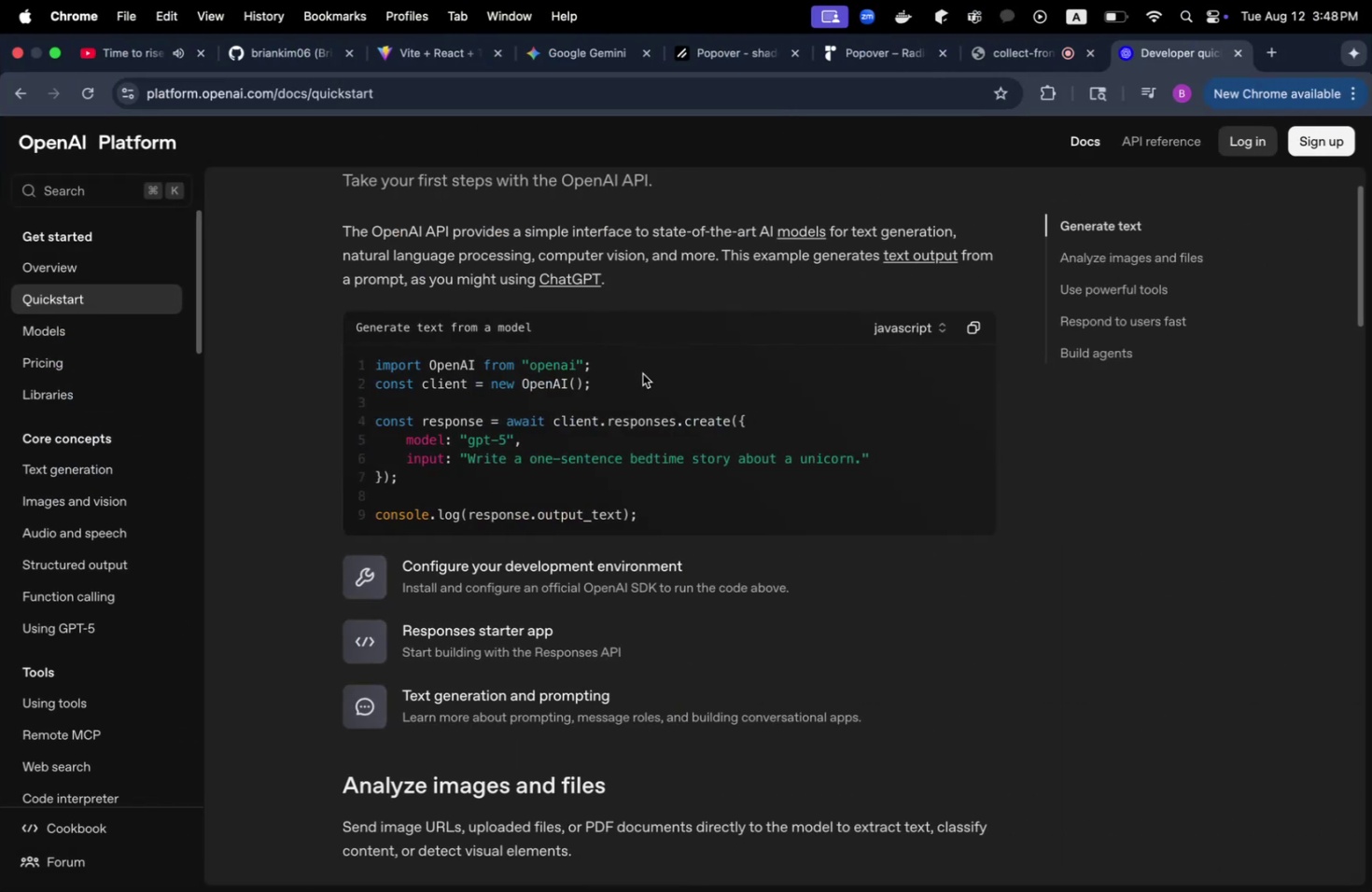 
scroll: coordinate [311, 509], scroll_direction: down, amount: 15.0
 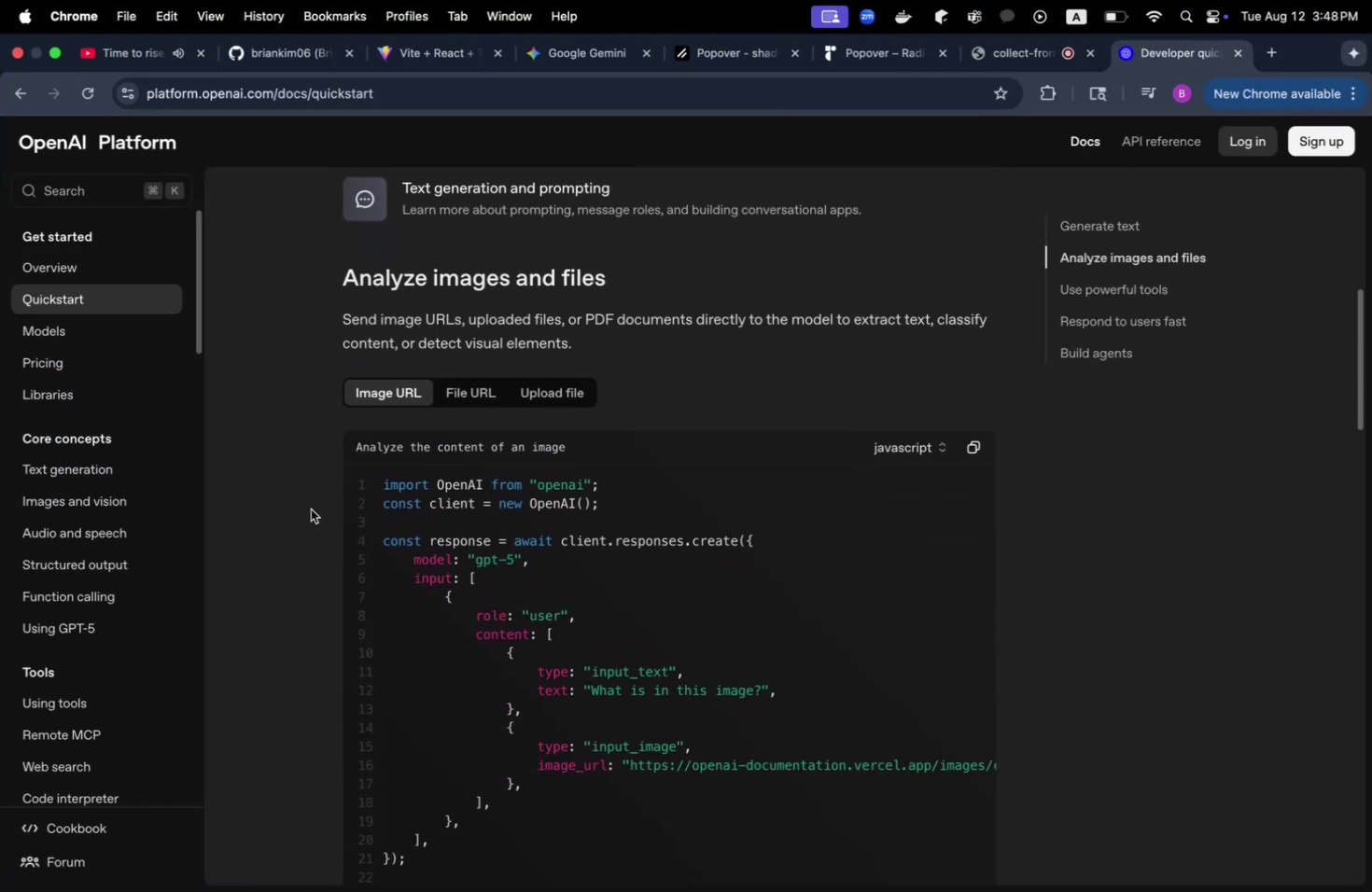 
scroll: coordinate [311, 509], scroll_direction: up, amount: 17.0
 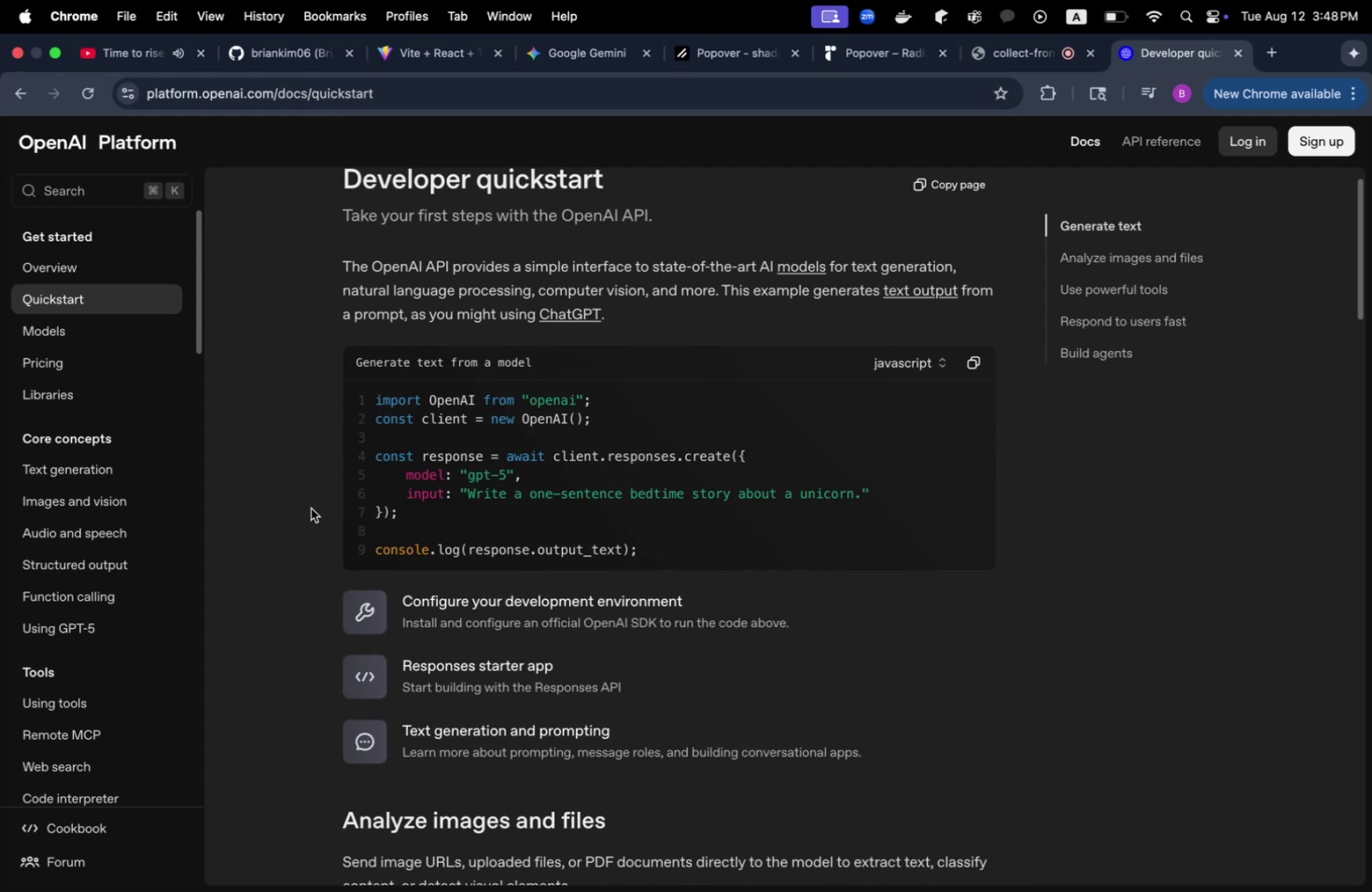 
key(Meta+CommandLeft)
 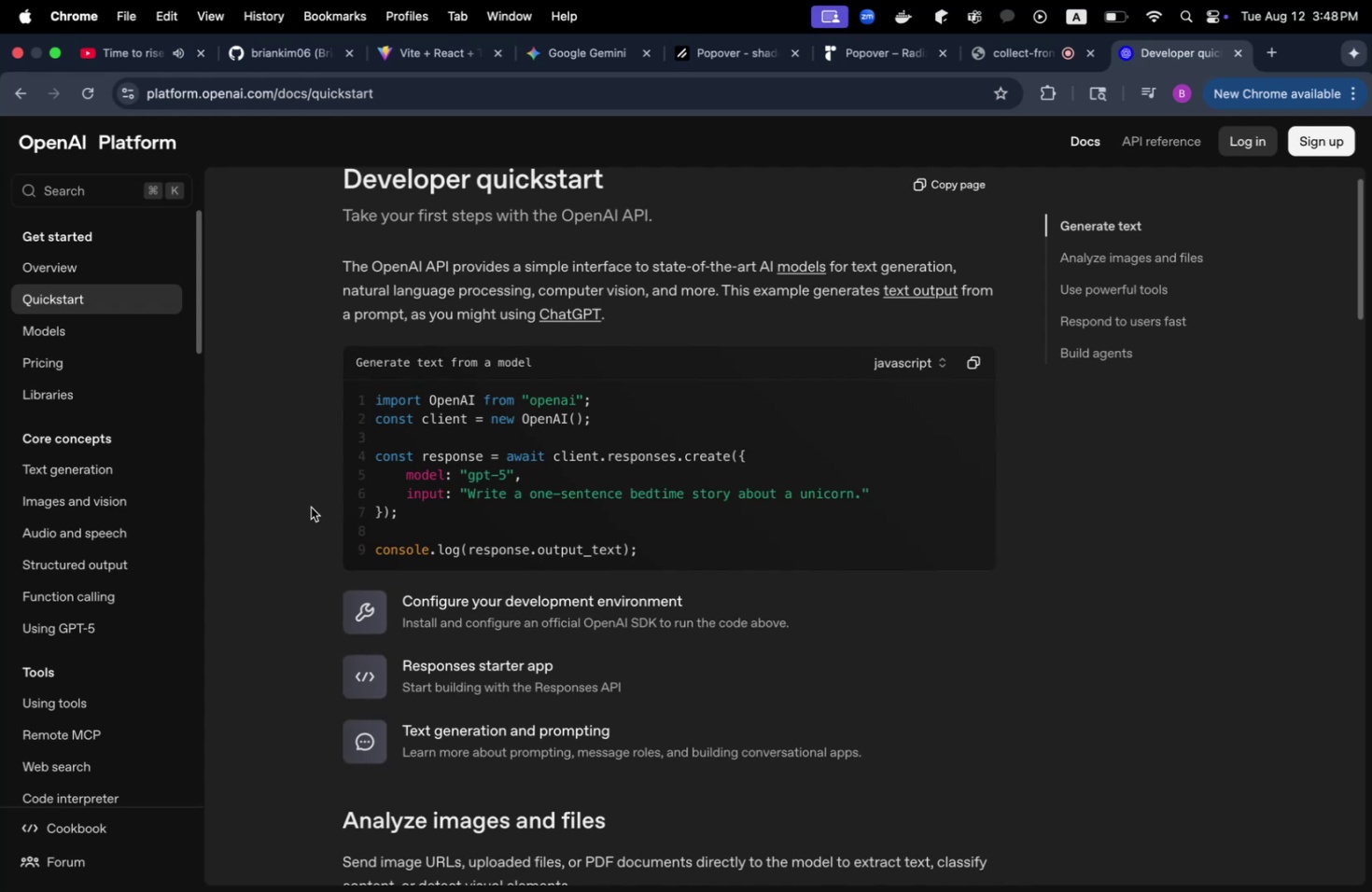 
key(Meta+Tab)
 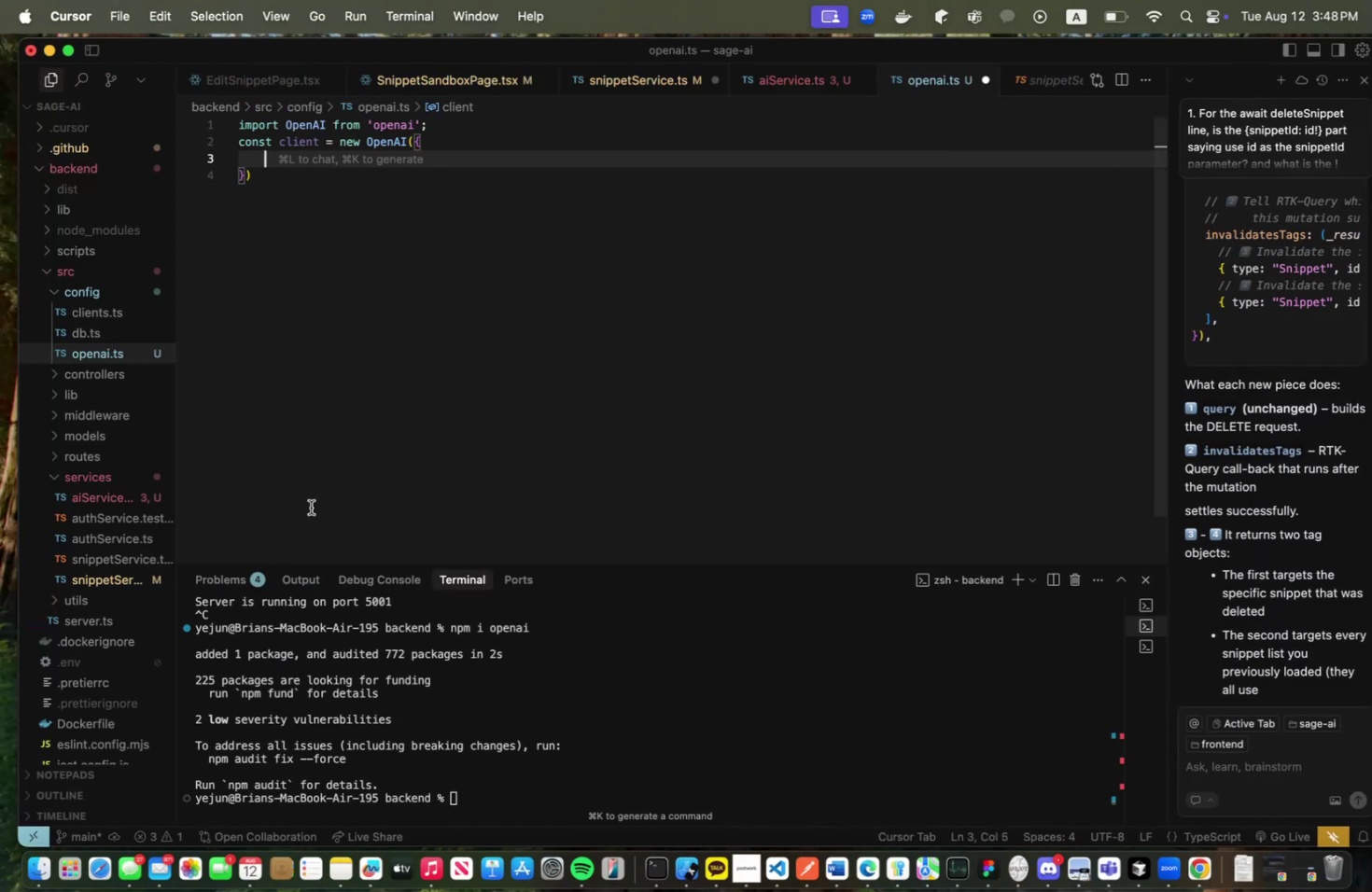 
type(model: "gpt--)
key(Backspace)
key(Backspace)
type(-4o--mini")
 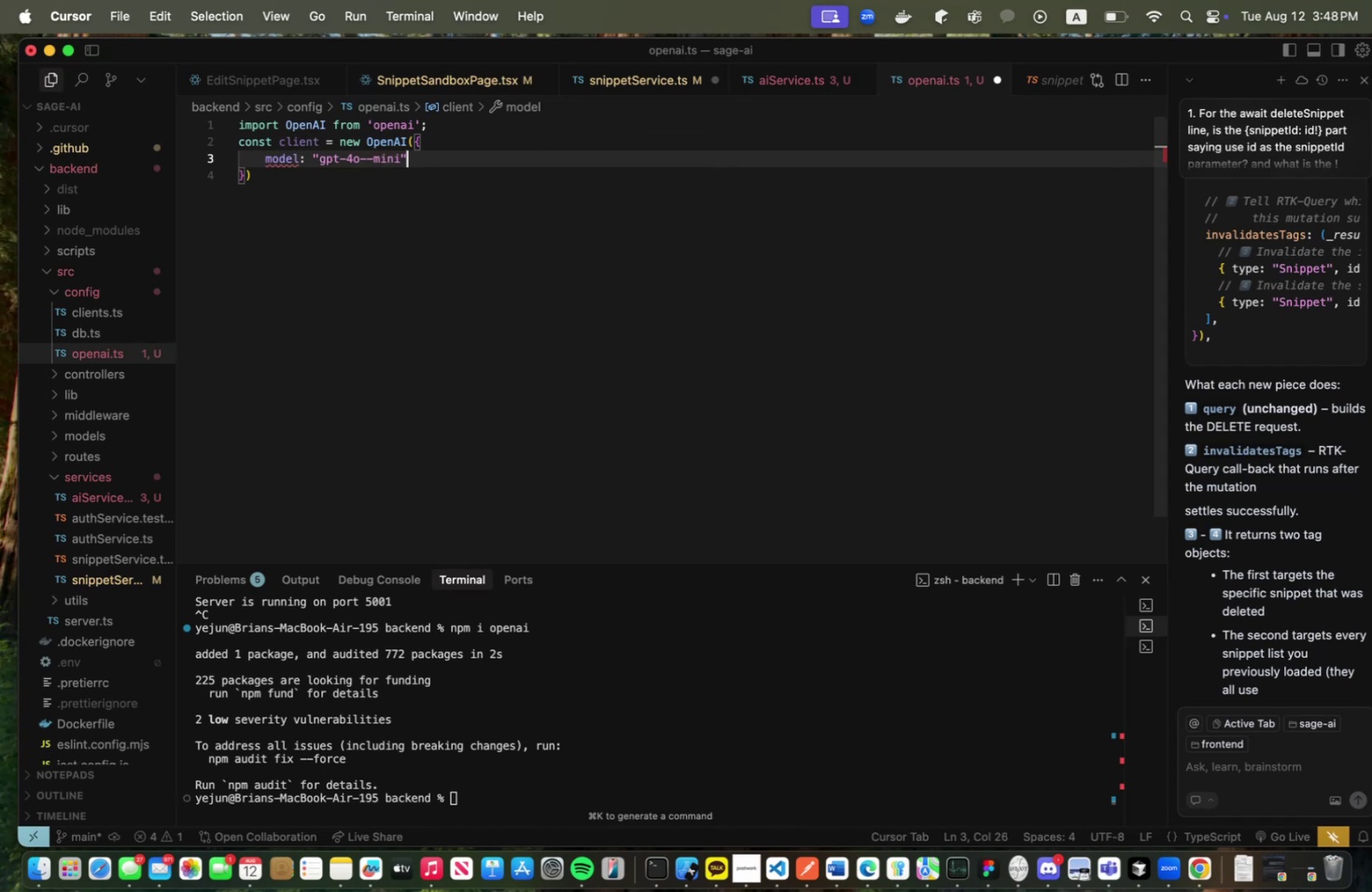 
key(Enter)
 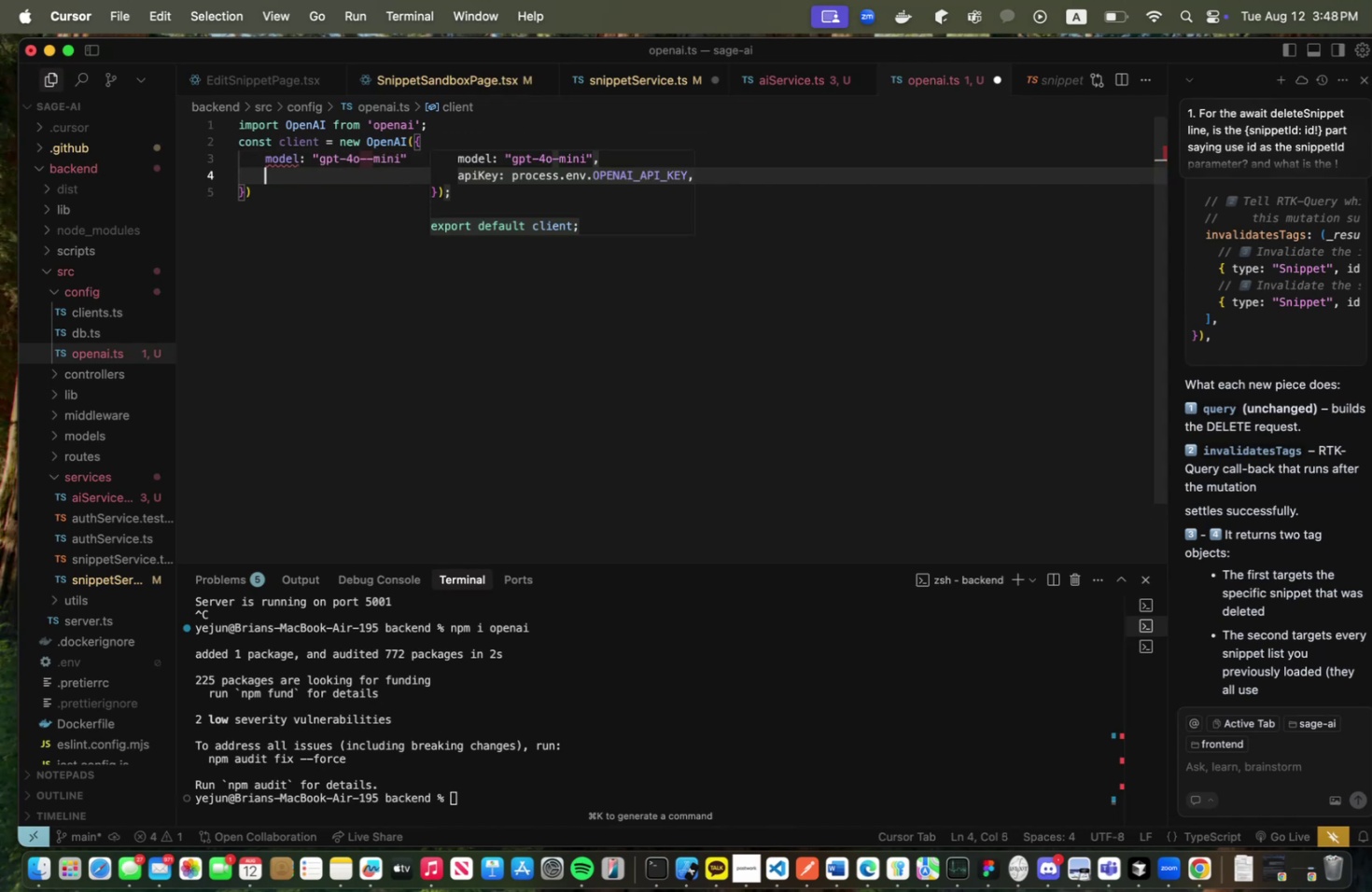 
type(apiKey:)
 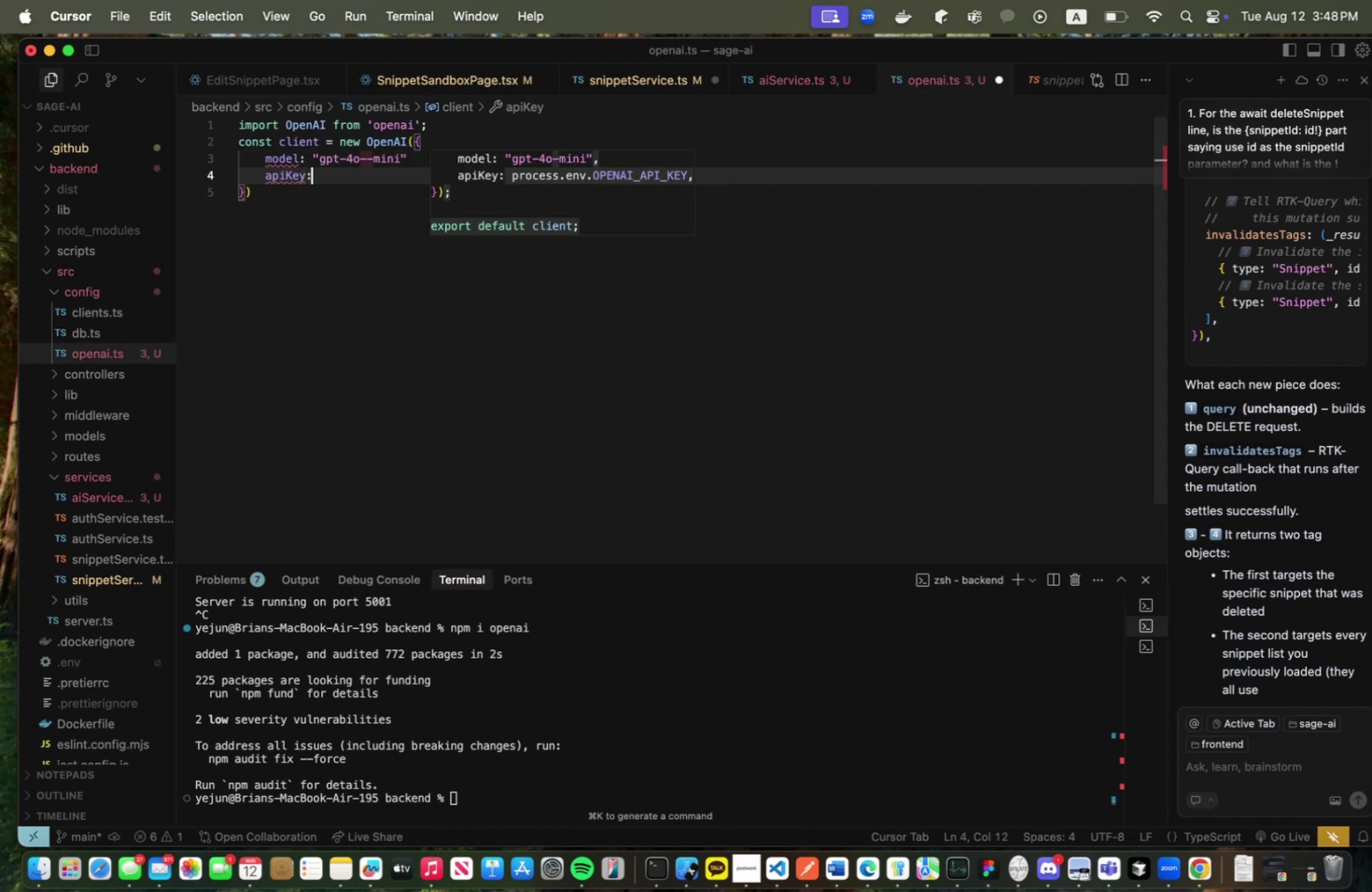 
double_click([420, 159])
 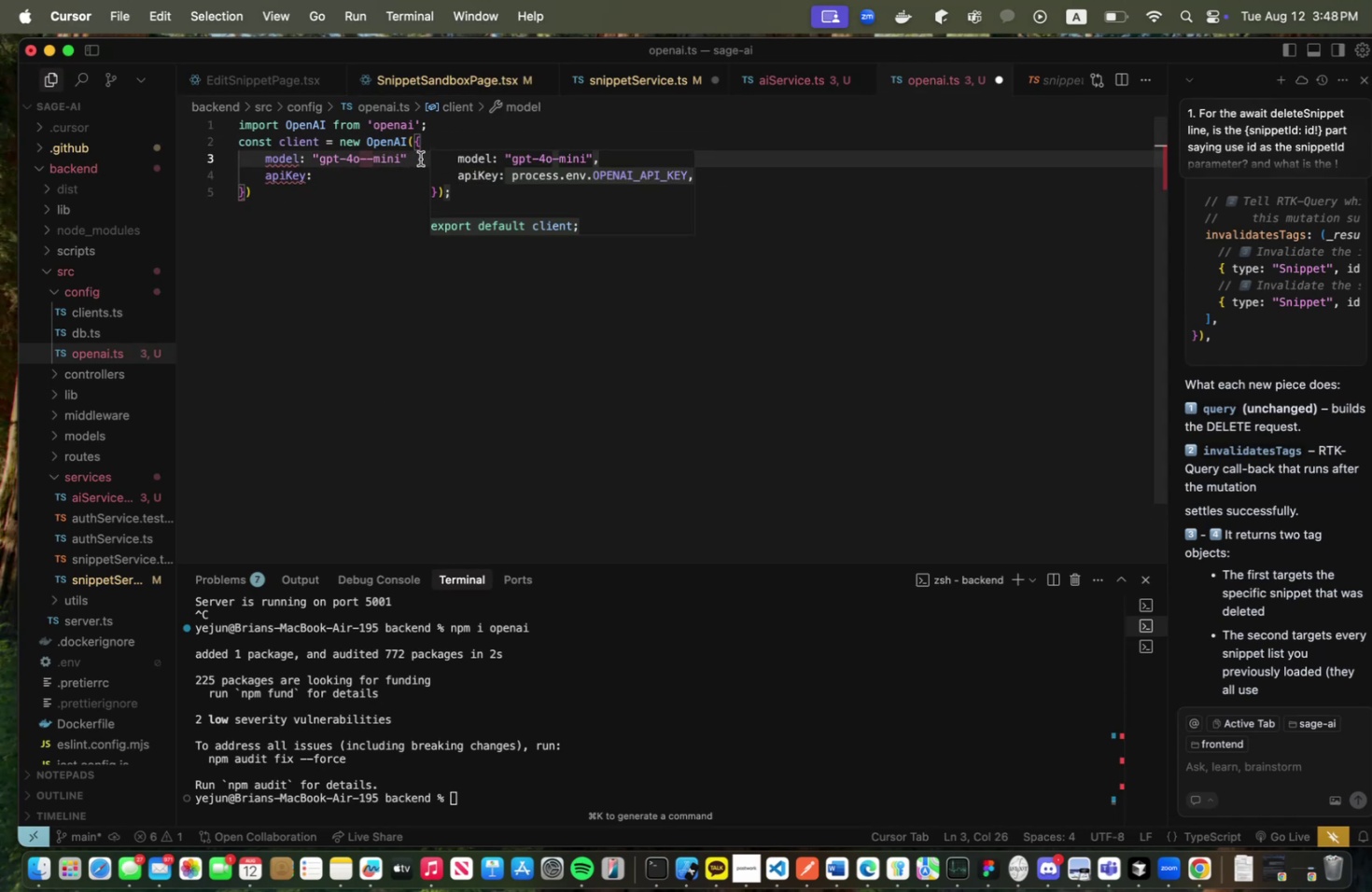 
key(Comma)
 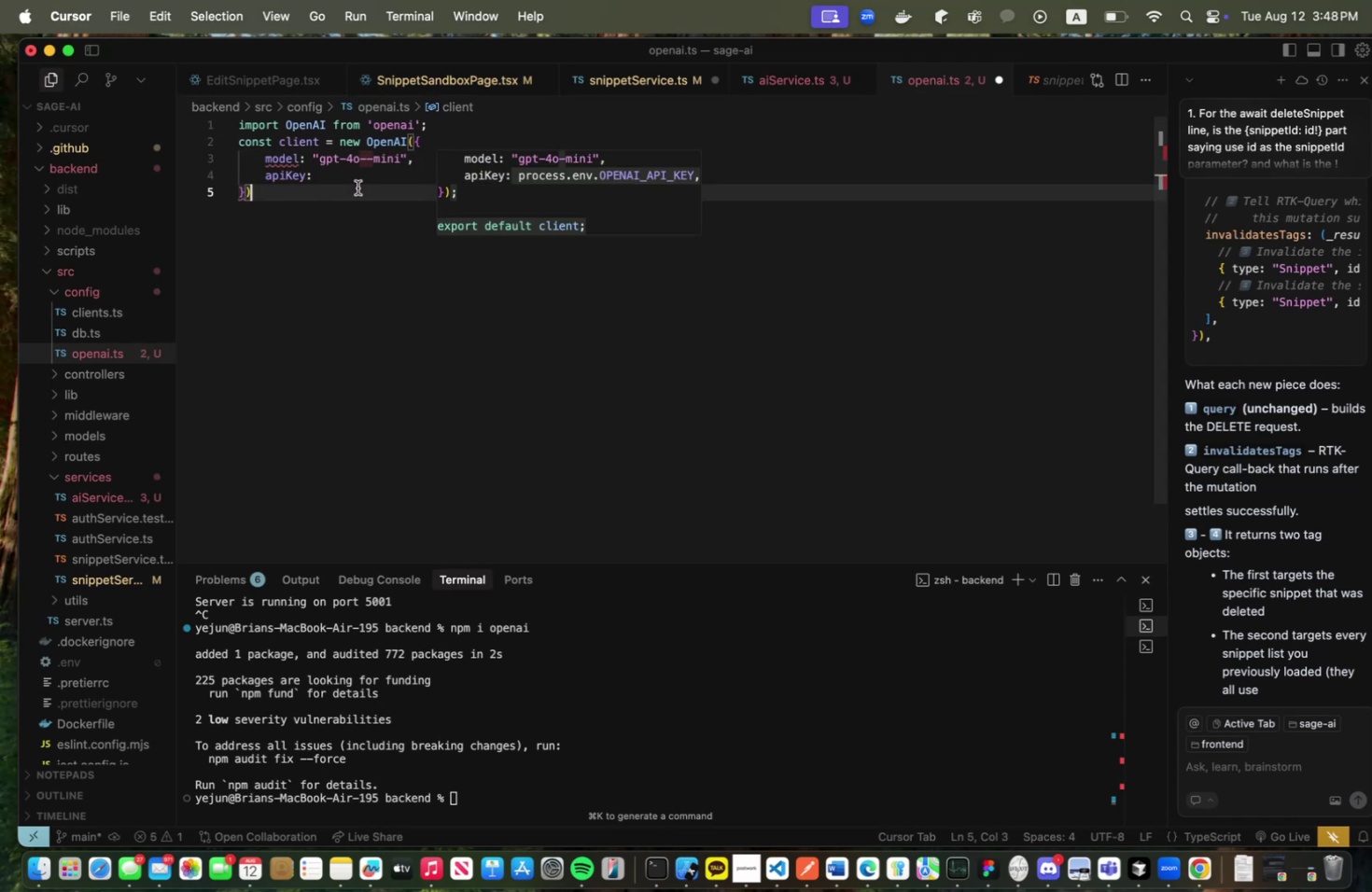 
double_click([356, 178])
 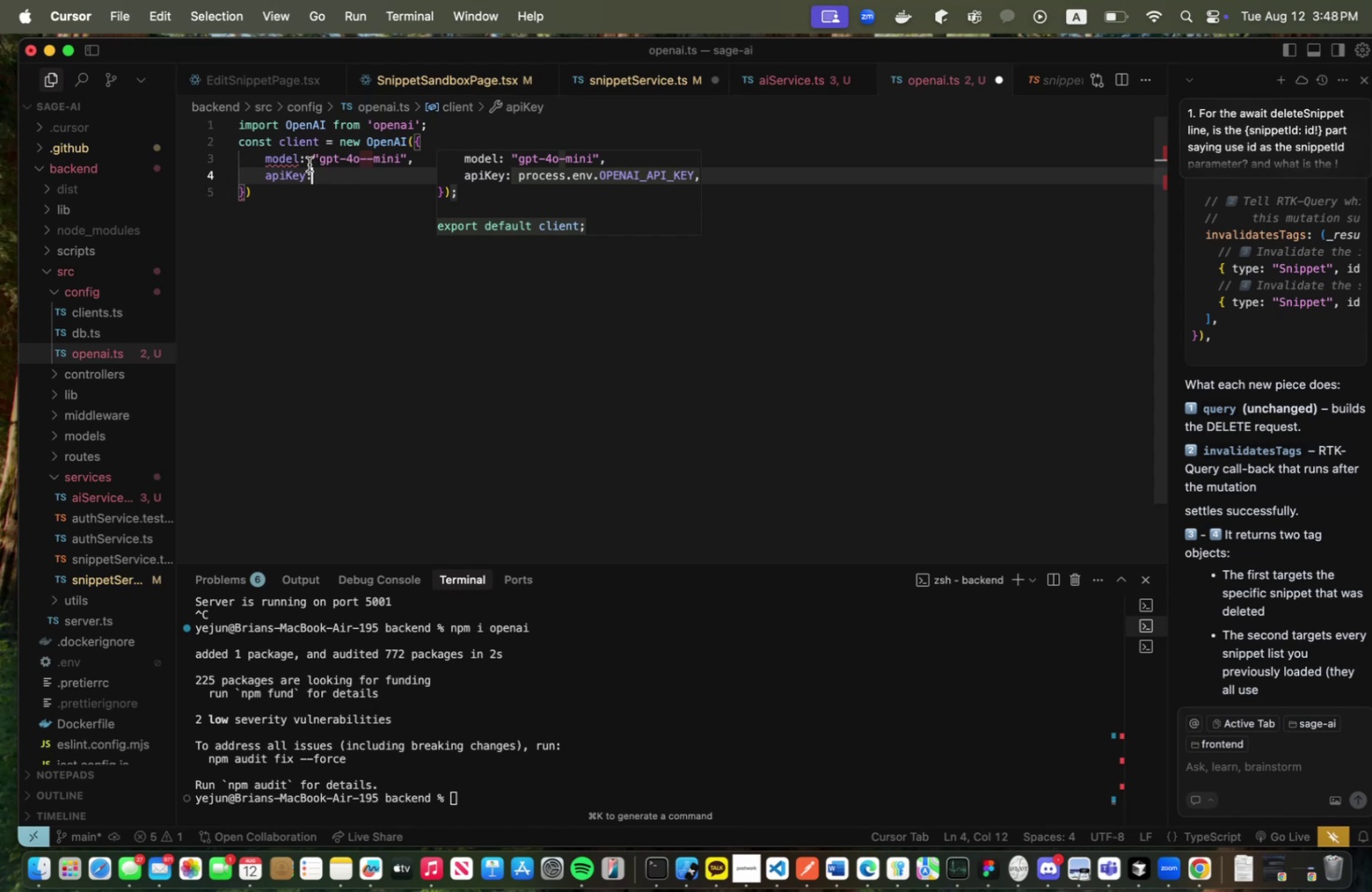 
mouse_move([319, 169])
 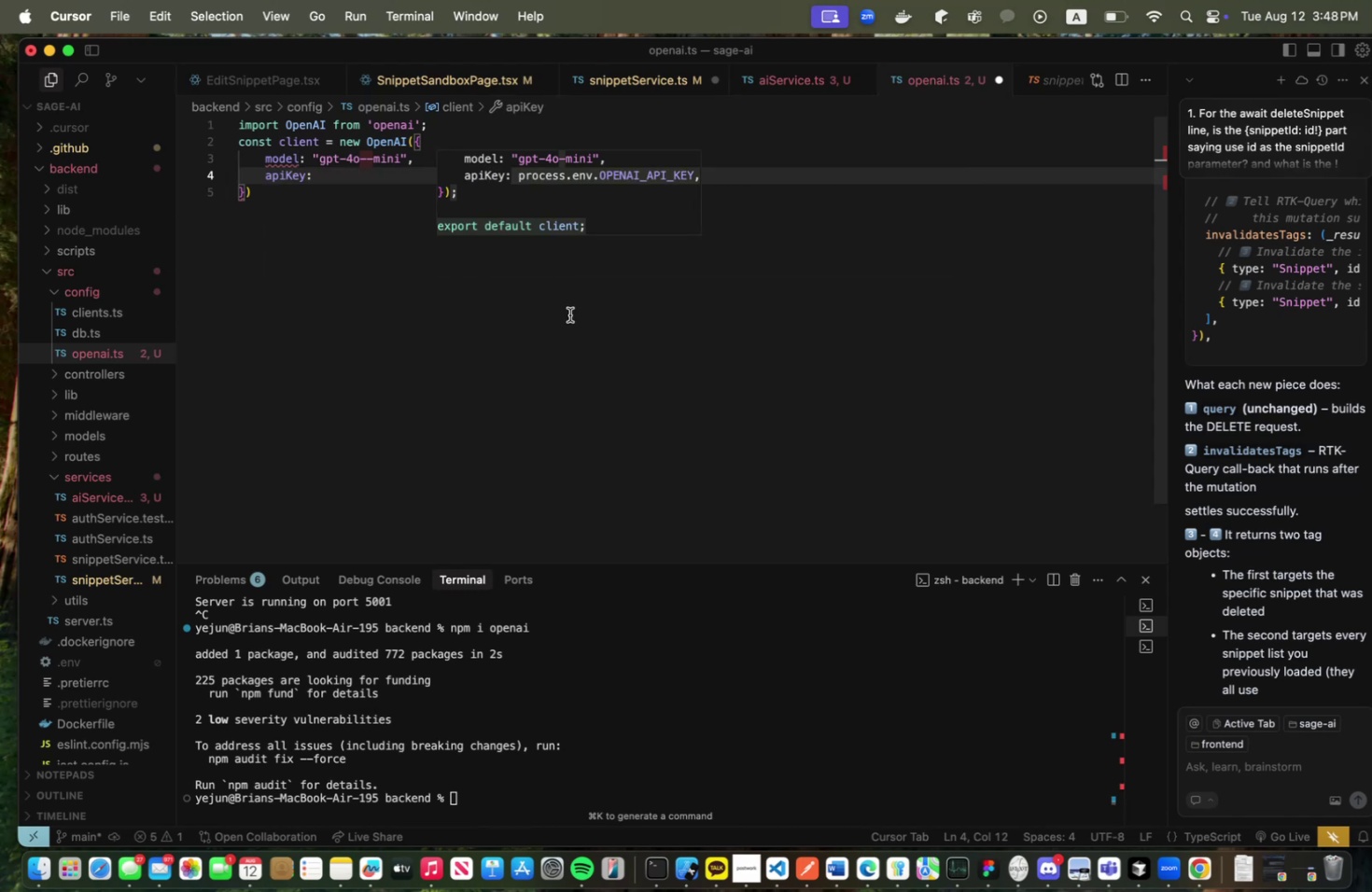 
key(Meta+CommandLeft)
 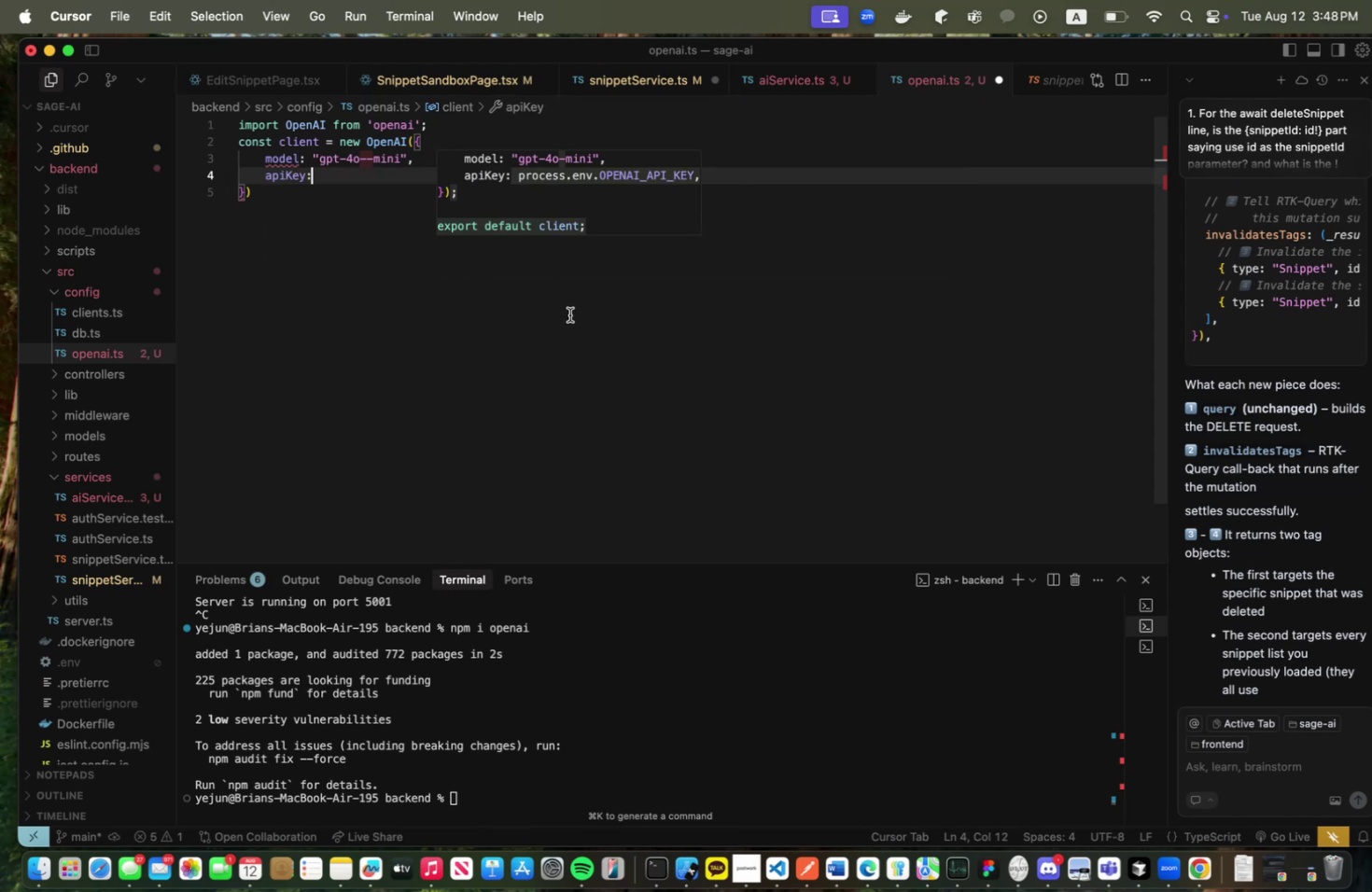 
key(Meta+Tab)
 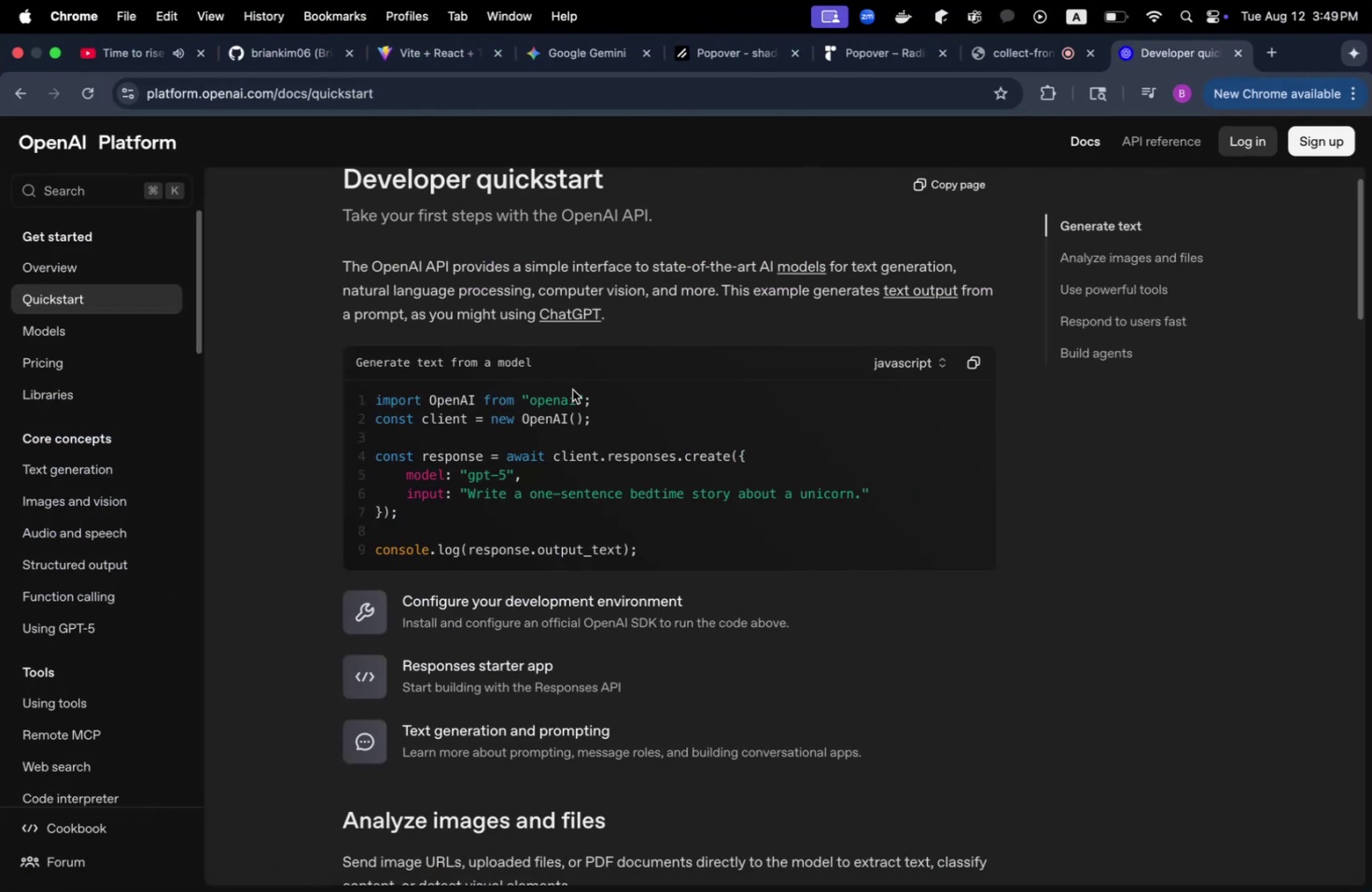 
key(Meta+CommandLeft)
 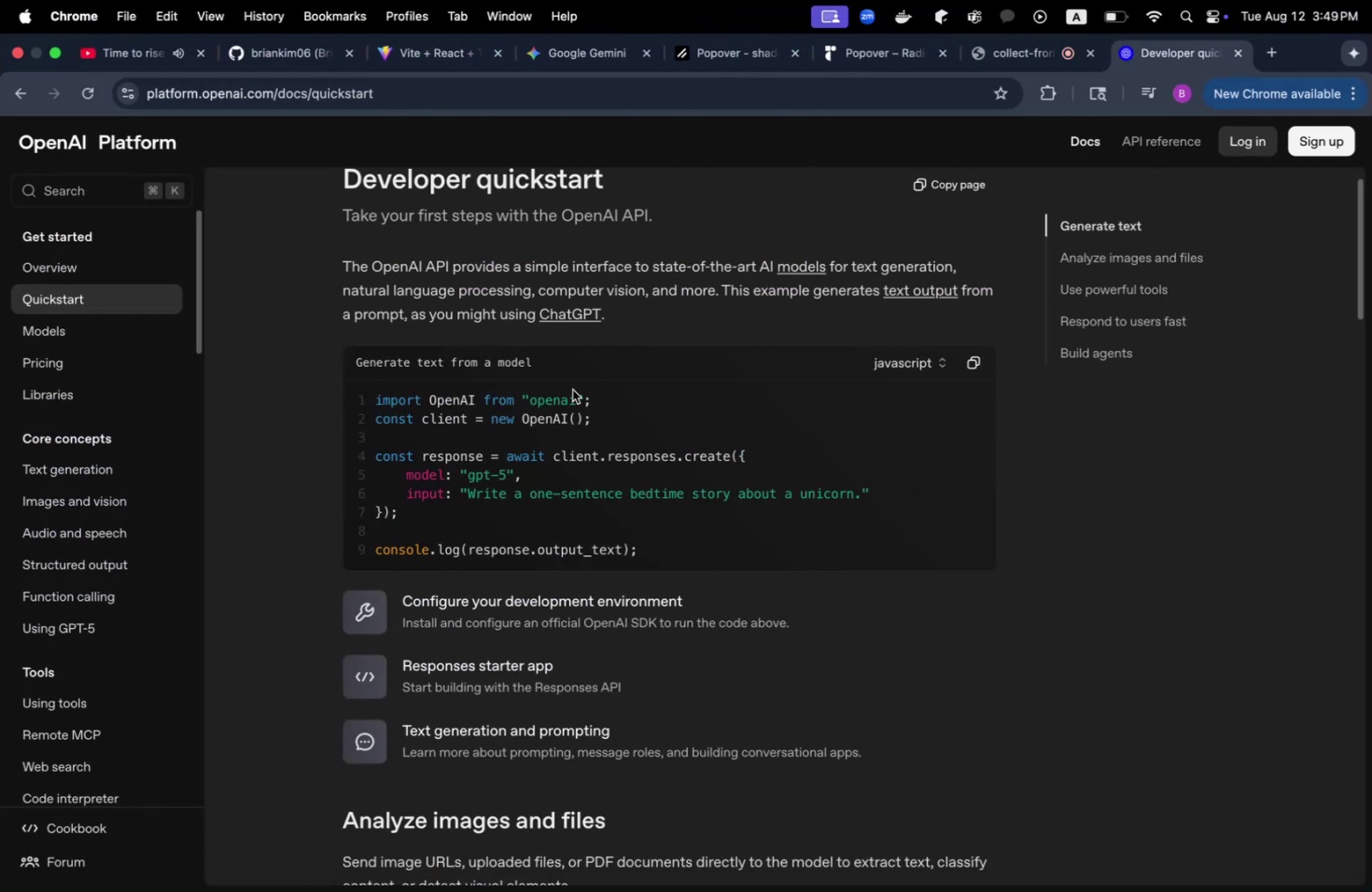 
key(Meta+Tab)
 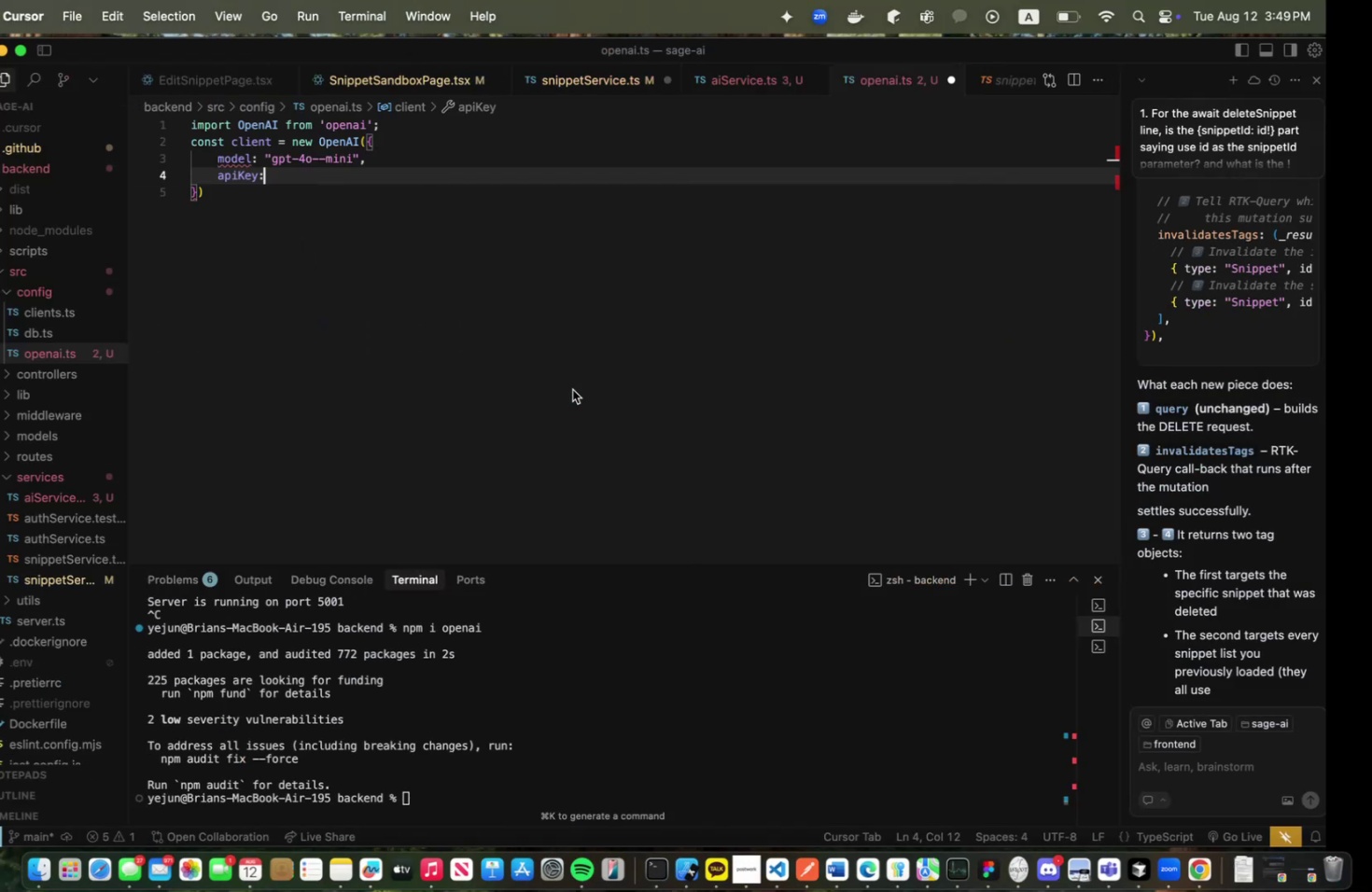 
key(Meta+CommandLeft)
 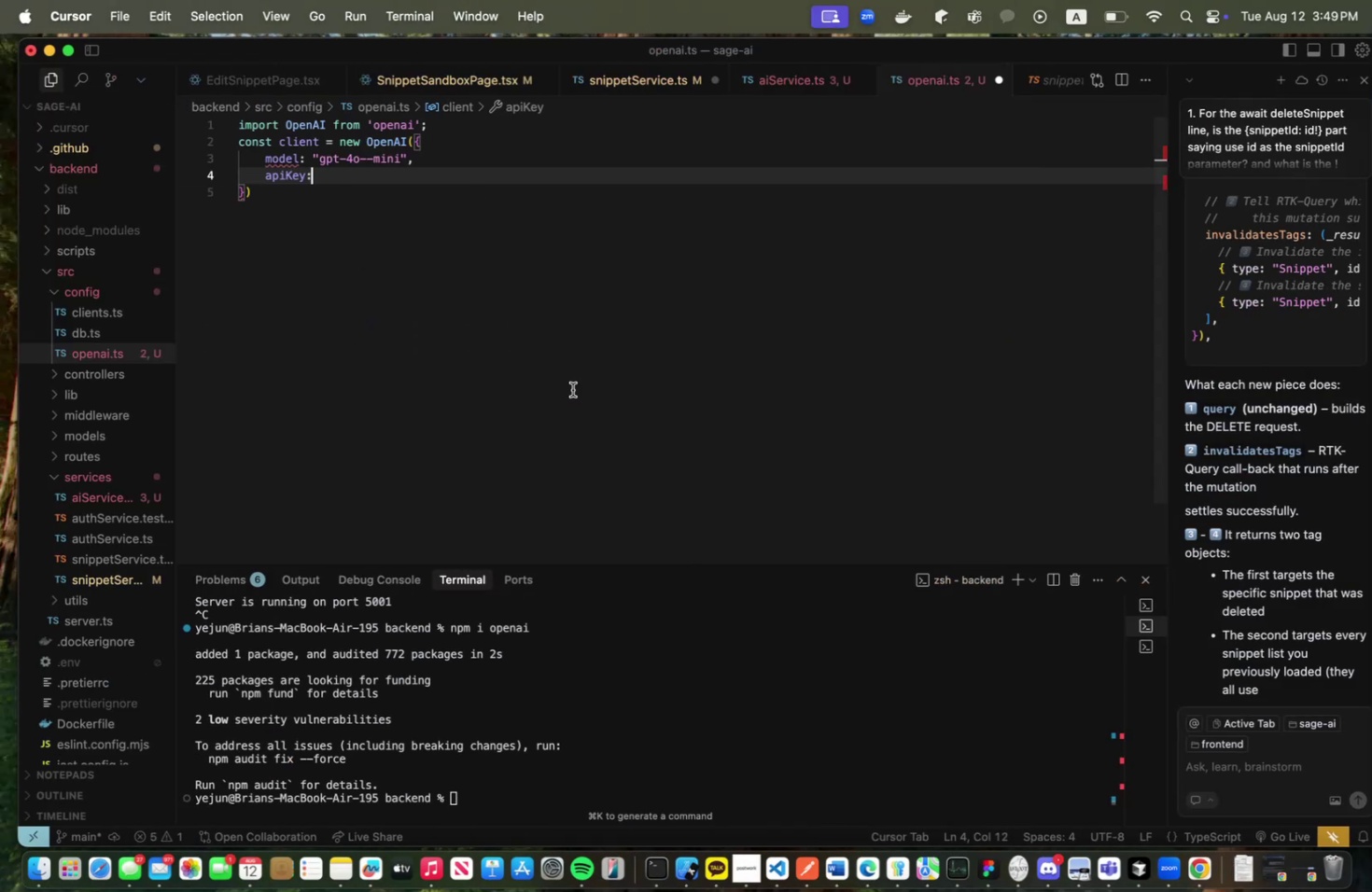 
key(Meta+Tab)
 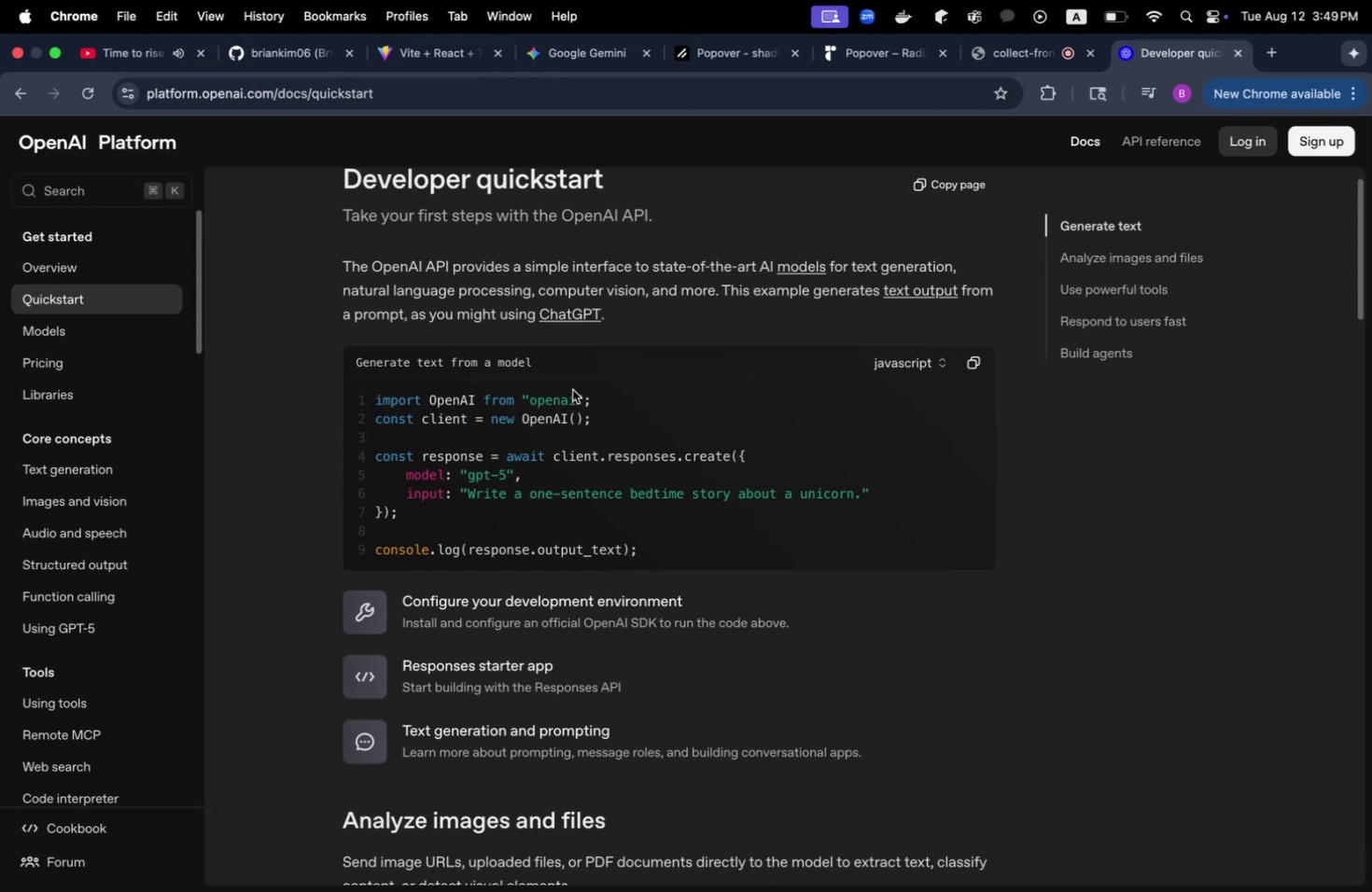 
key(Meta+CommandLeft)
 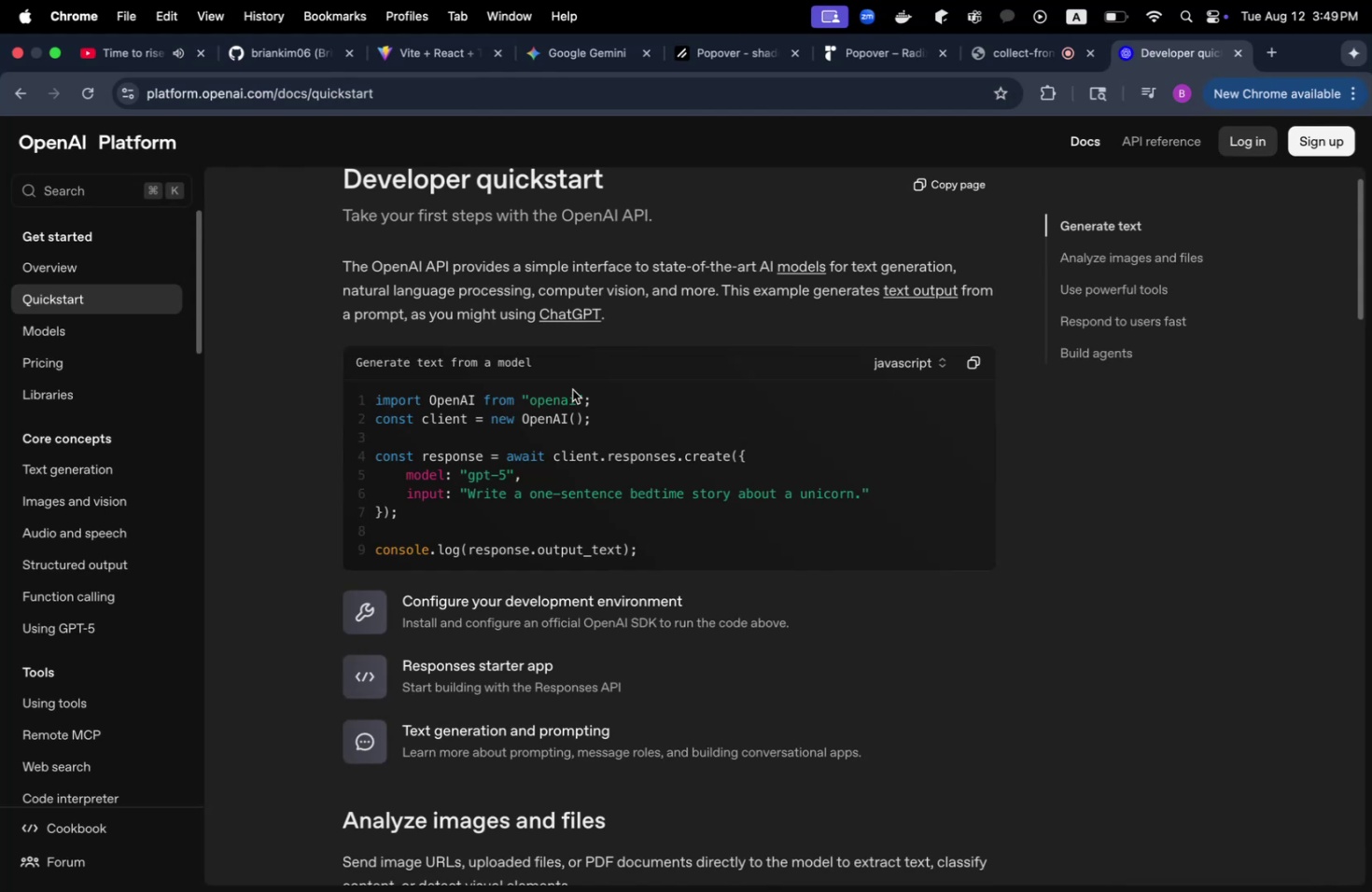 
key(Meta+Tab)
 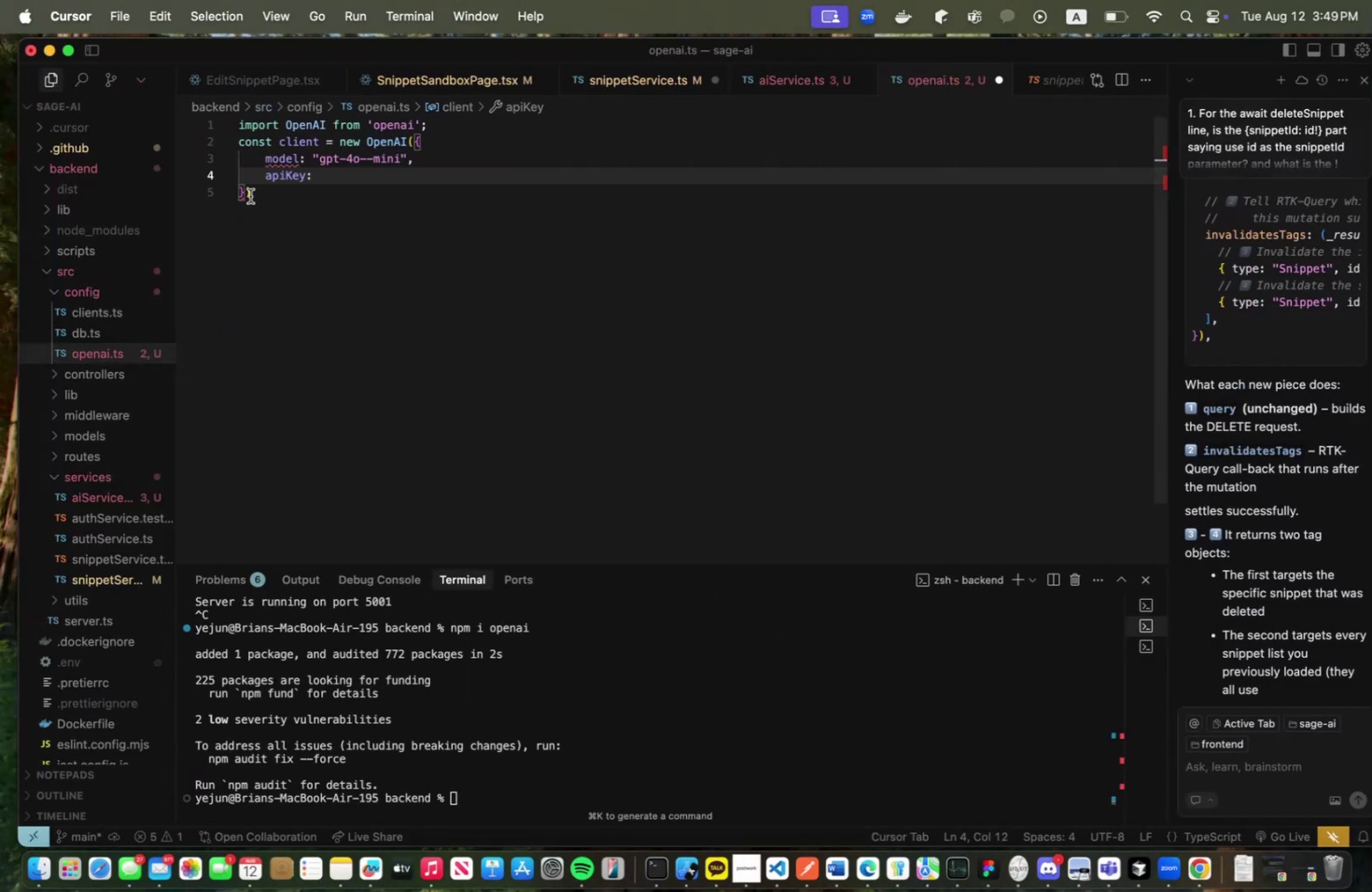 
left_click_drag(start_coordinate=[246, 194], to_coordinate=[472, 139])
 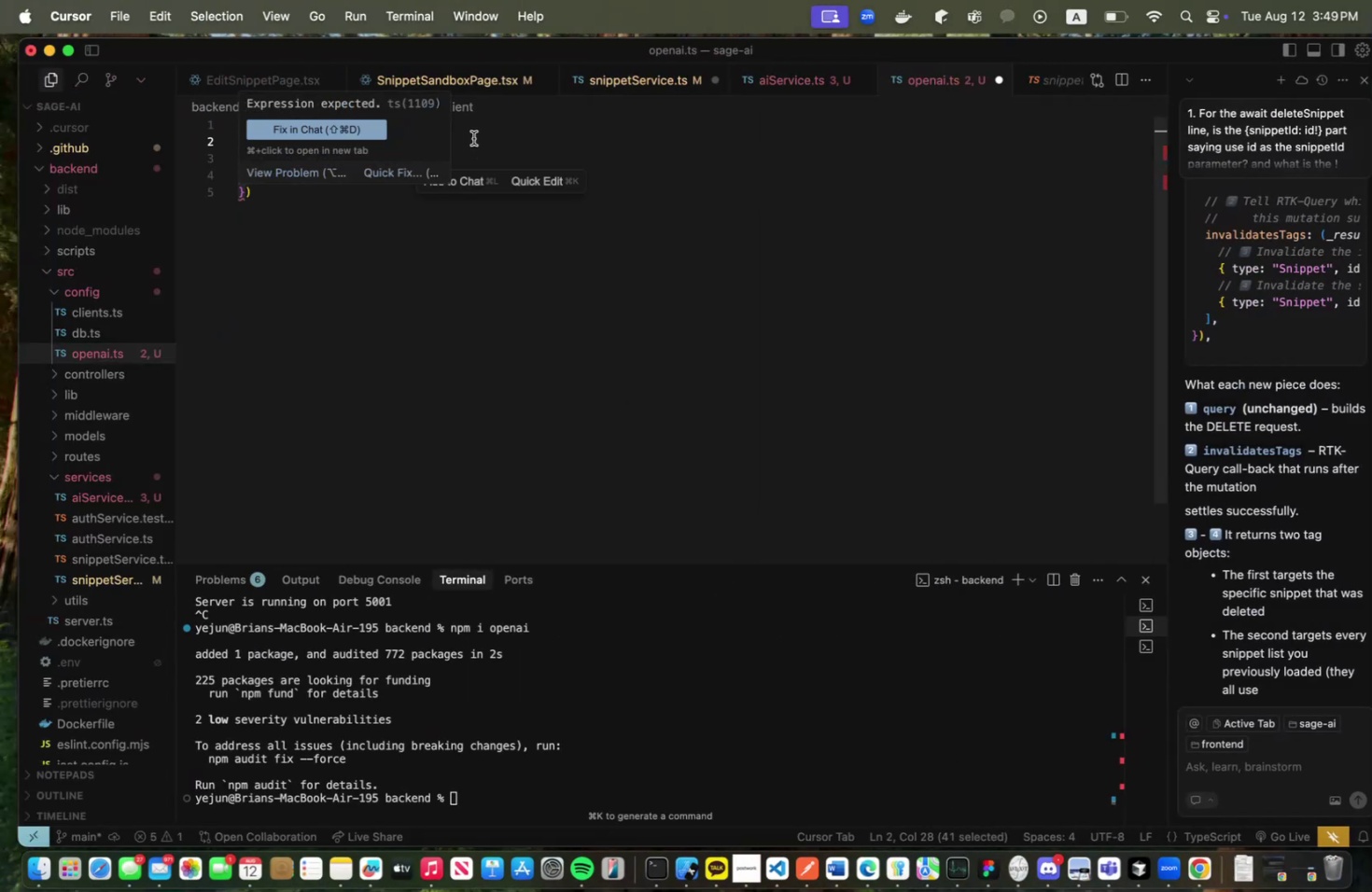 
key(Backspace)
 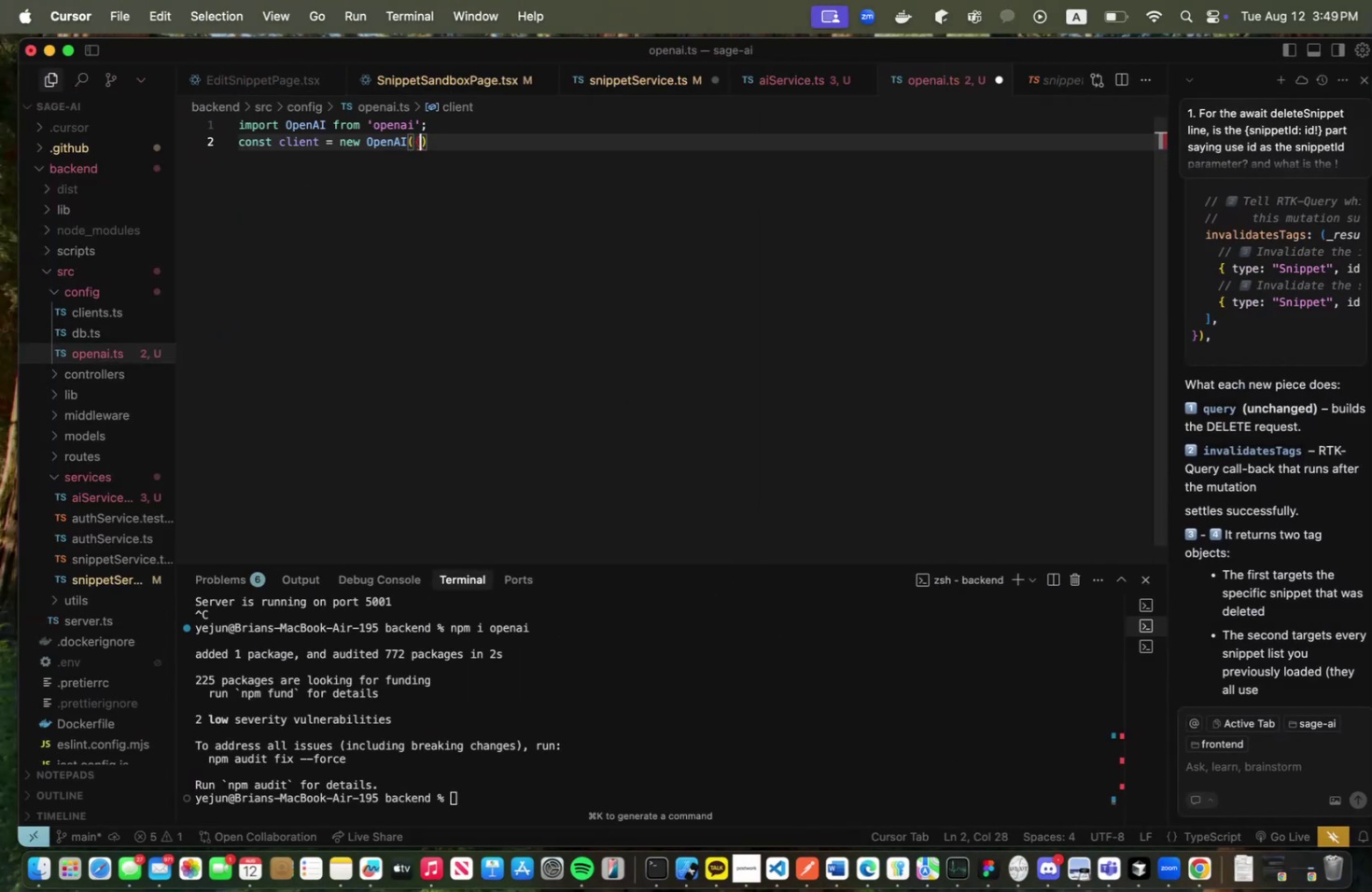 
key(Backspace)
 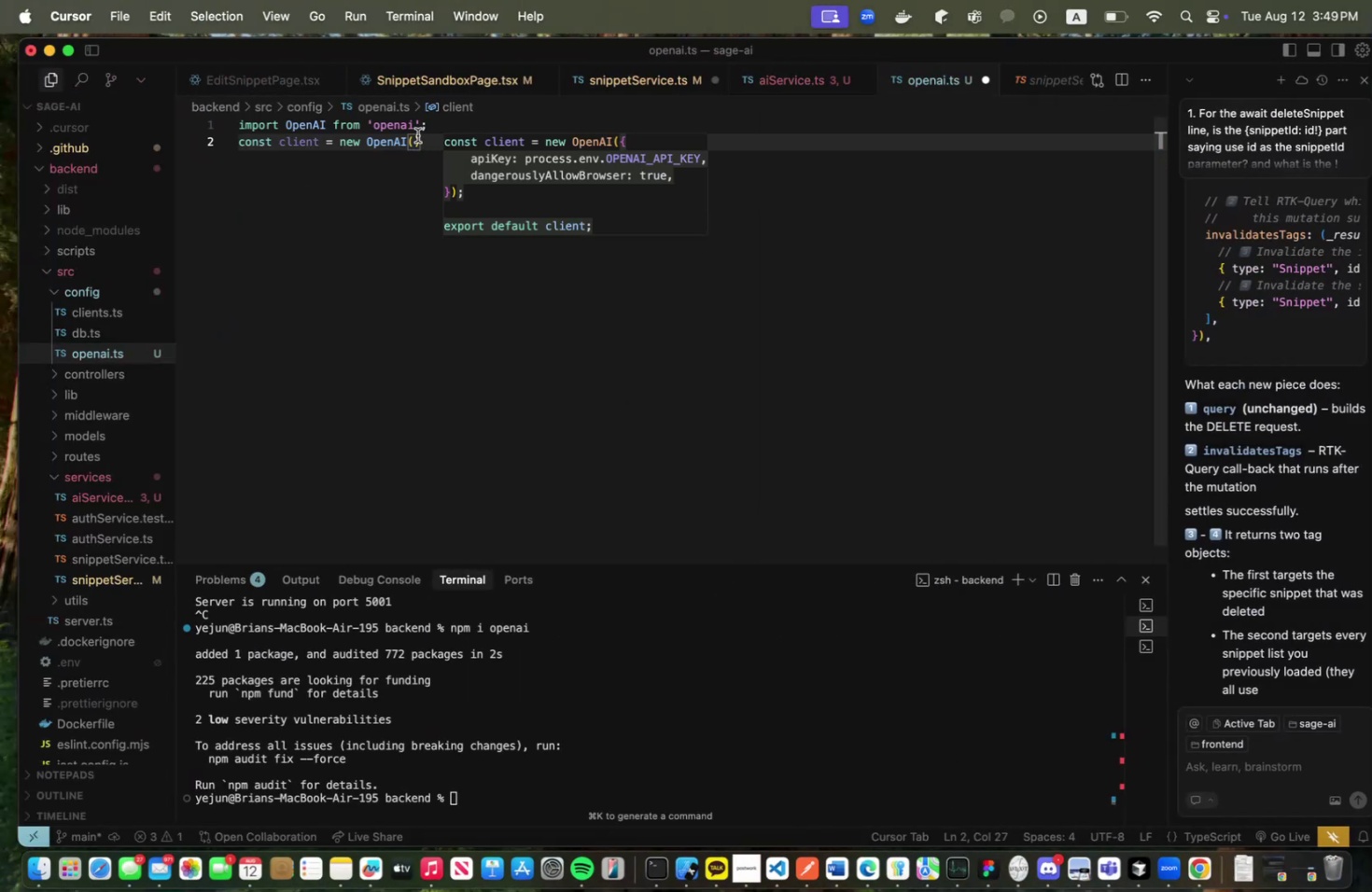 
double_click([436, 141])
 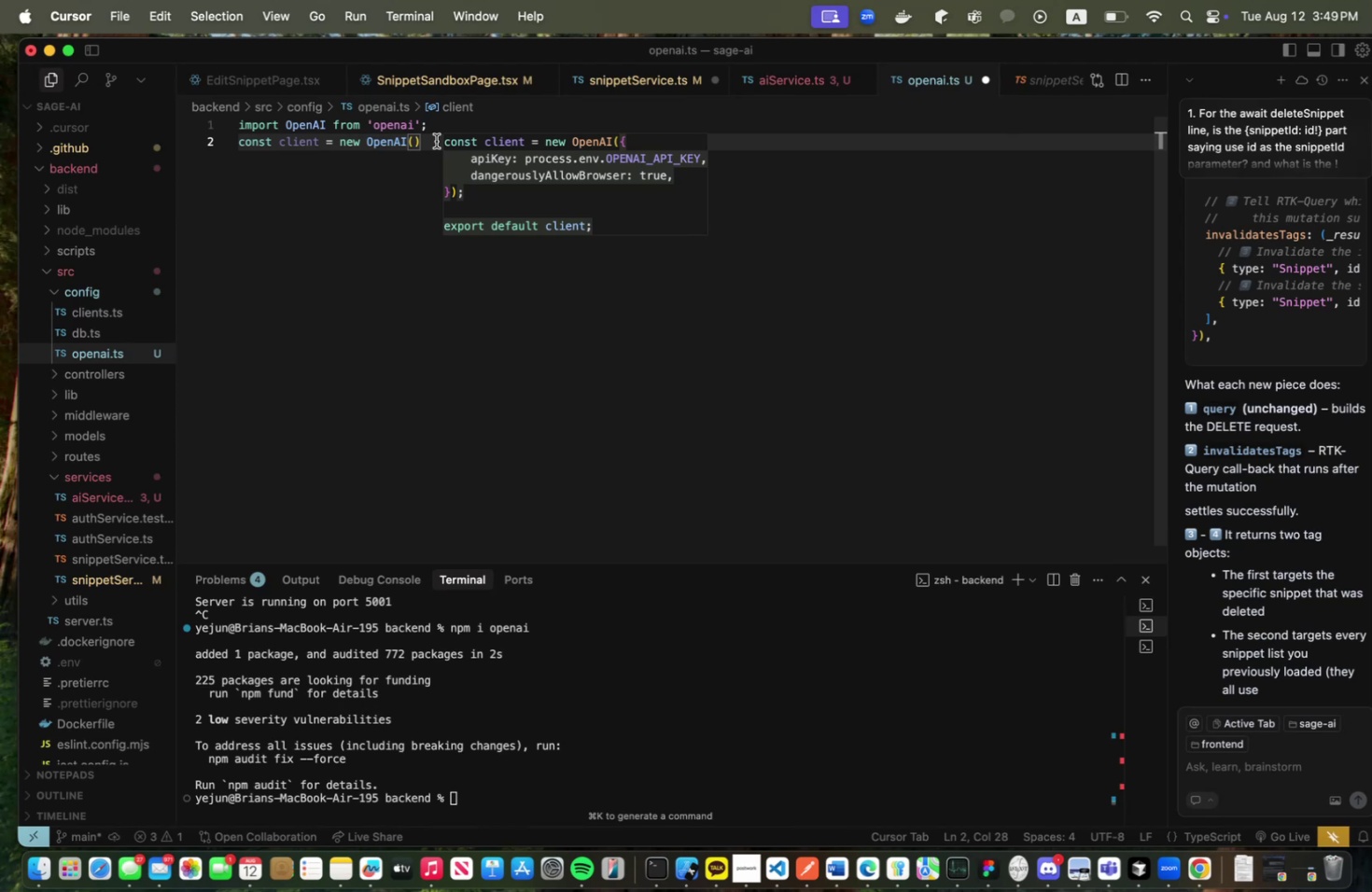 
key(Backslash)
 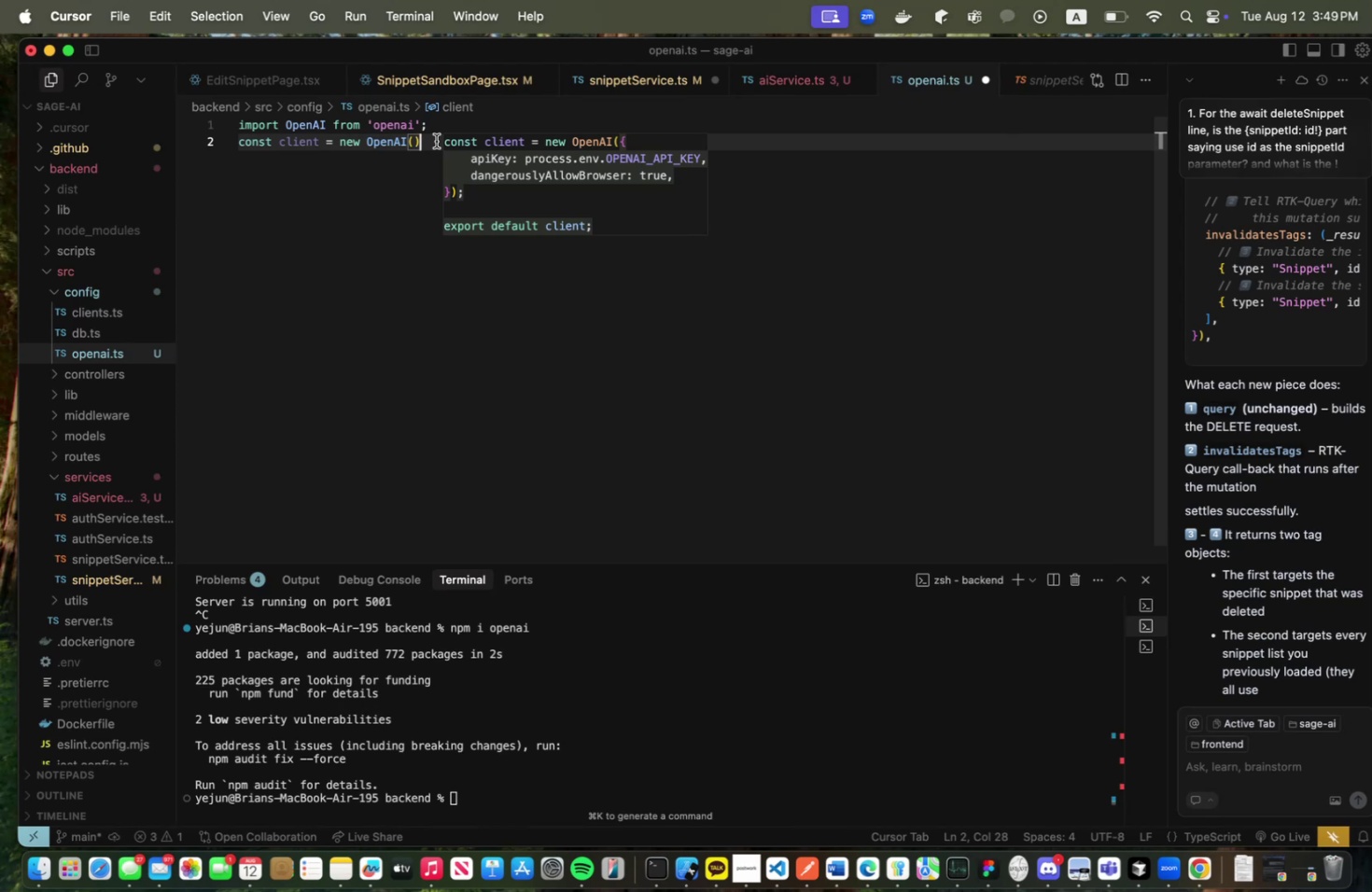 
key(Enter)
 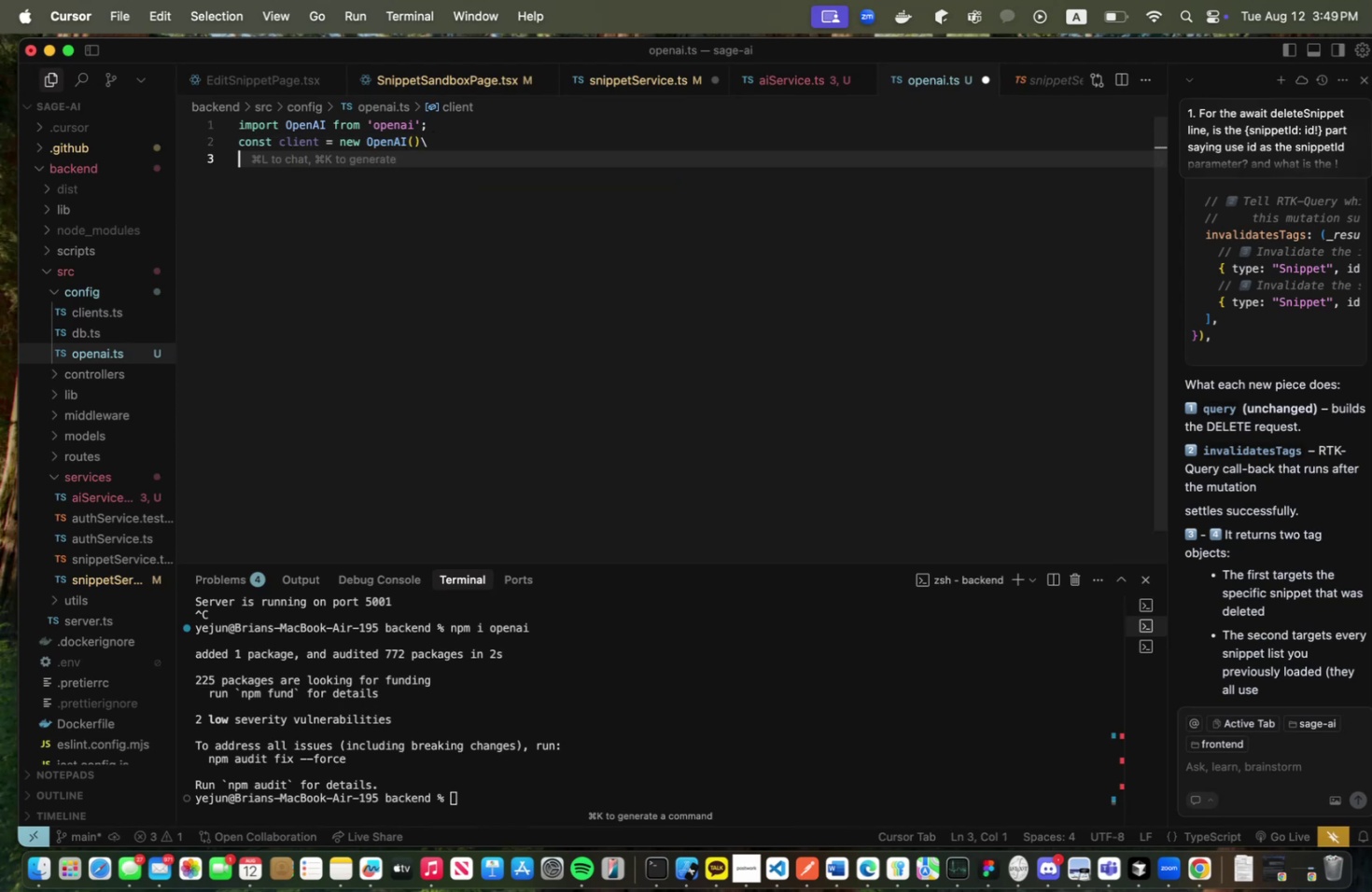 
key(Enter)
 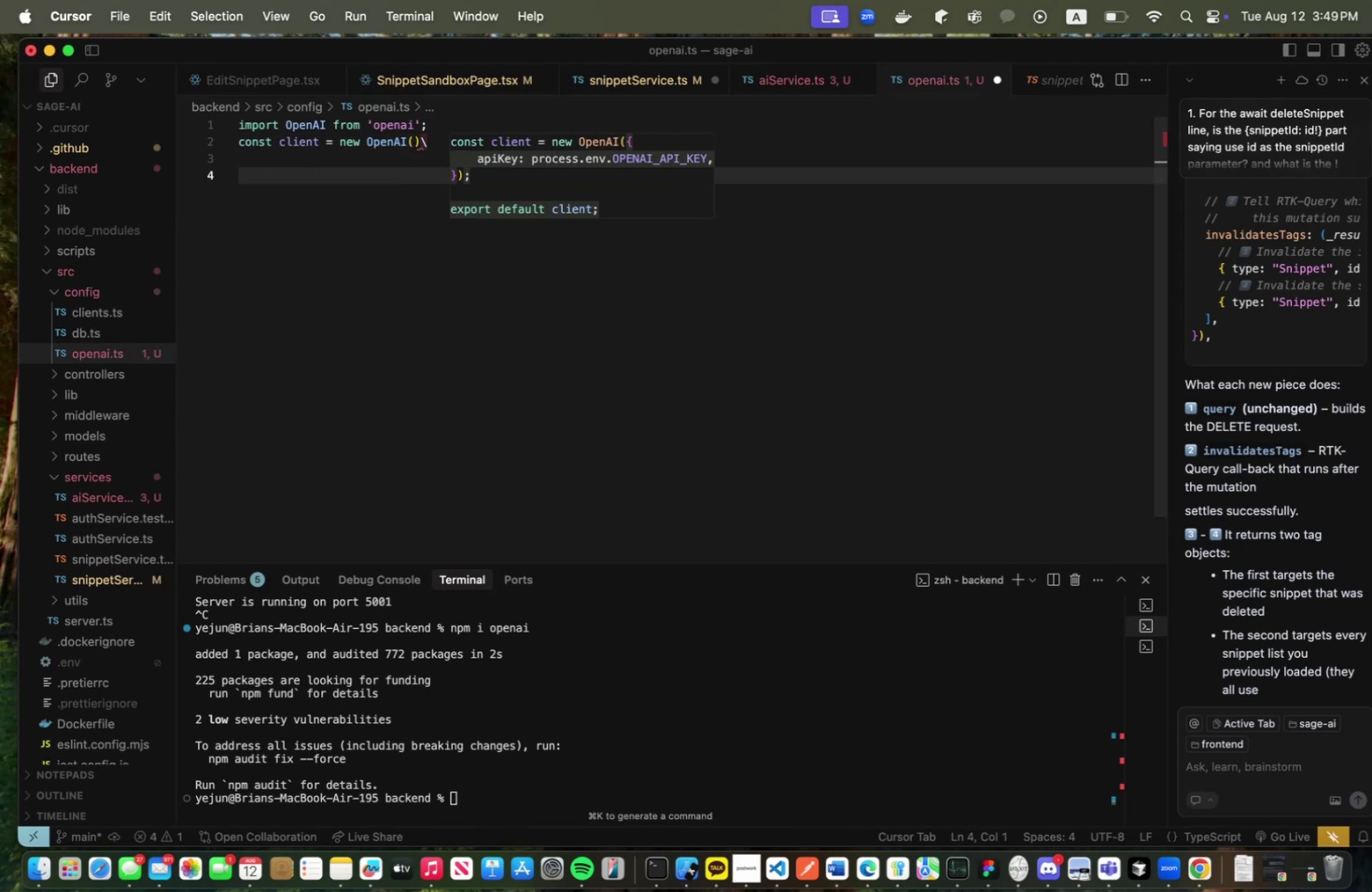 
key(Backspace)
 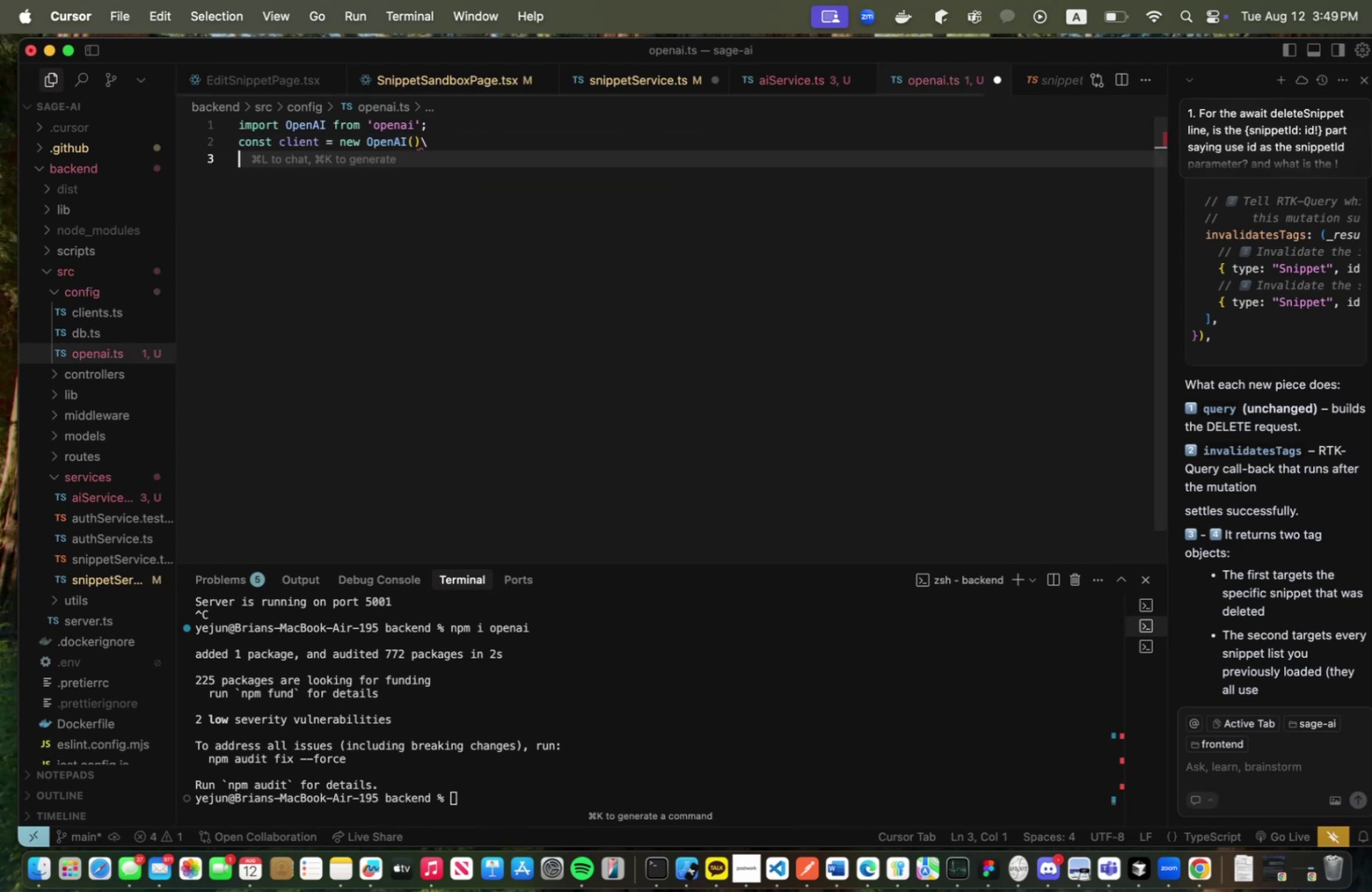 
key(Backspace)
 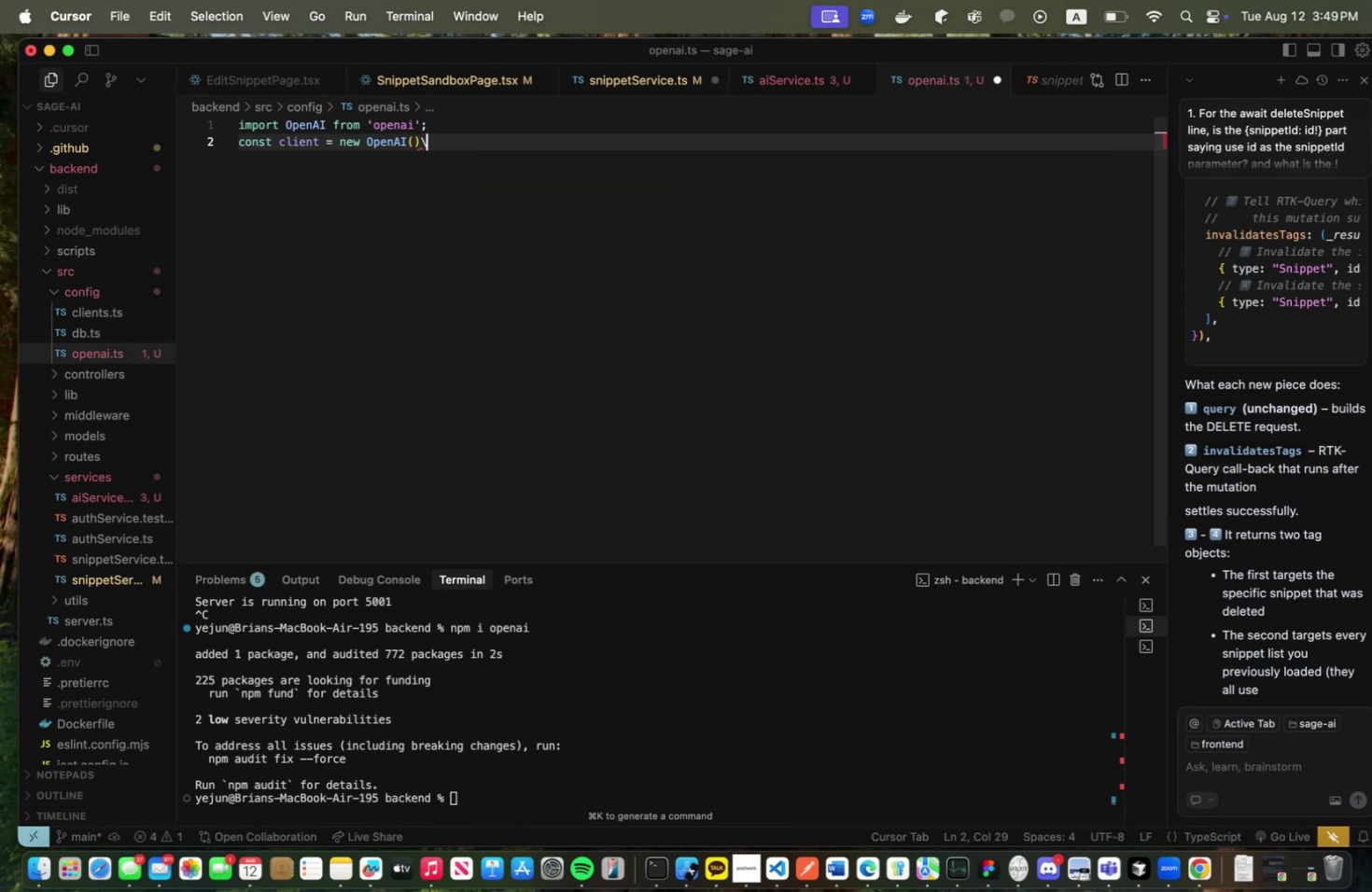 
key(Backspace)
 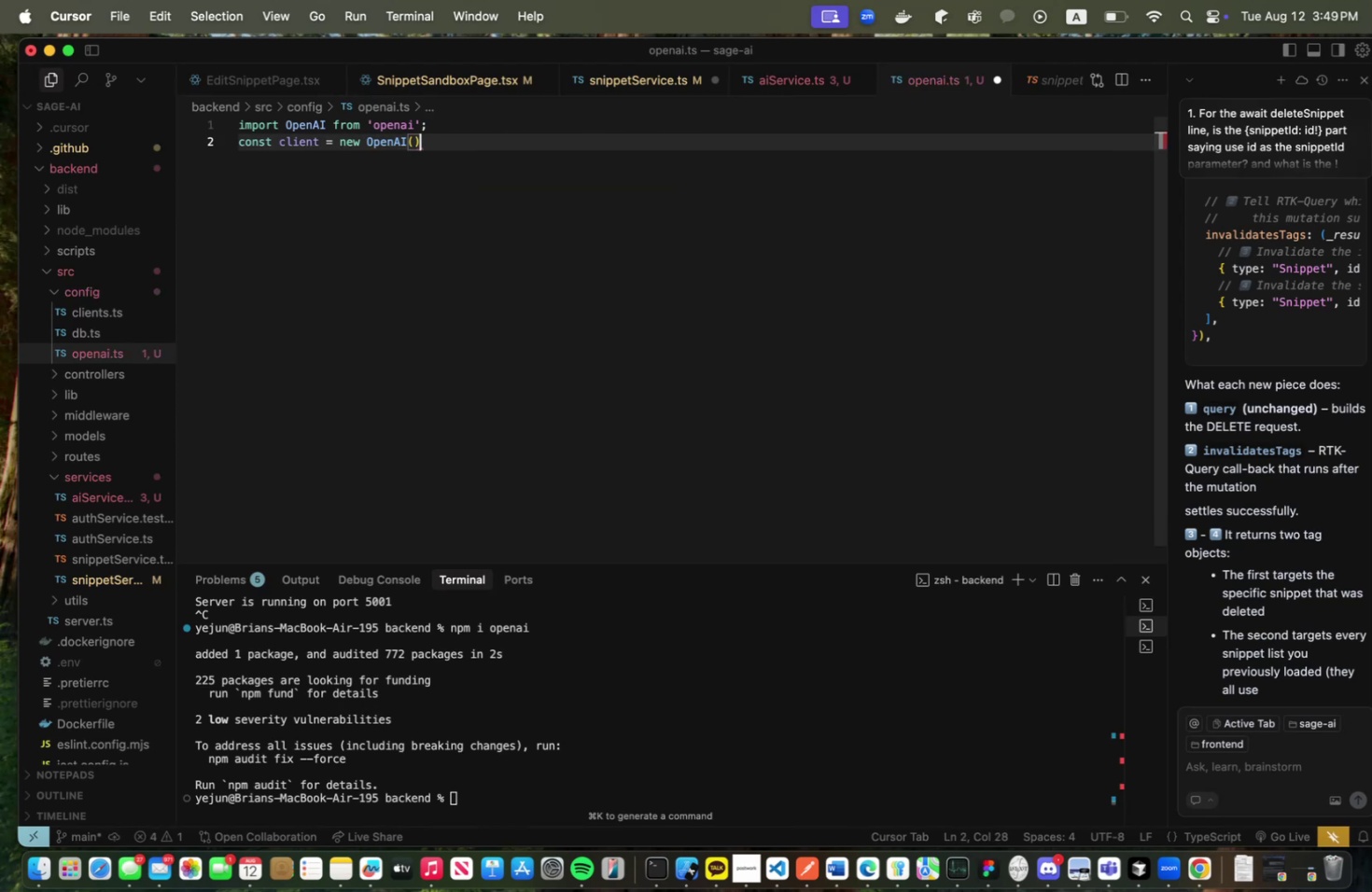 
key(Enter)
 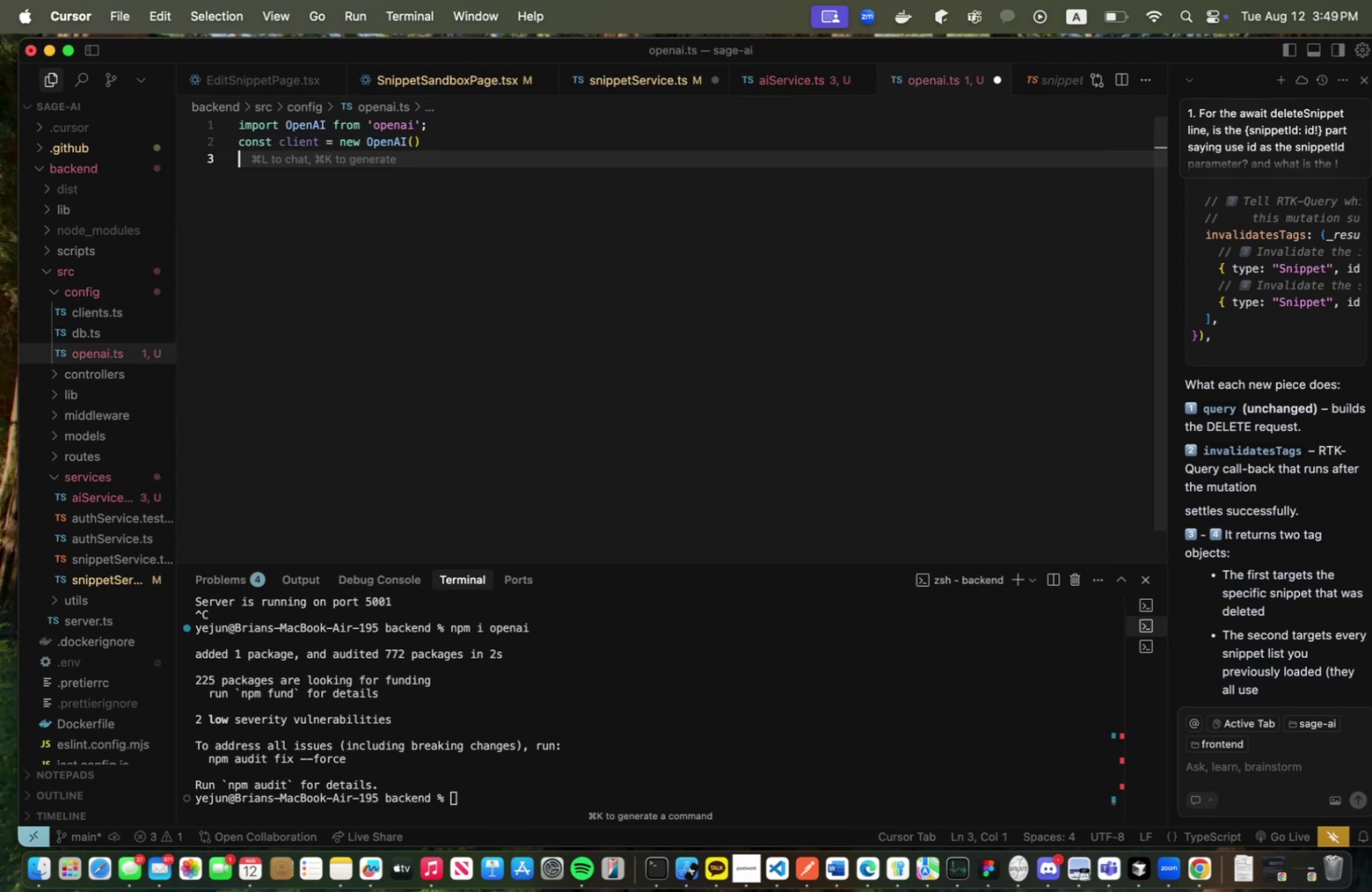 
key(Enter)
 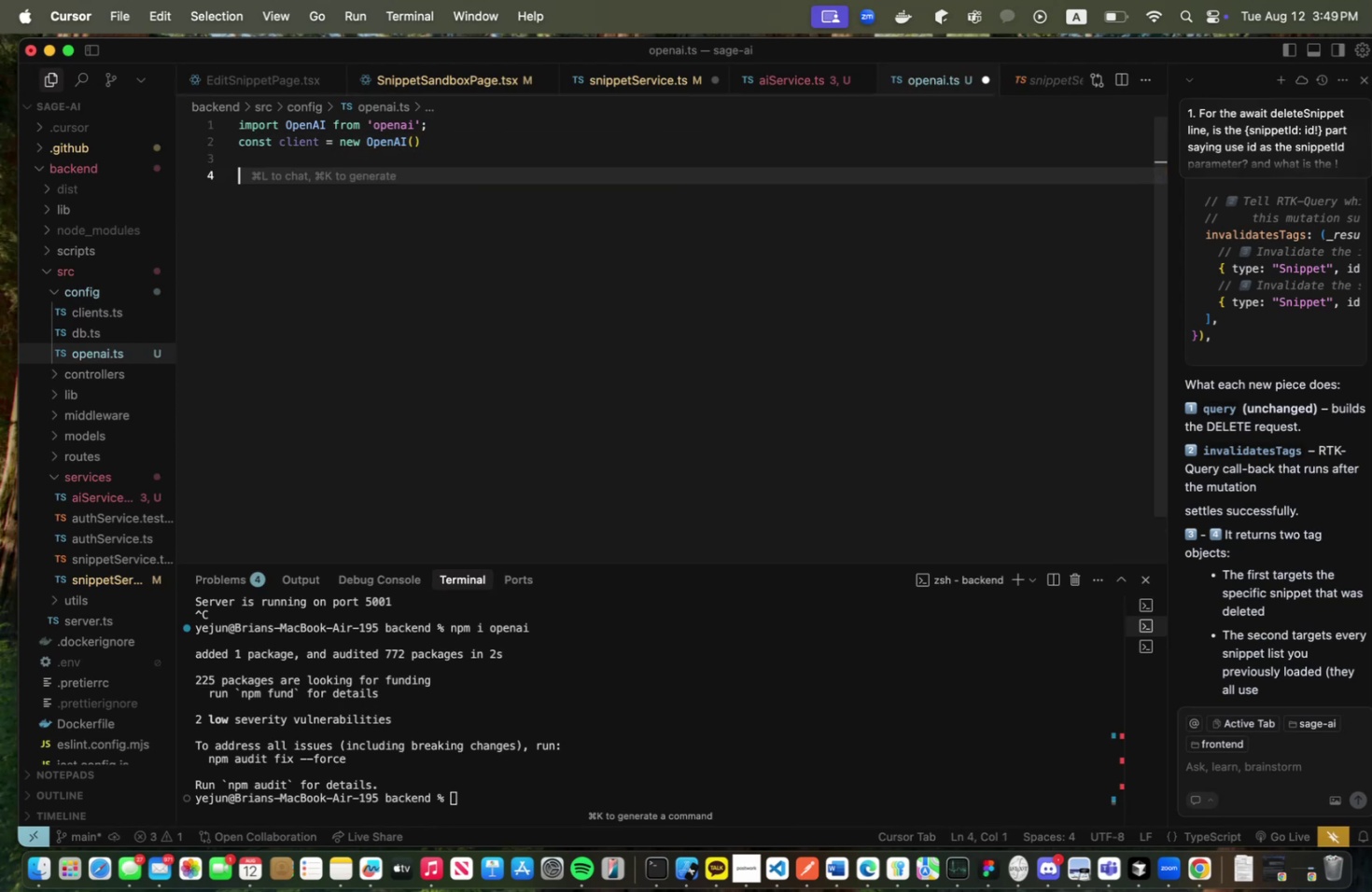 
type(clie)
key(Backspace)
key(Backspace)
key(Backspace)
key(Backspace)
 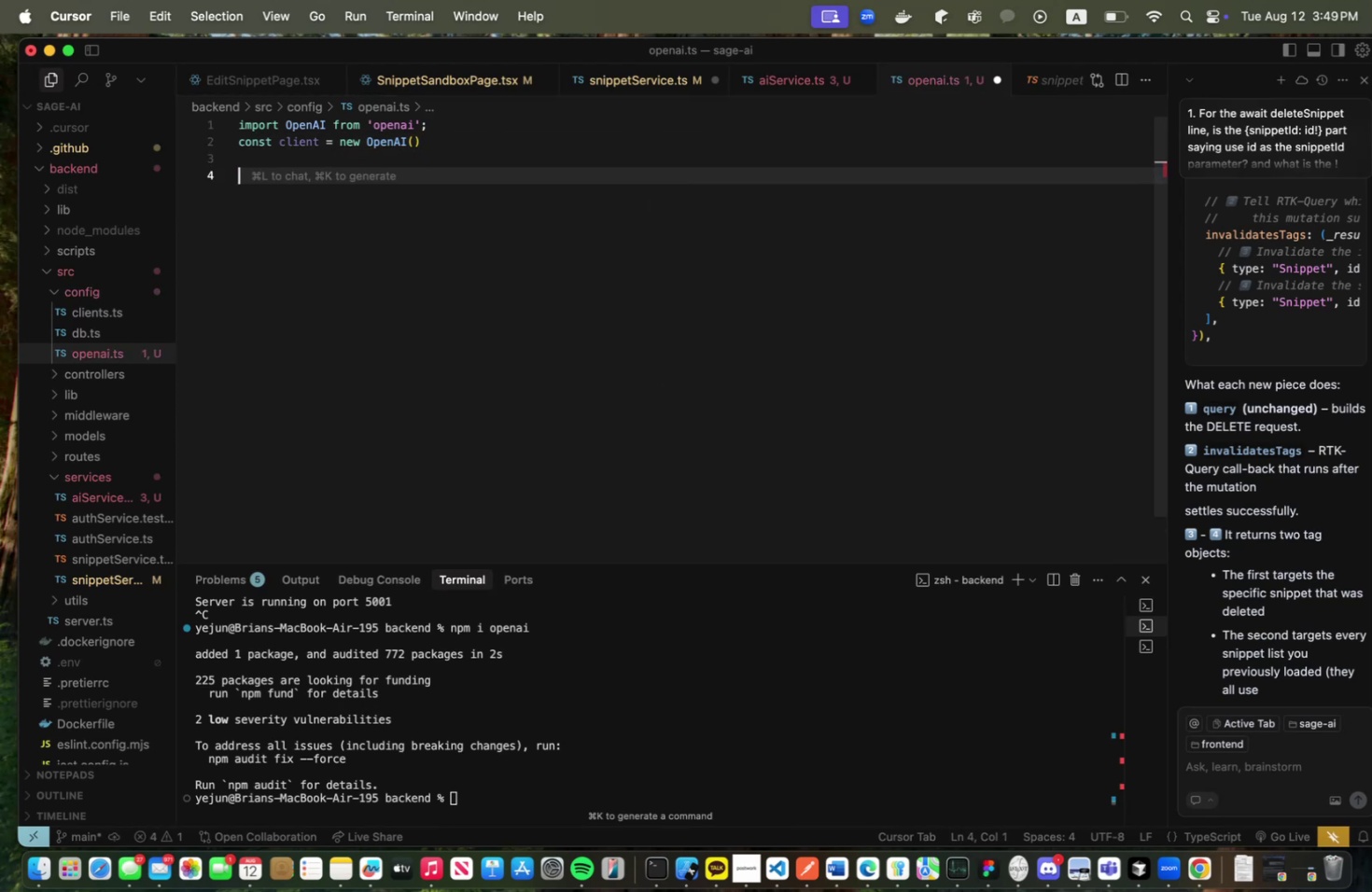 
key(Meta+CommandLeft)
 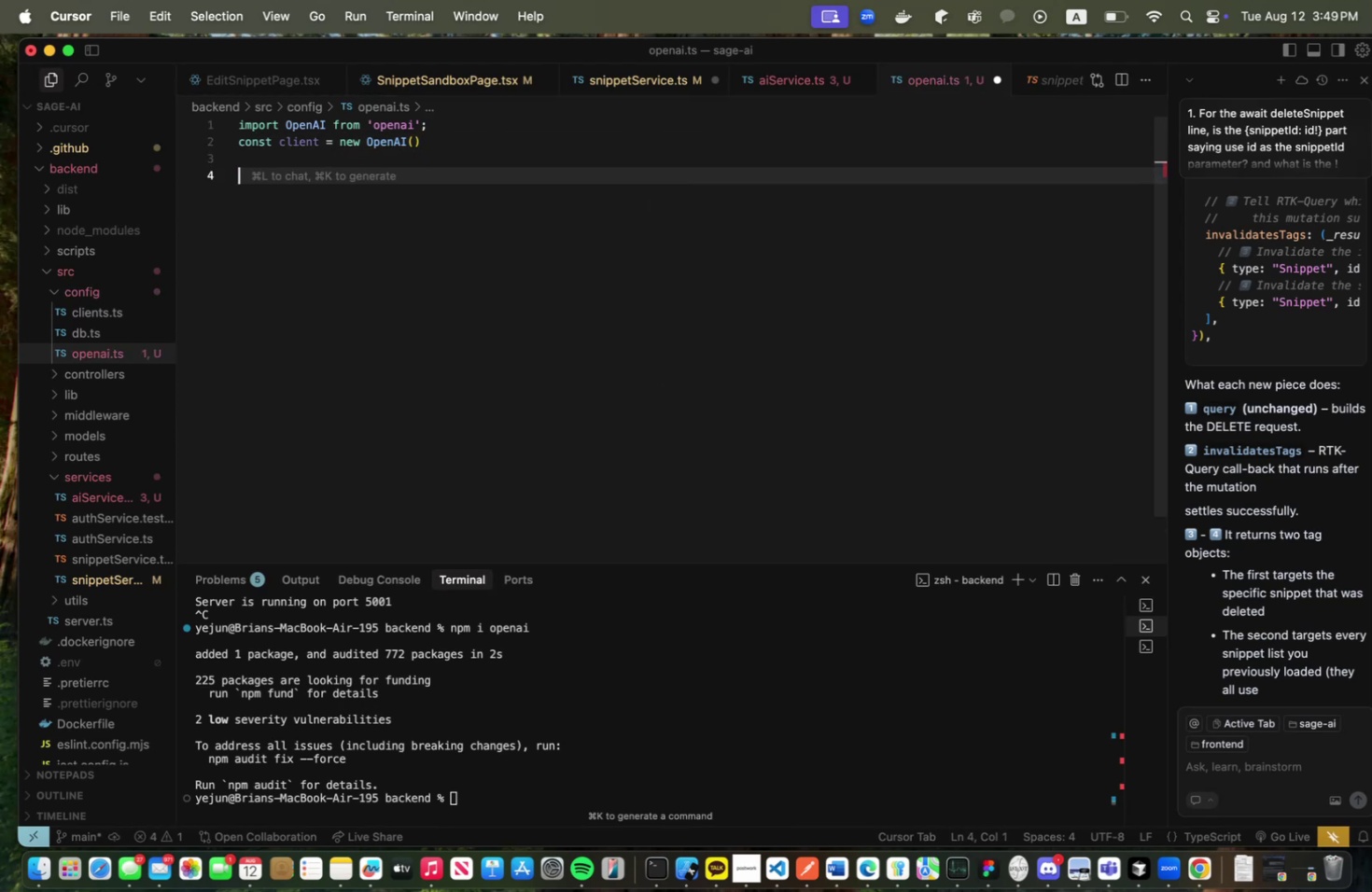 
key(Meta+Tab)
 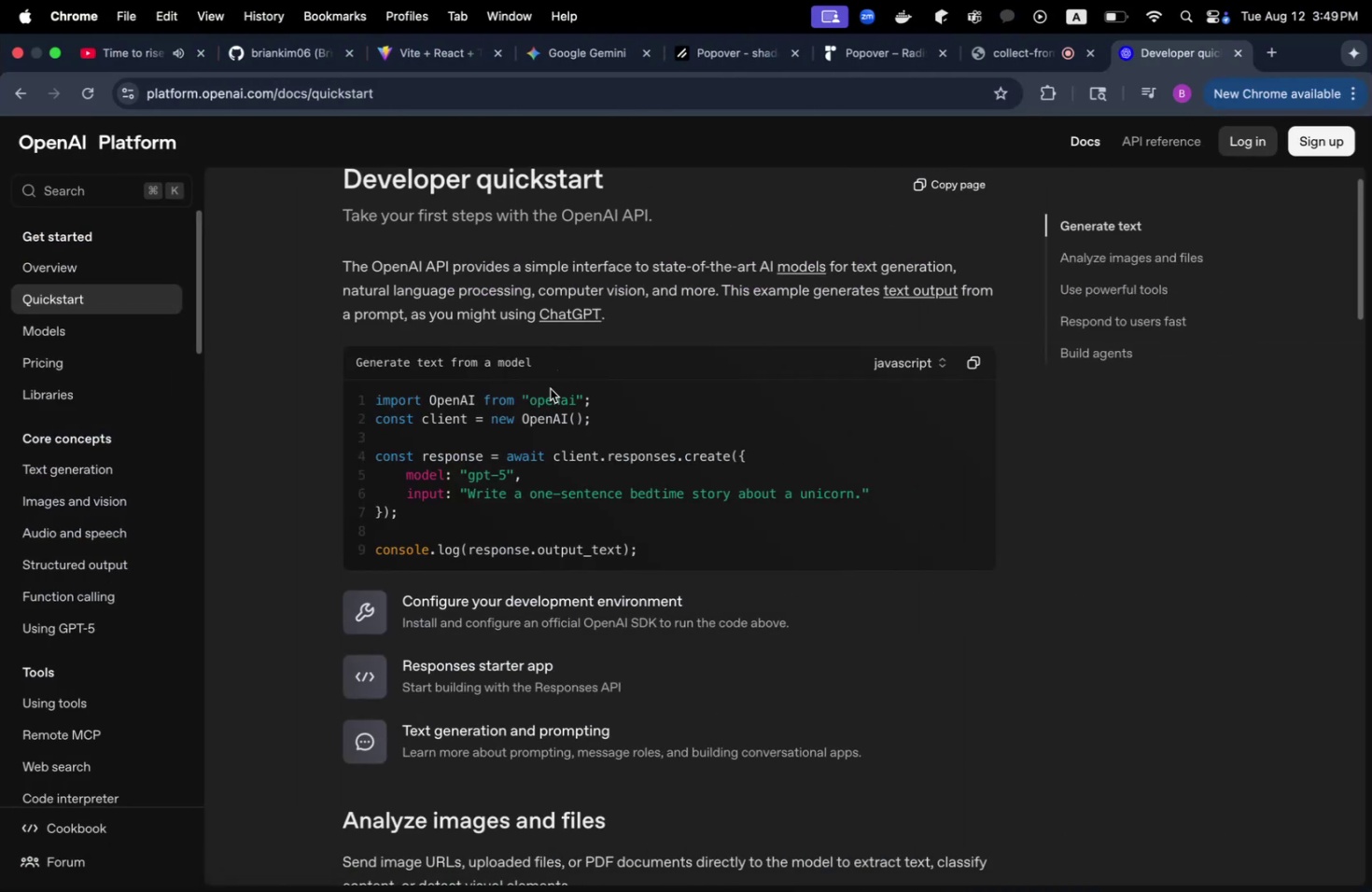 
key(Meta+CommandLeft)
 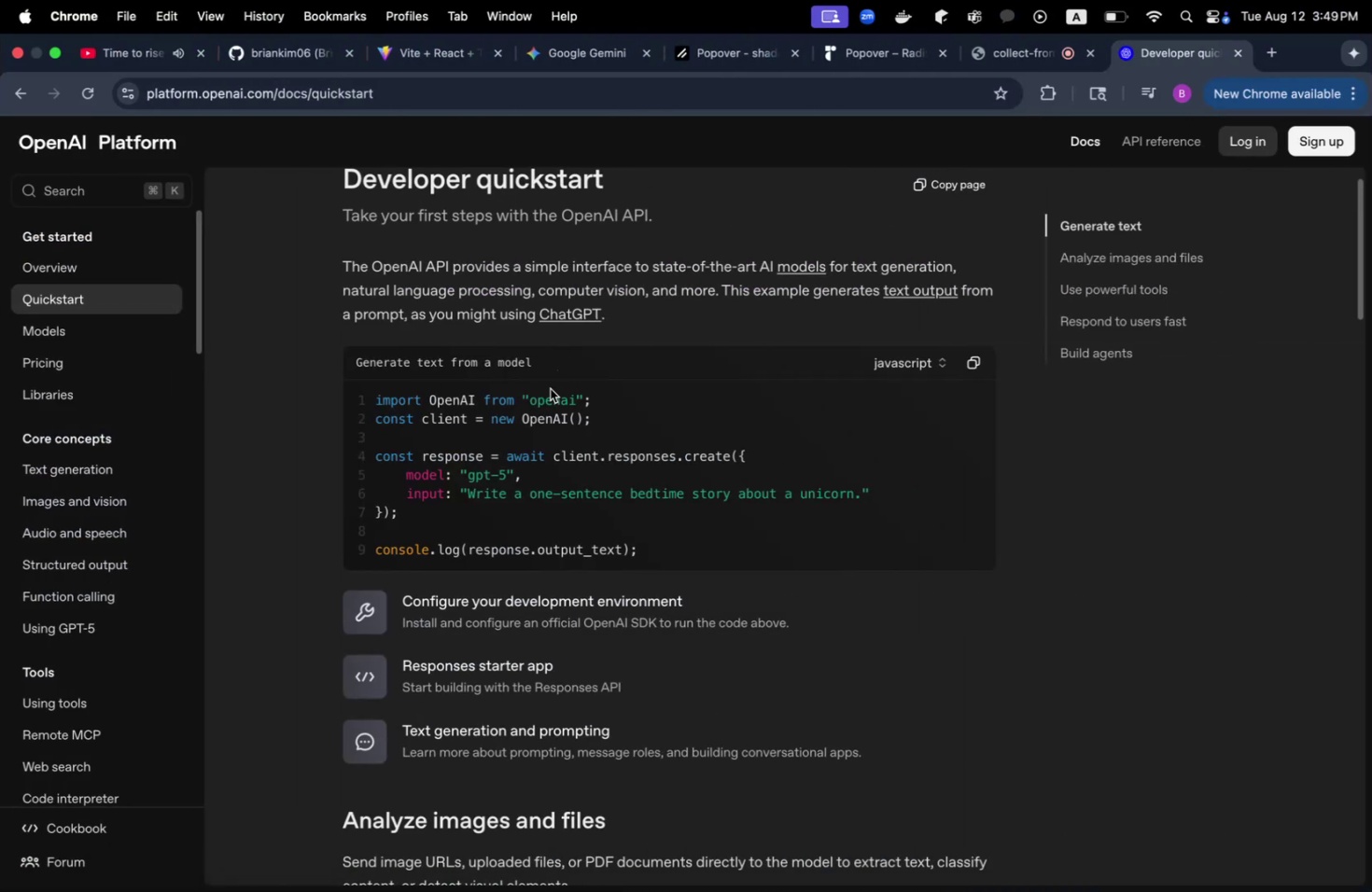 
key(Meta+Tab)
 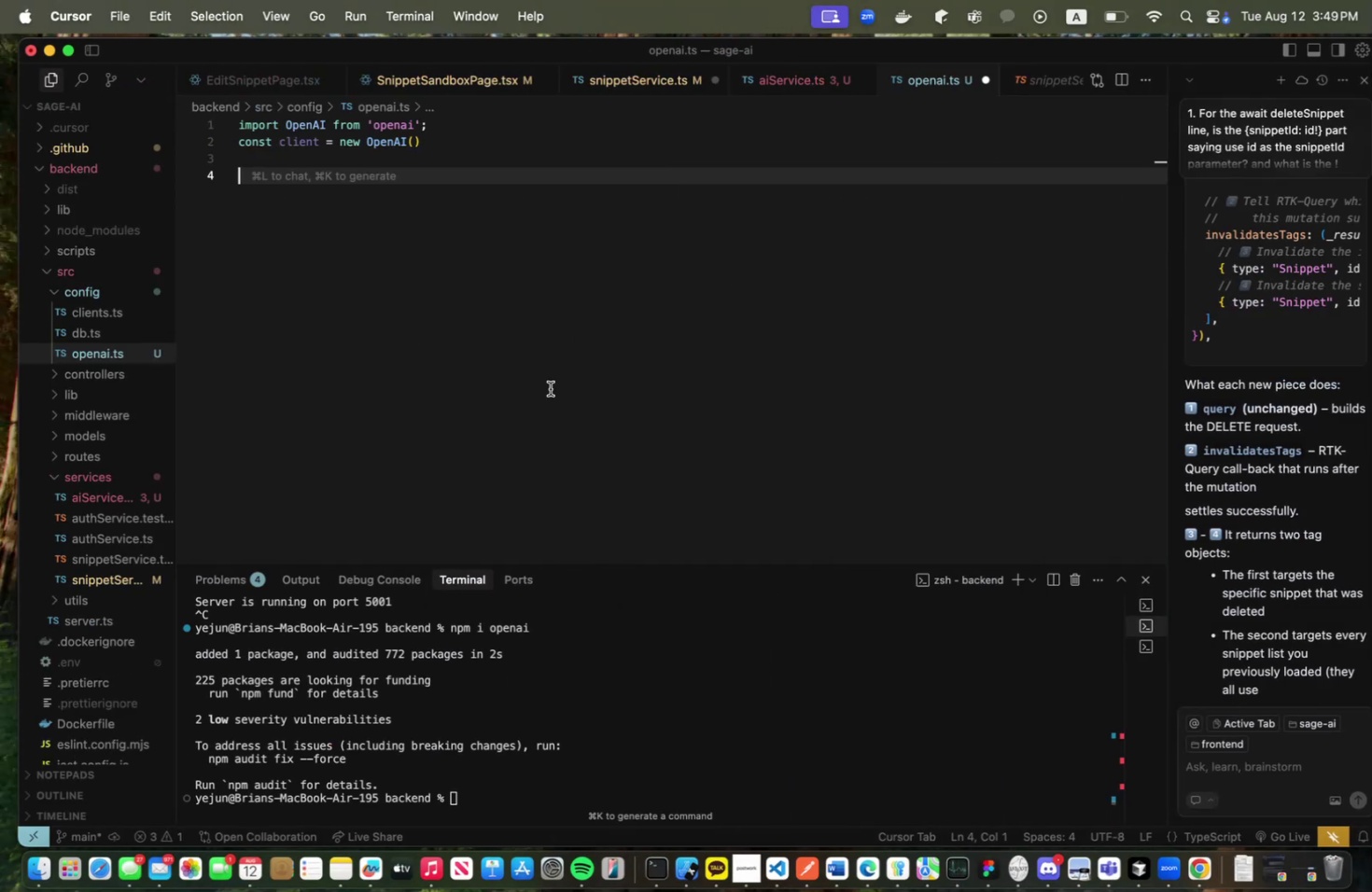 
type(const response = await client.chat.)
 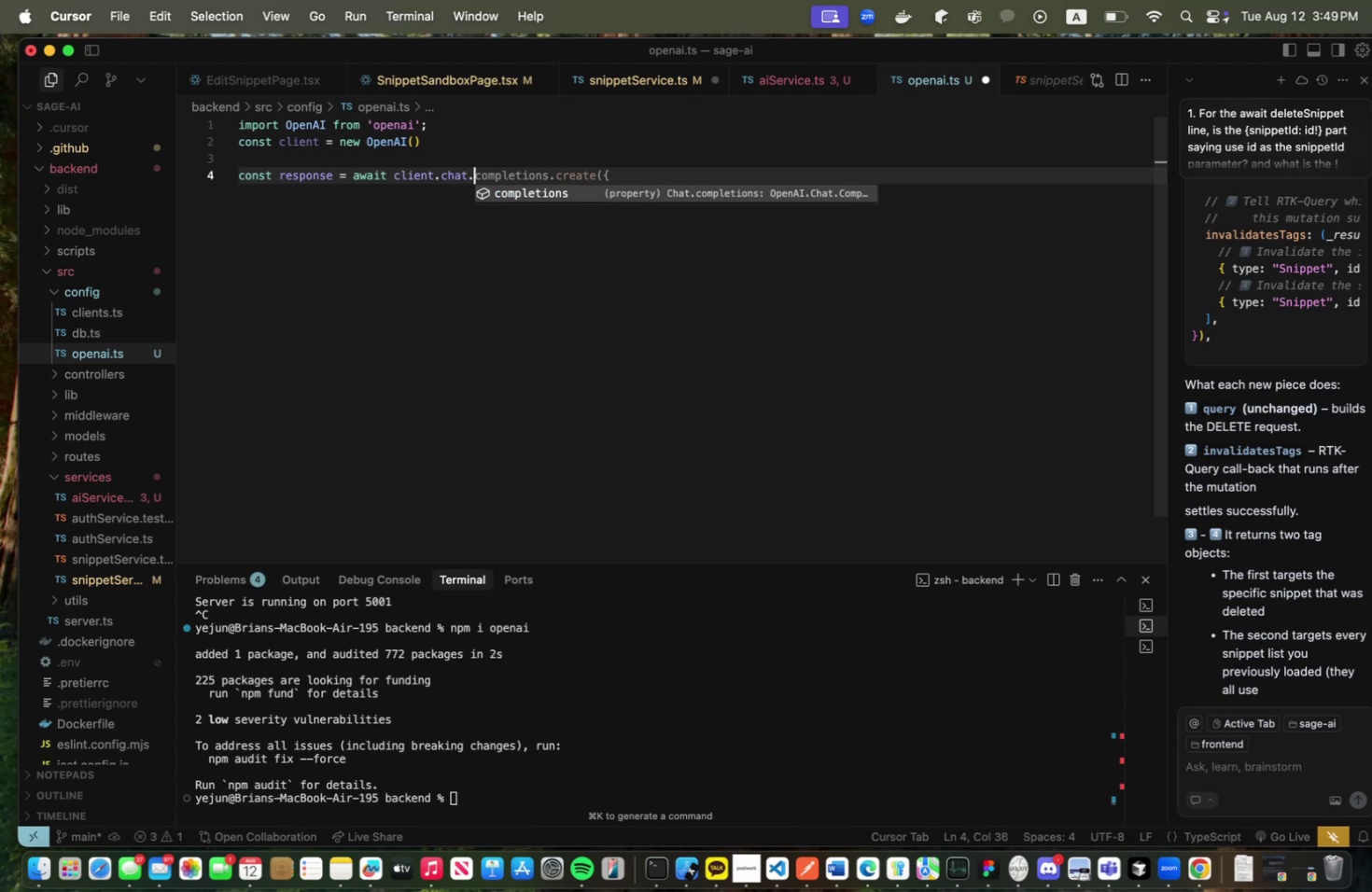 
key(Meta+CommandLeft)
 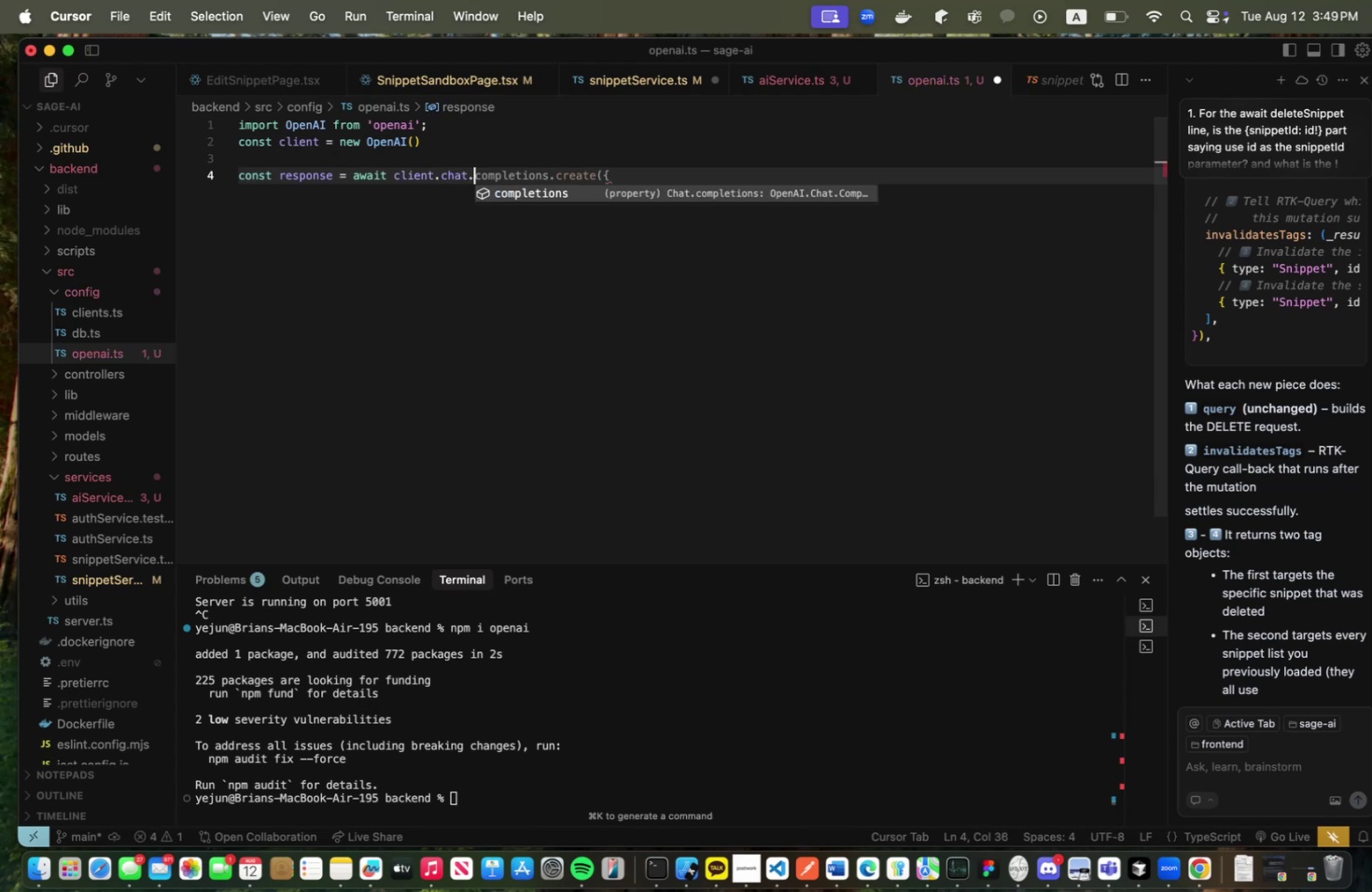 
key(Meta+Tab)
 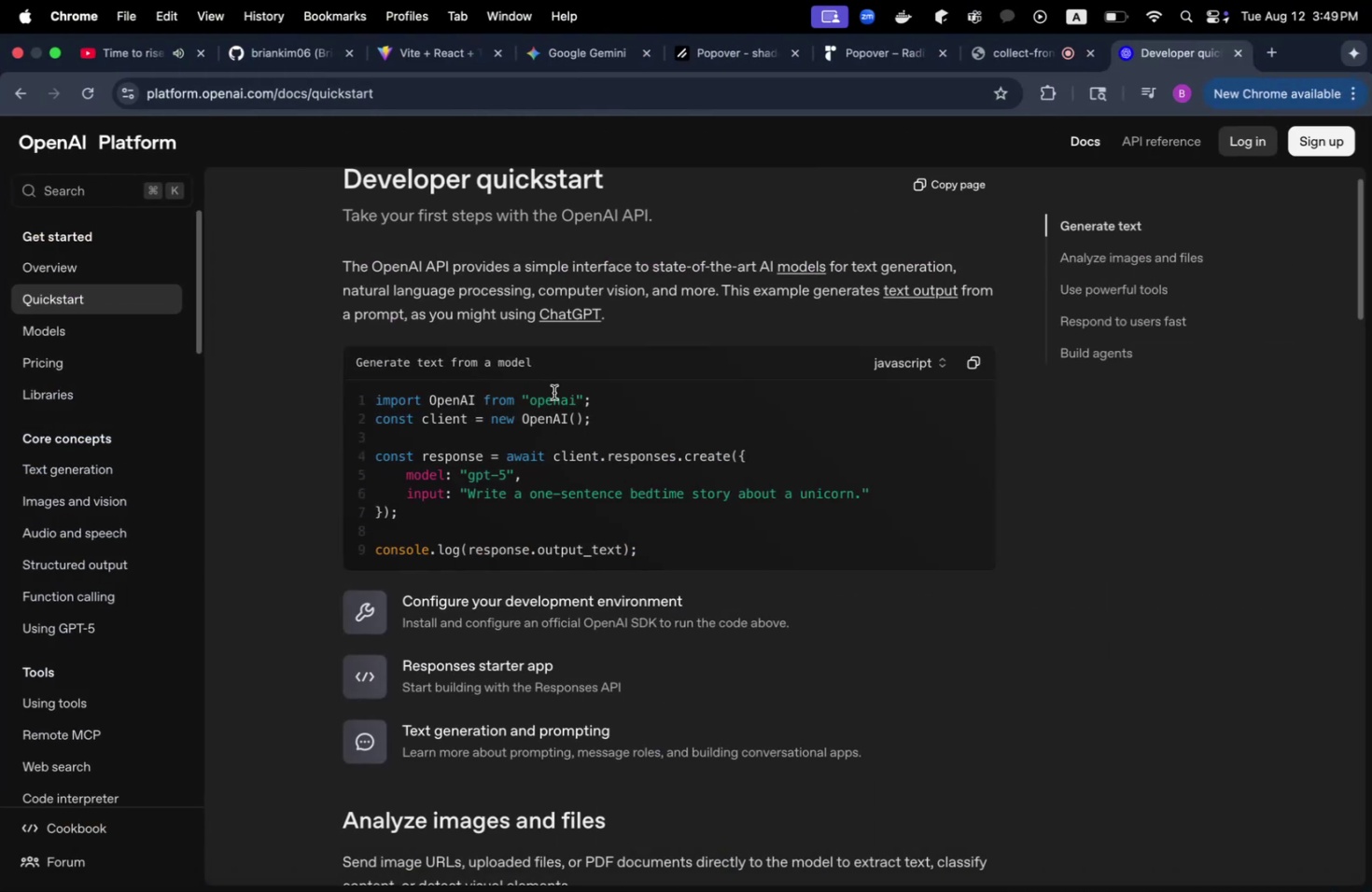 
key(Meta+CommandLeft)
 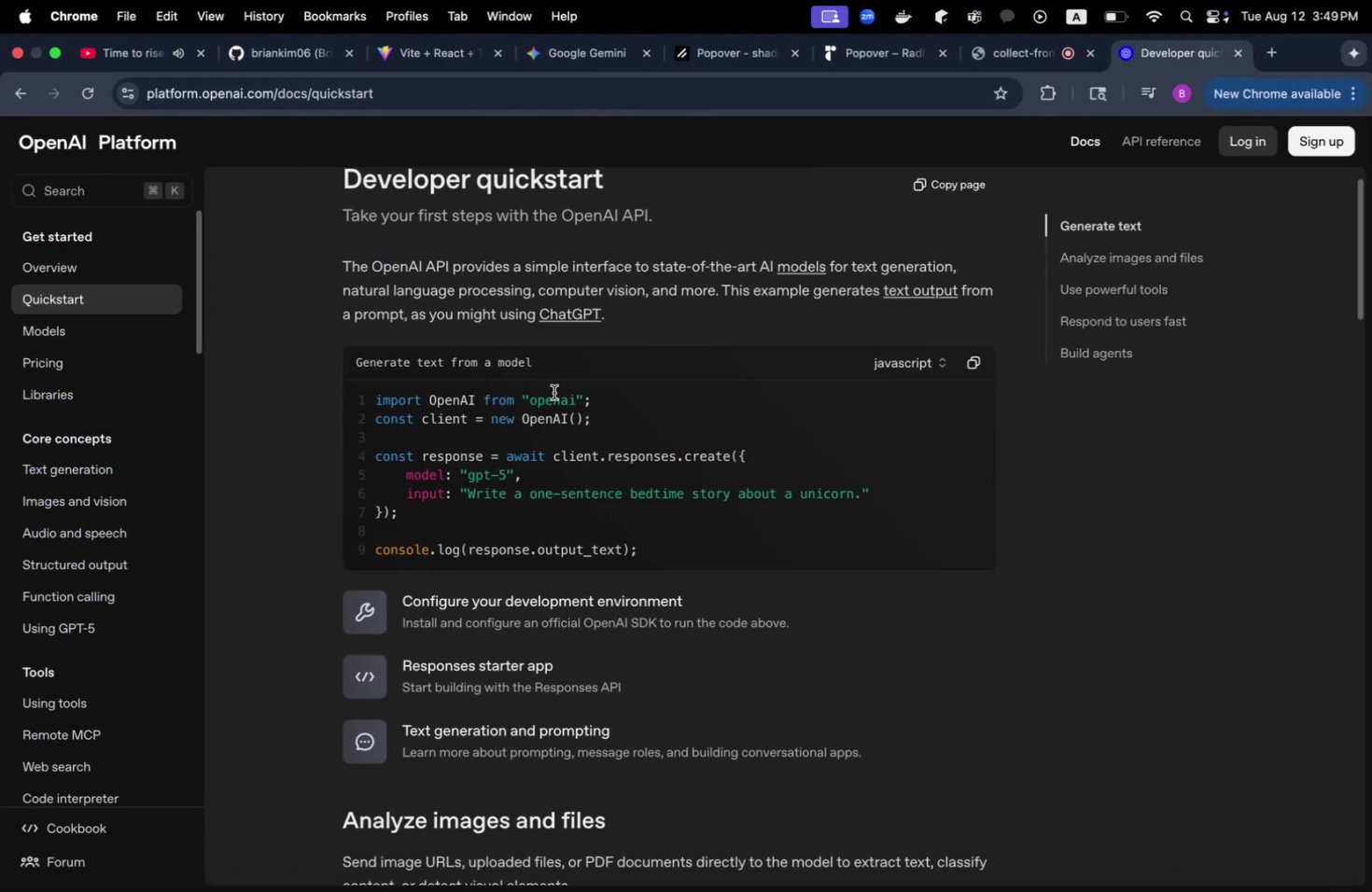 
key(Meta+Tab)
 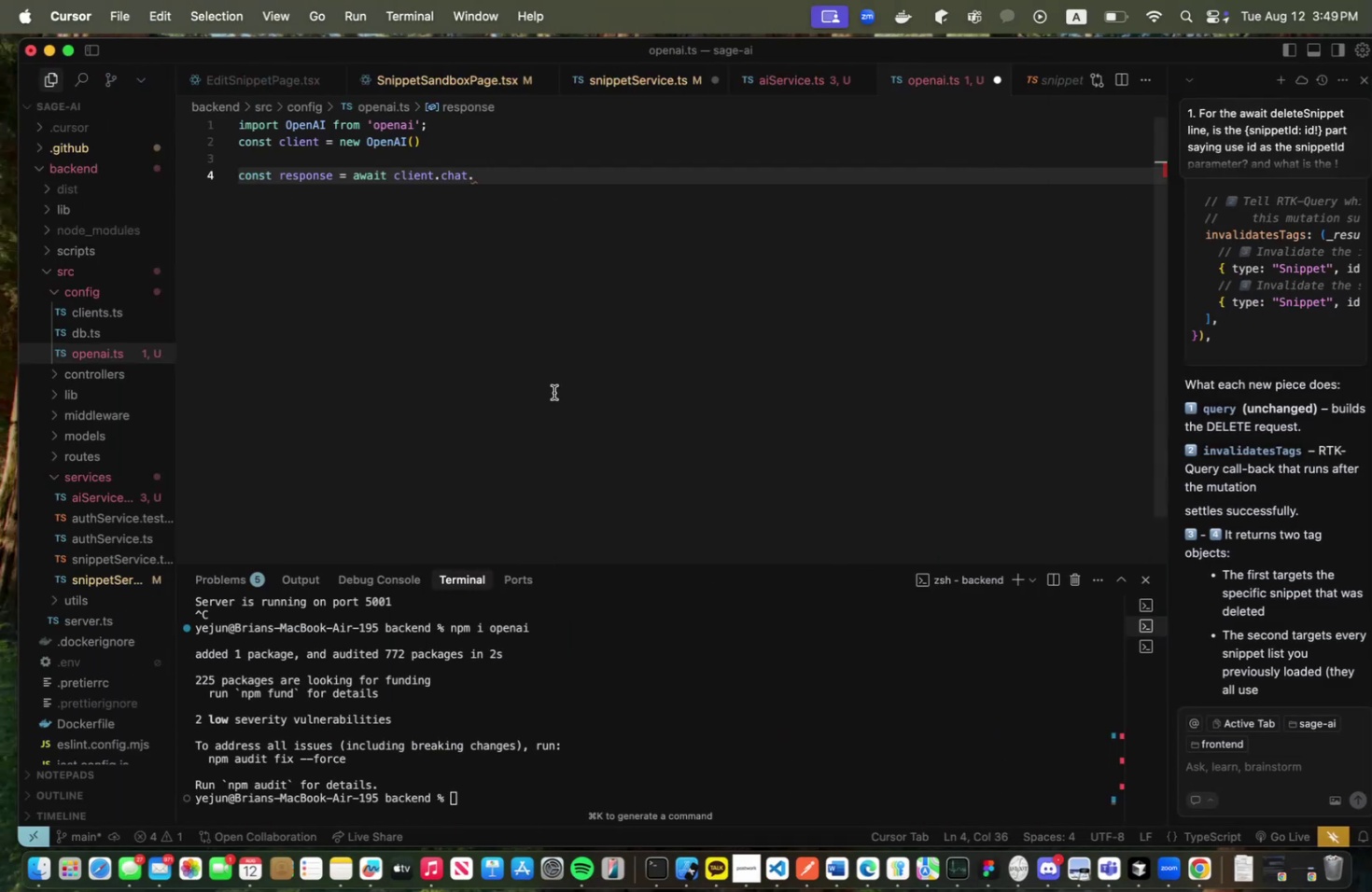 
key(Backspace)
key(Backspace)
key(Backspace)
key(Backspace)
key(Backspace)
type(responses.)
 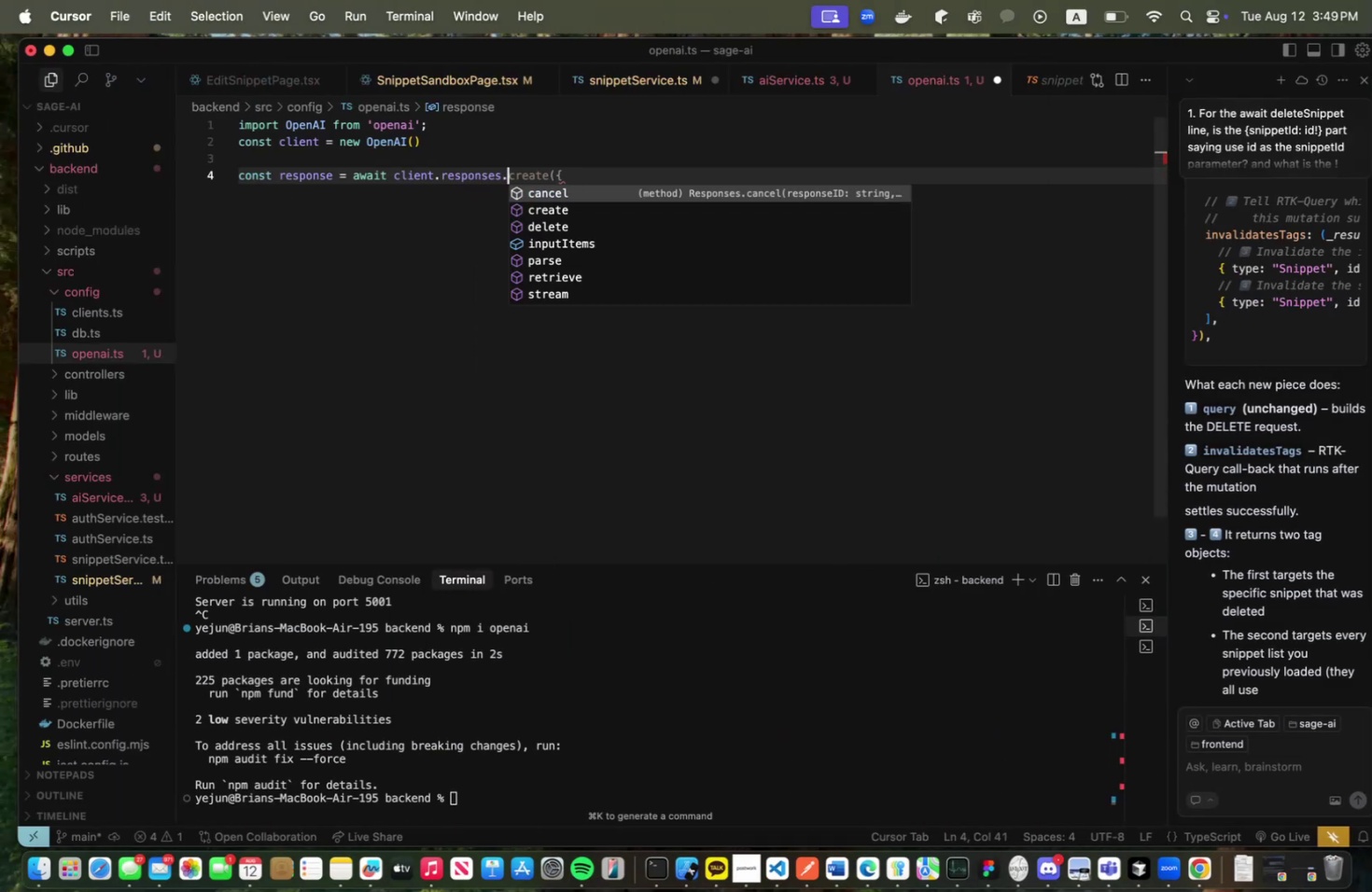 
key(Meta+CommandLeft)
 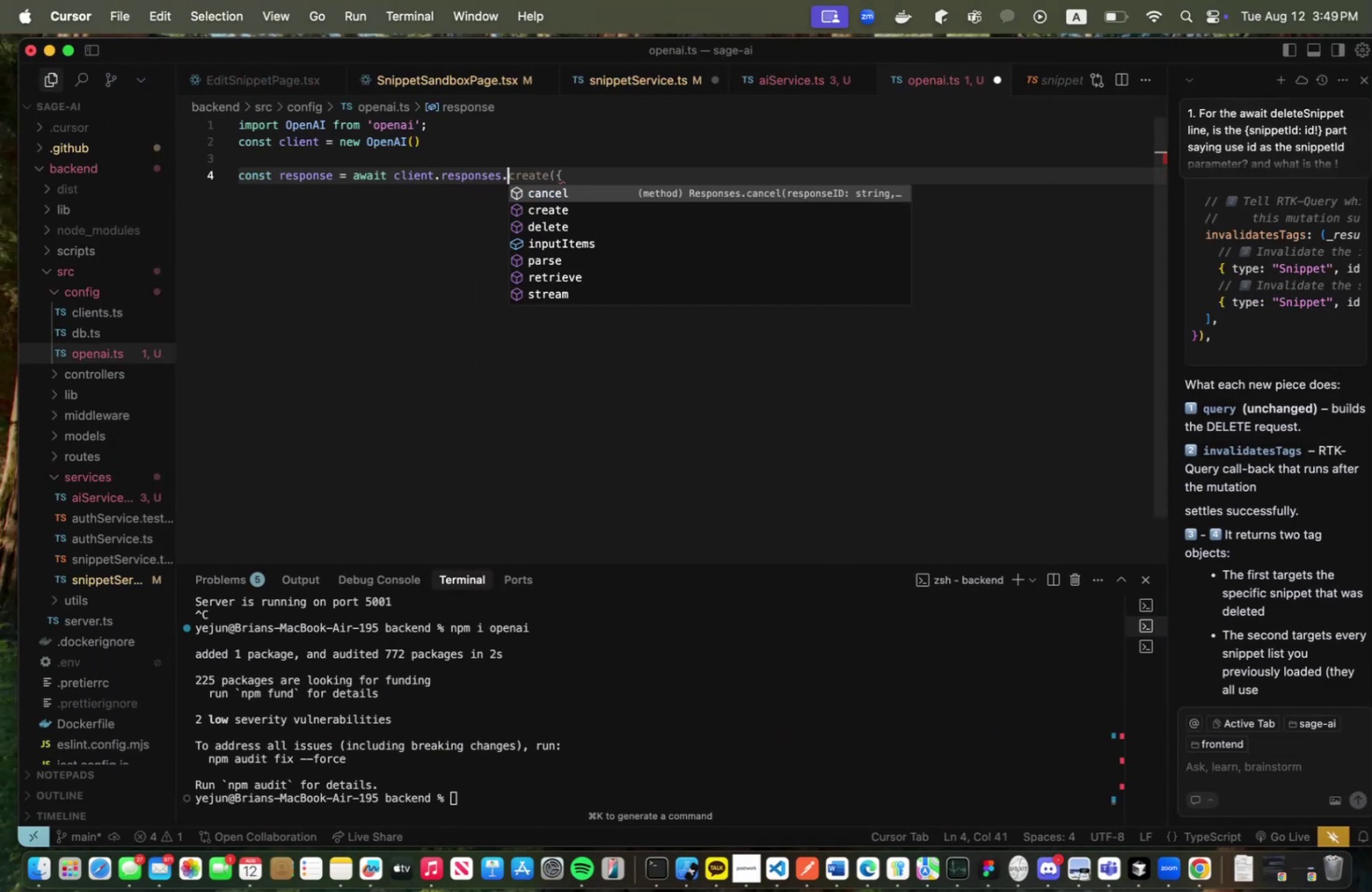 
key(Meta+Tab)
 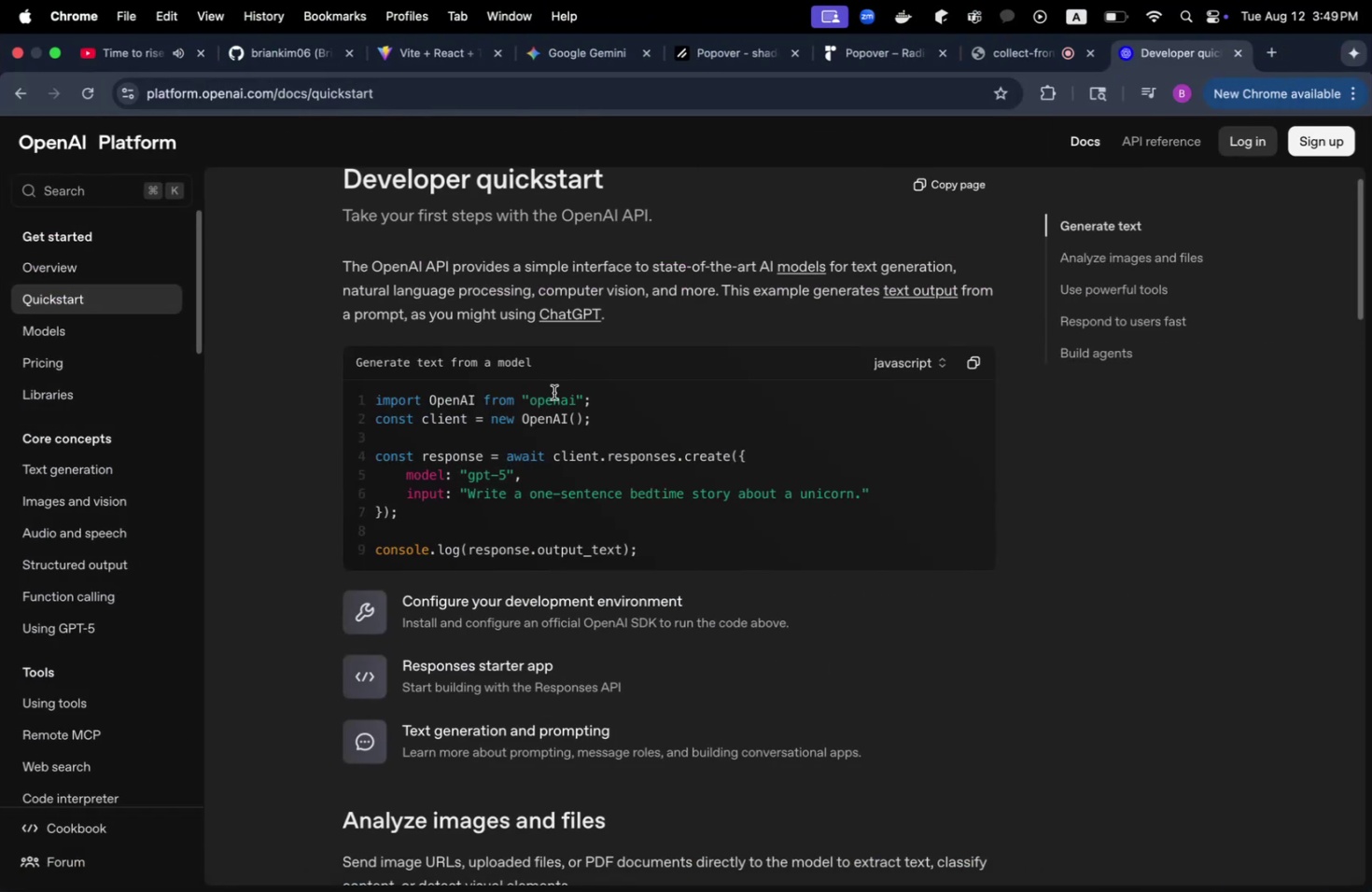 
key(Meta+CommandLeft)
 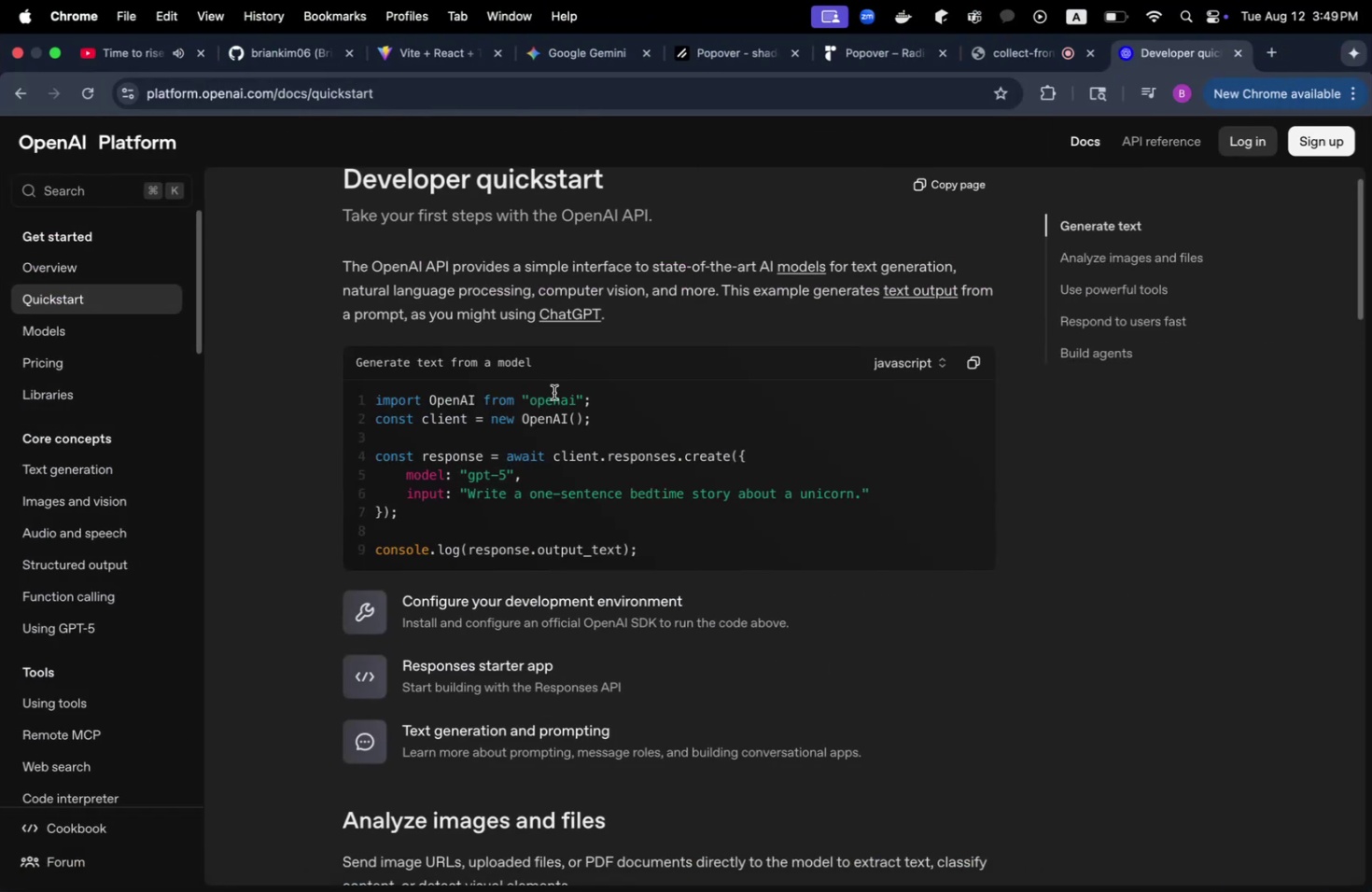 
key(Meta+Tab)
 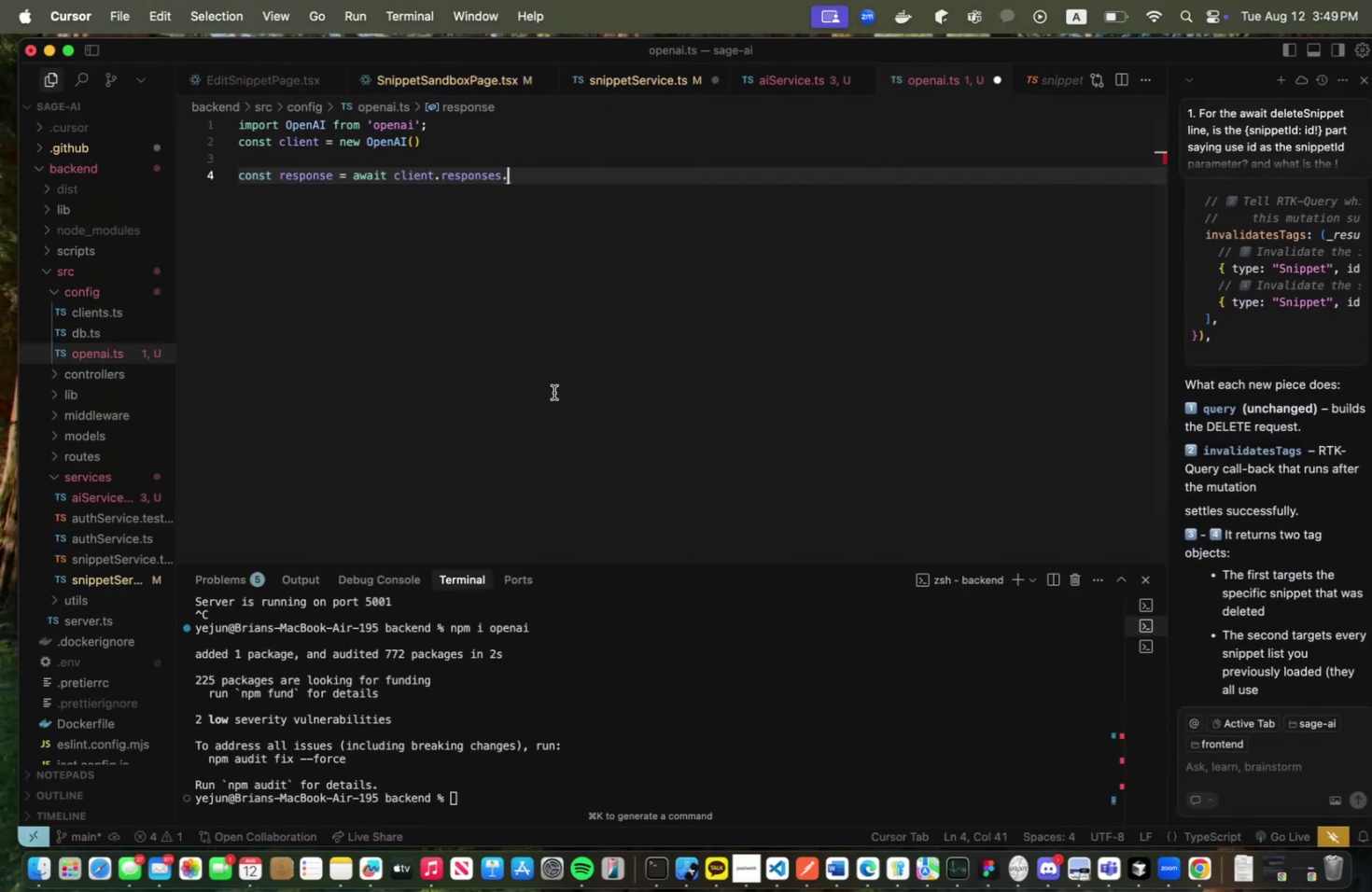 
type(create(P)
key(Backspace)
type({)
 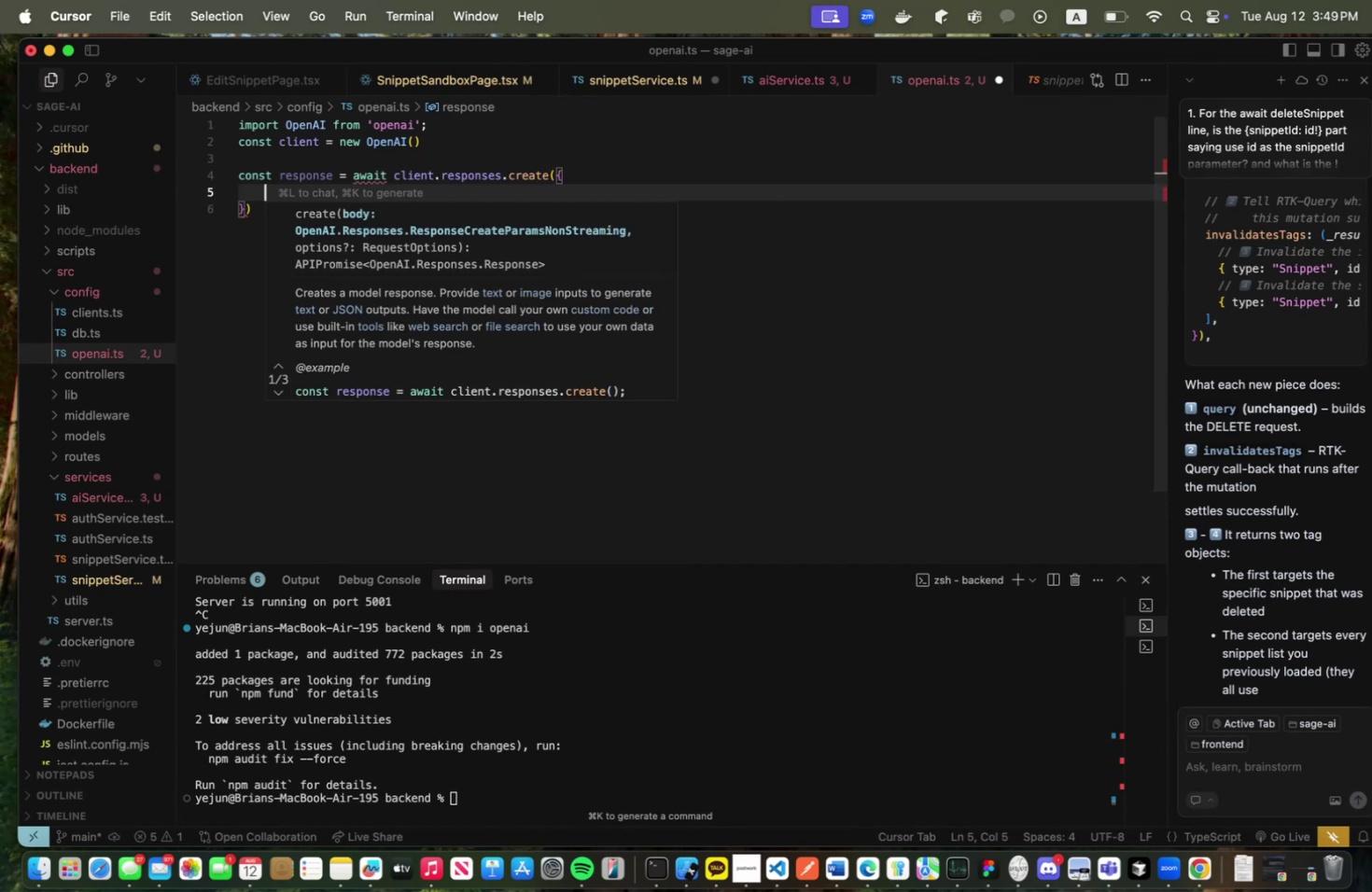 
 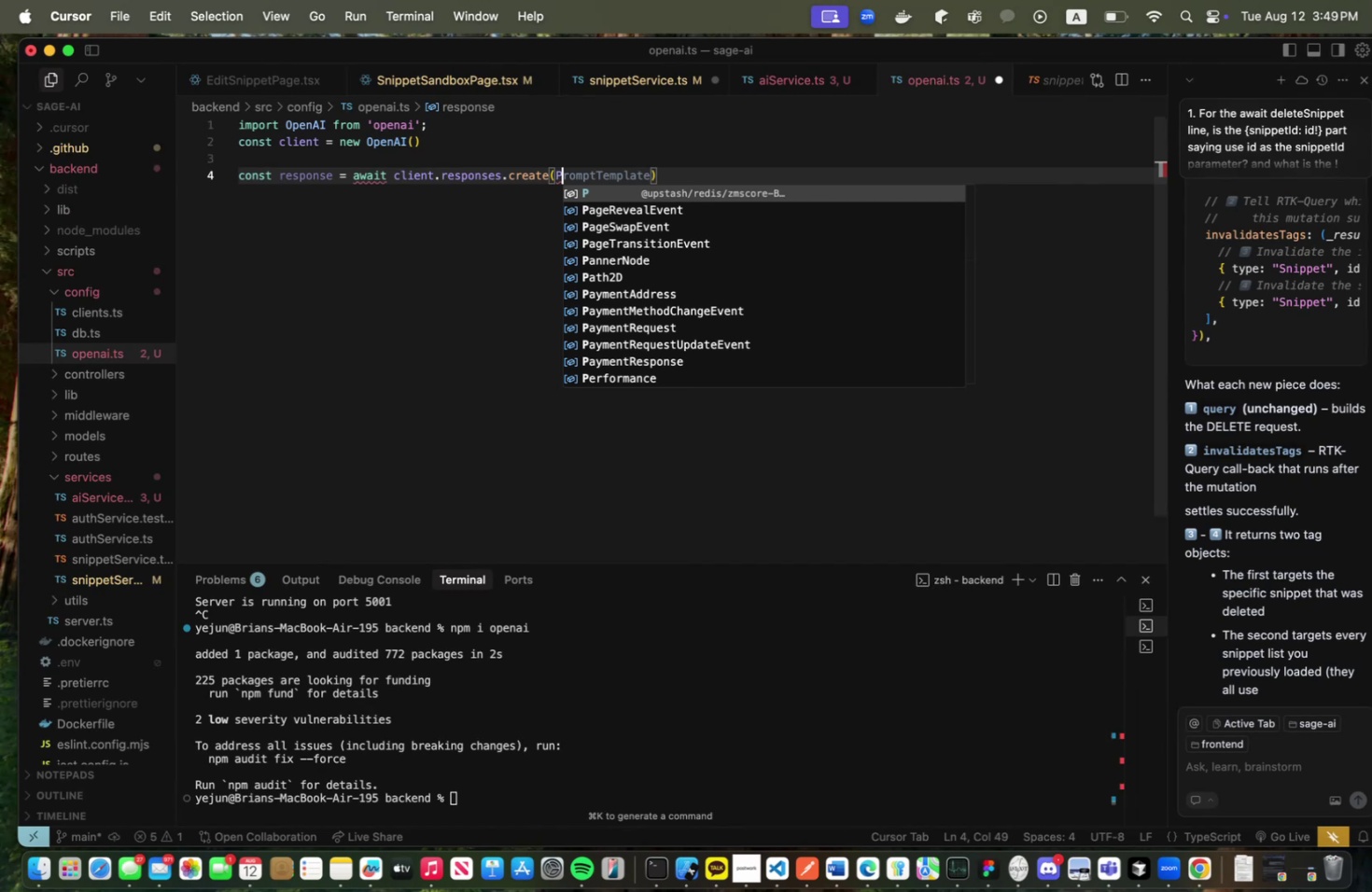 
key(Enter)
 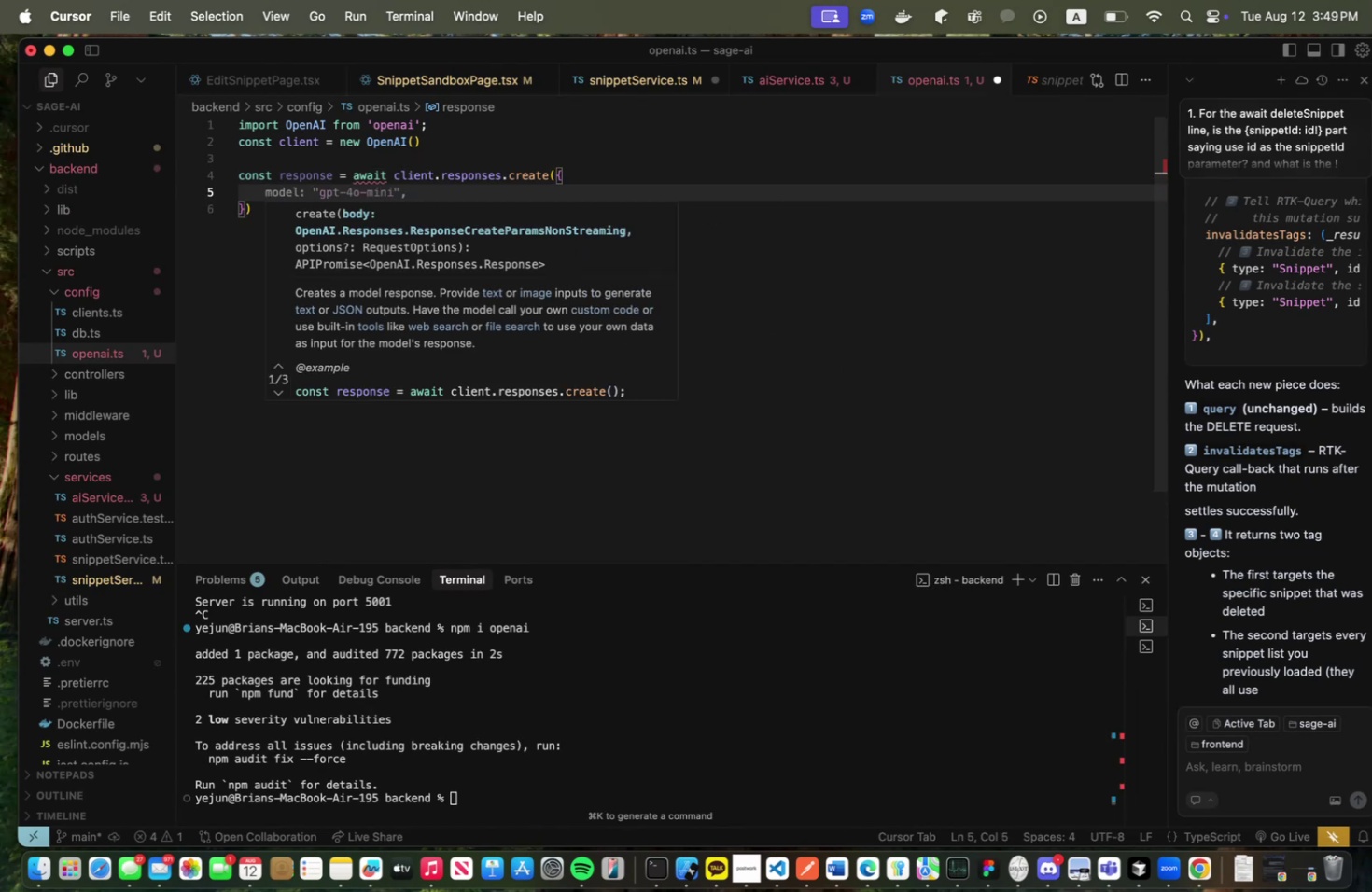 
key(Meta+CommandLeft)
 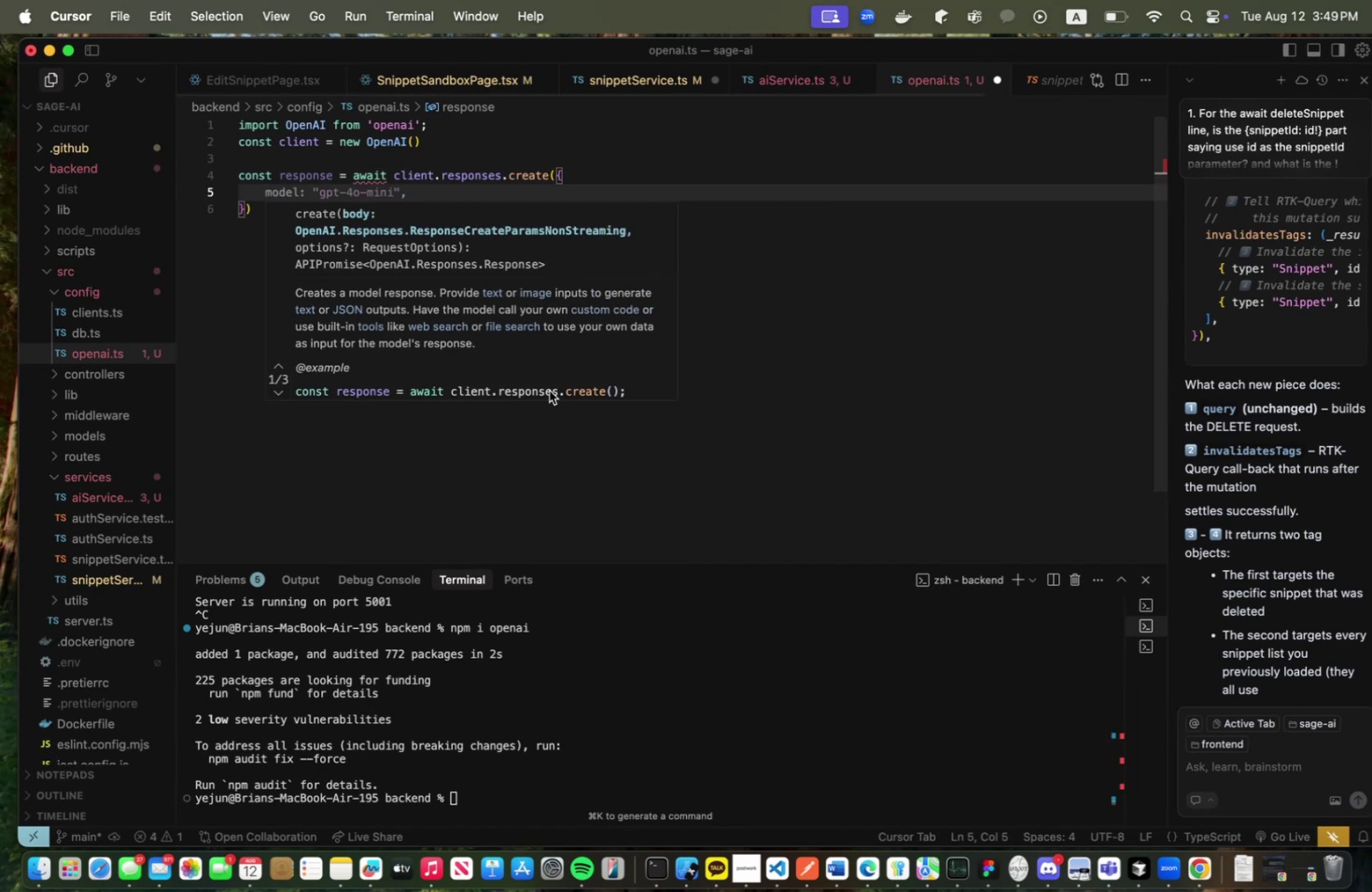 
key(Meta+Tab)
 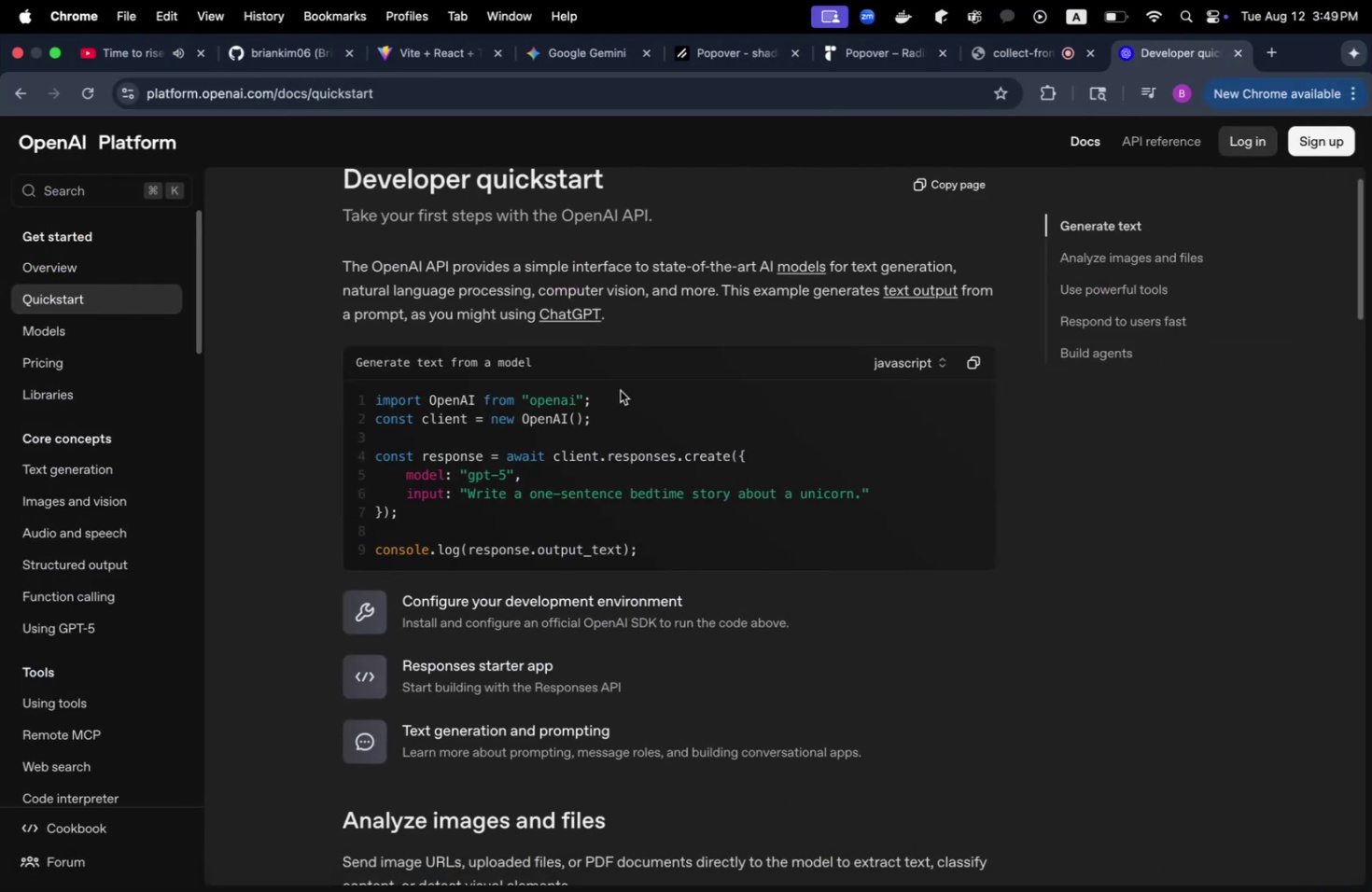 
key(Meta+CommandLeft)
 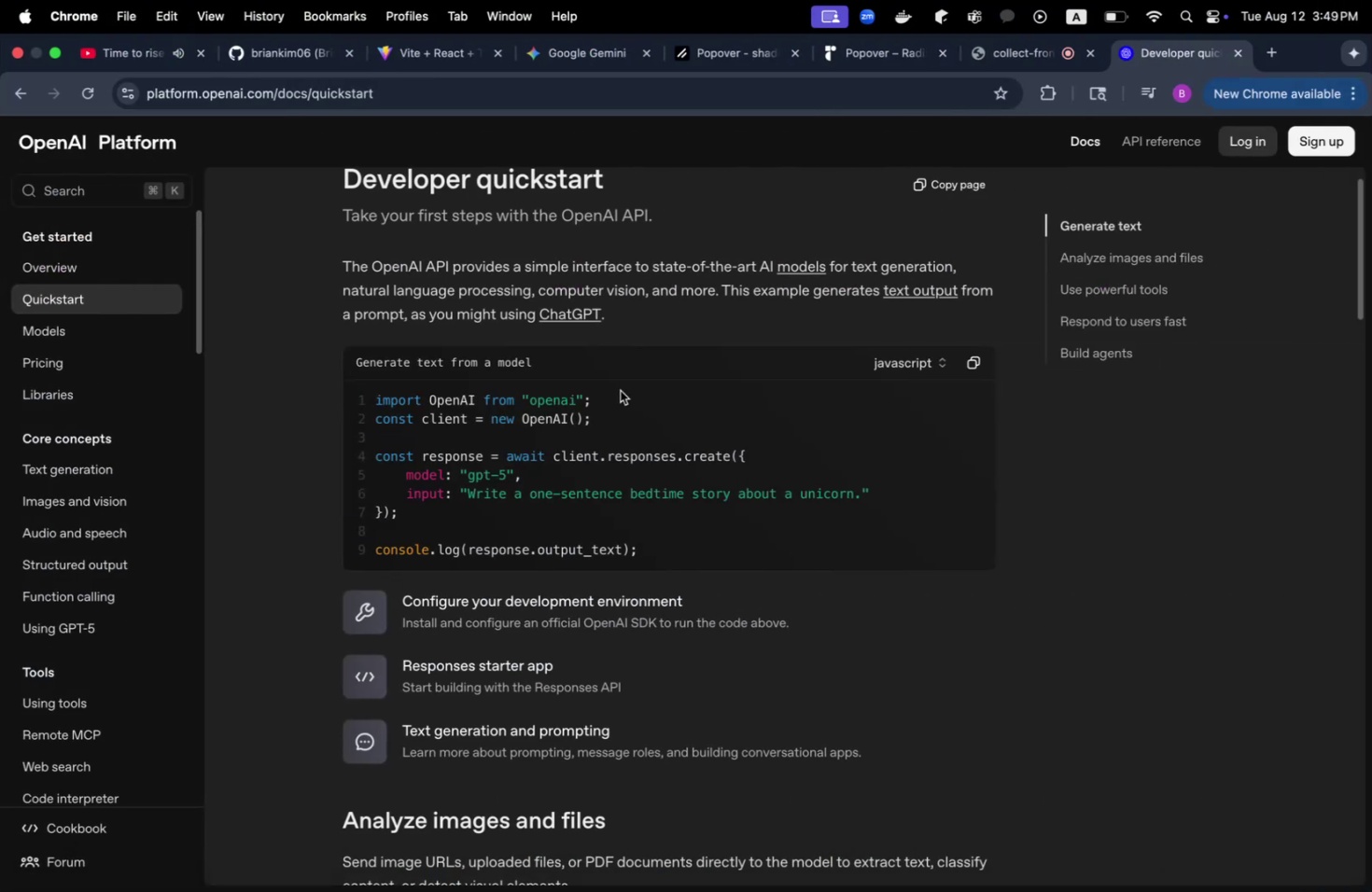 
key(Meta+Tab)
 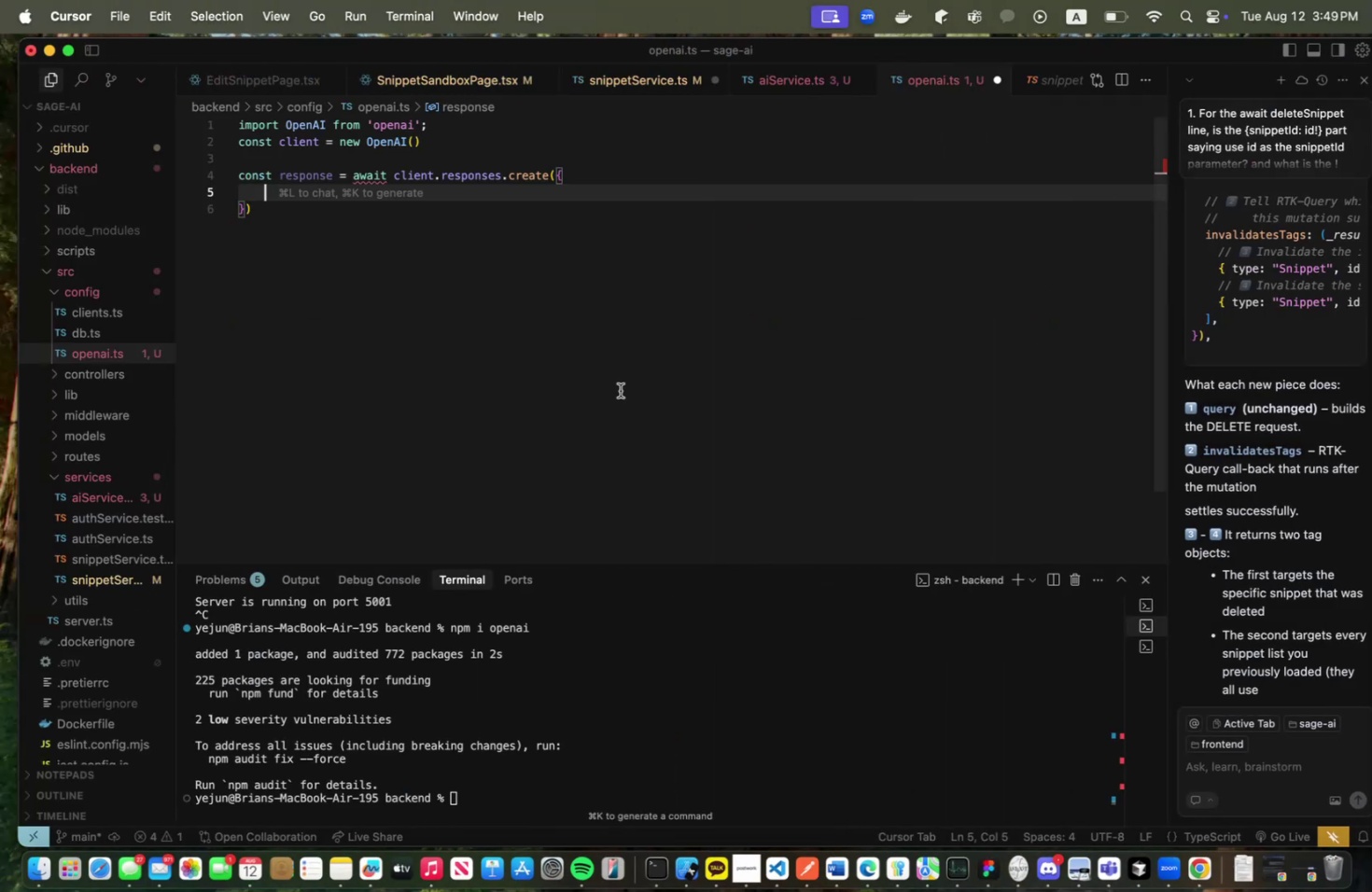 
type(model: "gpt-4o-mini",)
 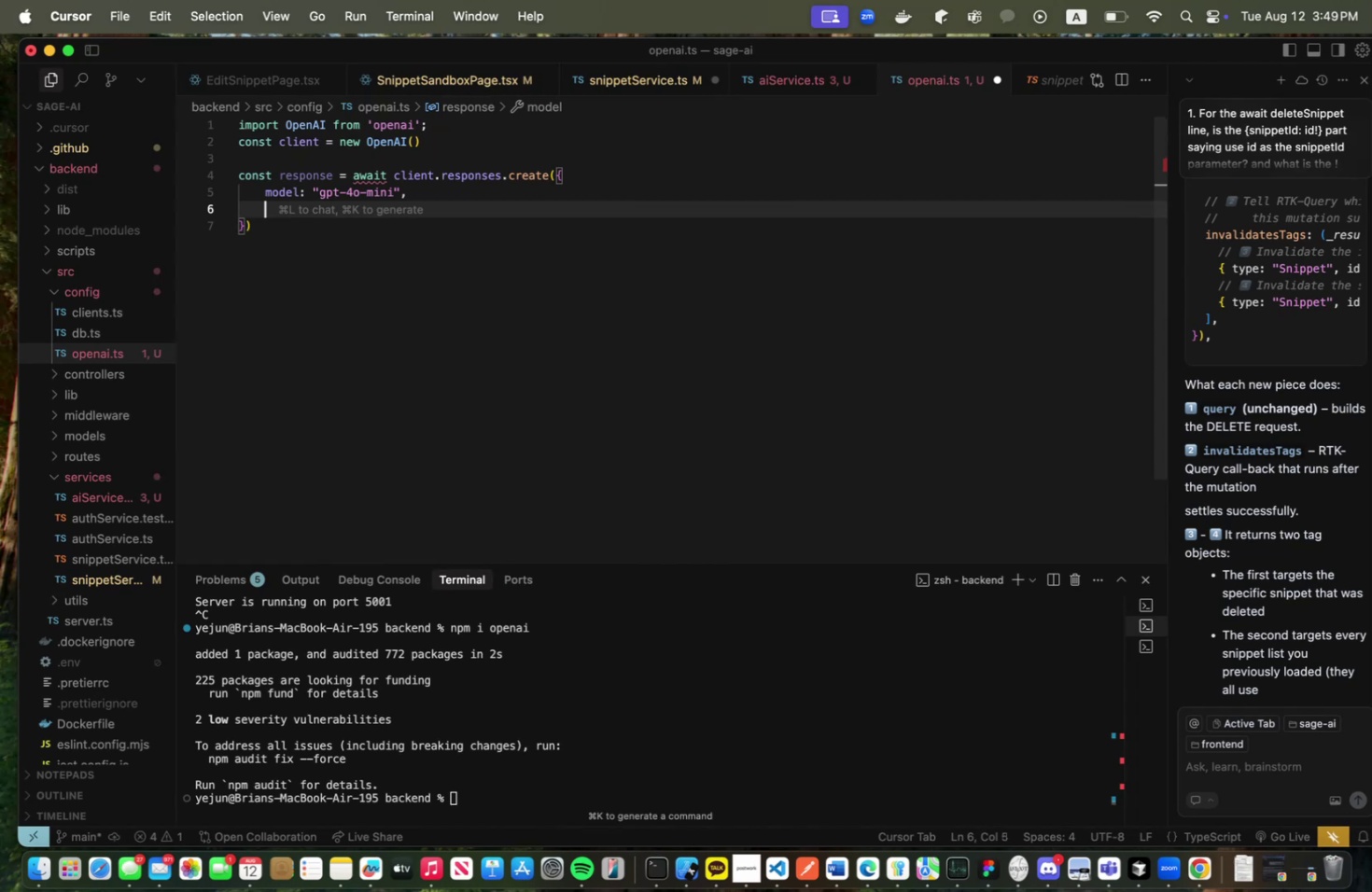 
 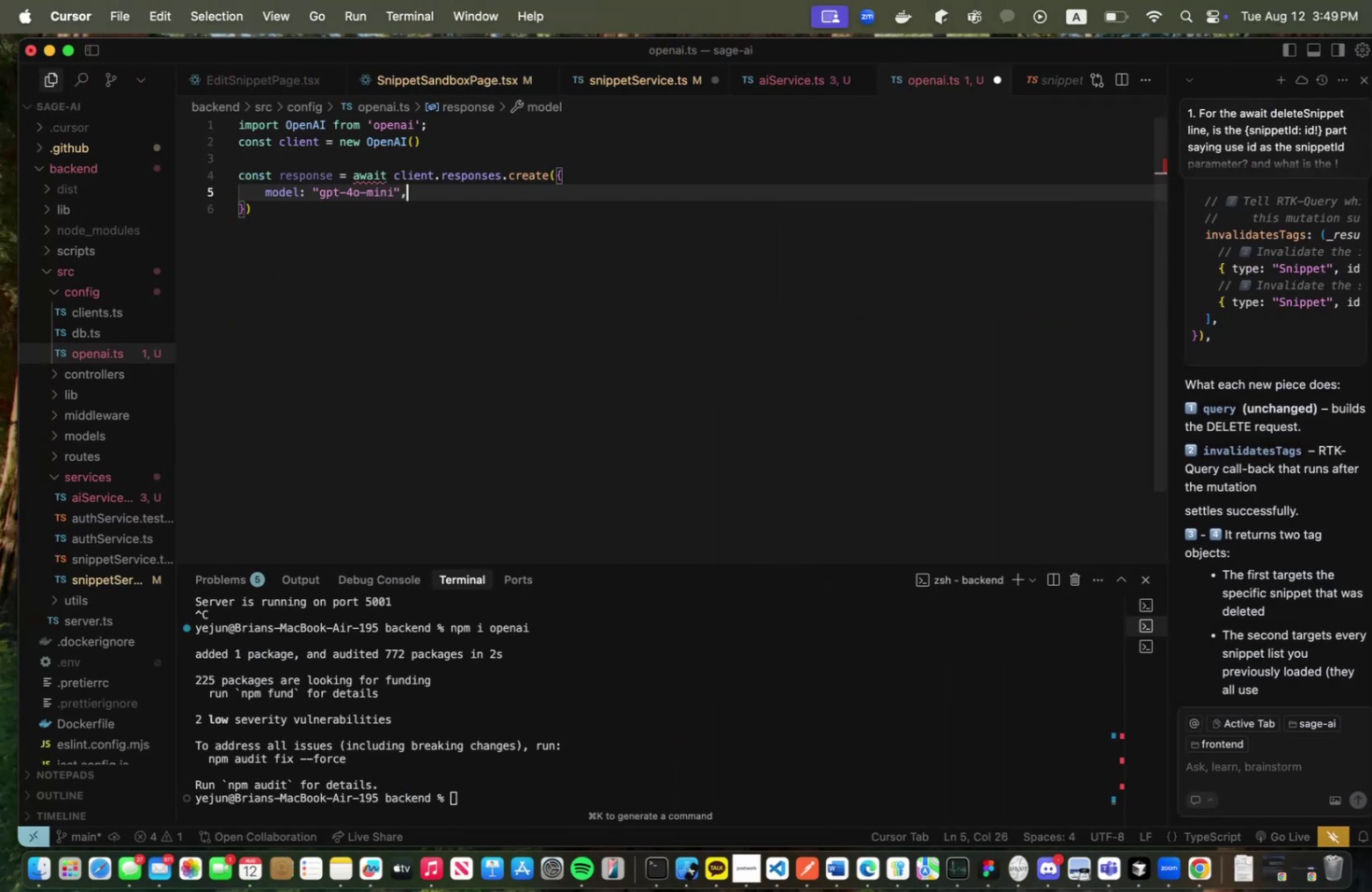 
key(Enter)
 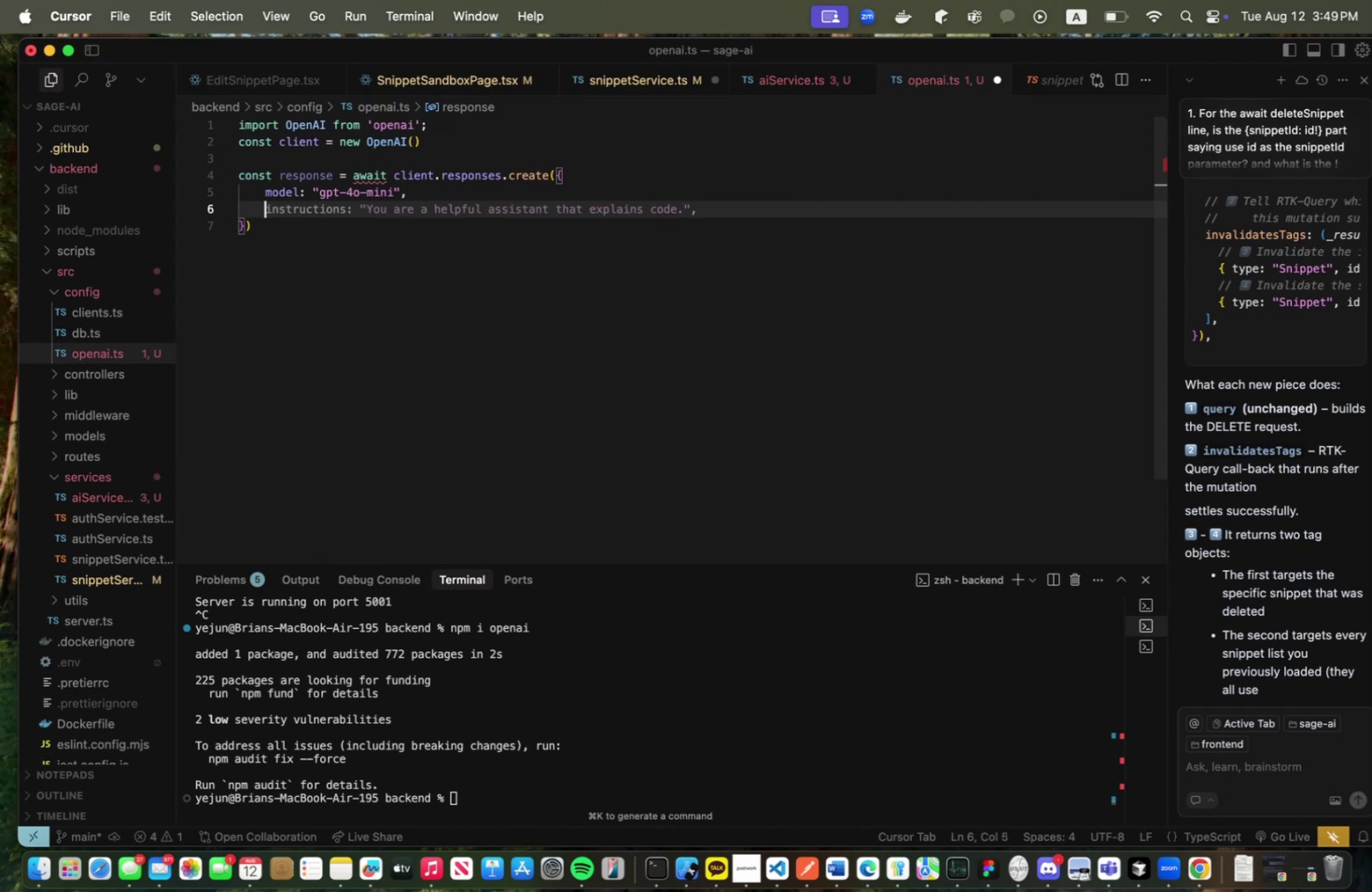 
type(mod)
key(Backspace)
key(Backspace)
key(Backspace)
 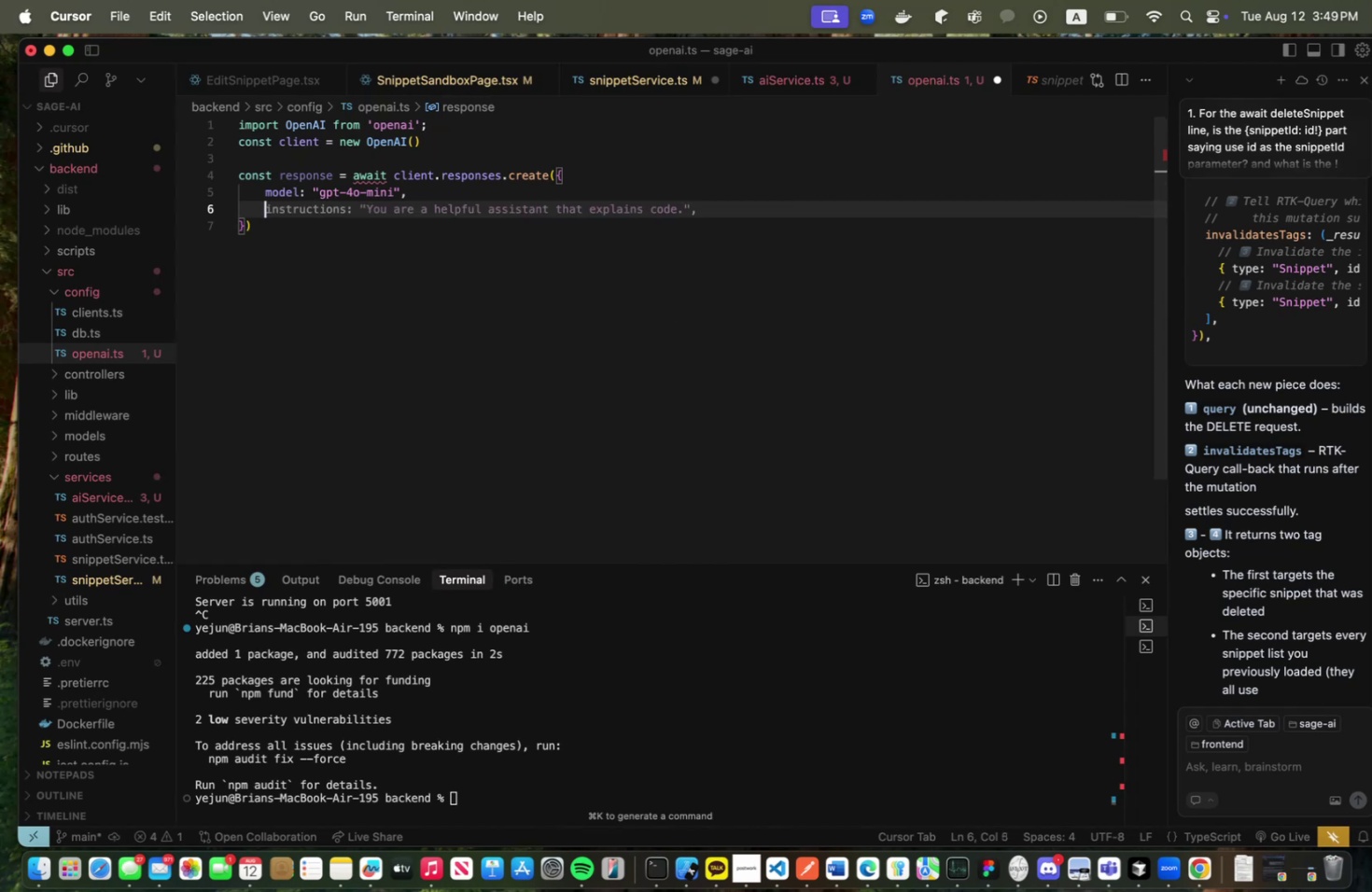 
key(Meta+CommandLeft)
 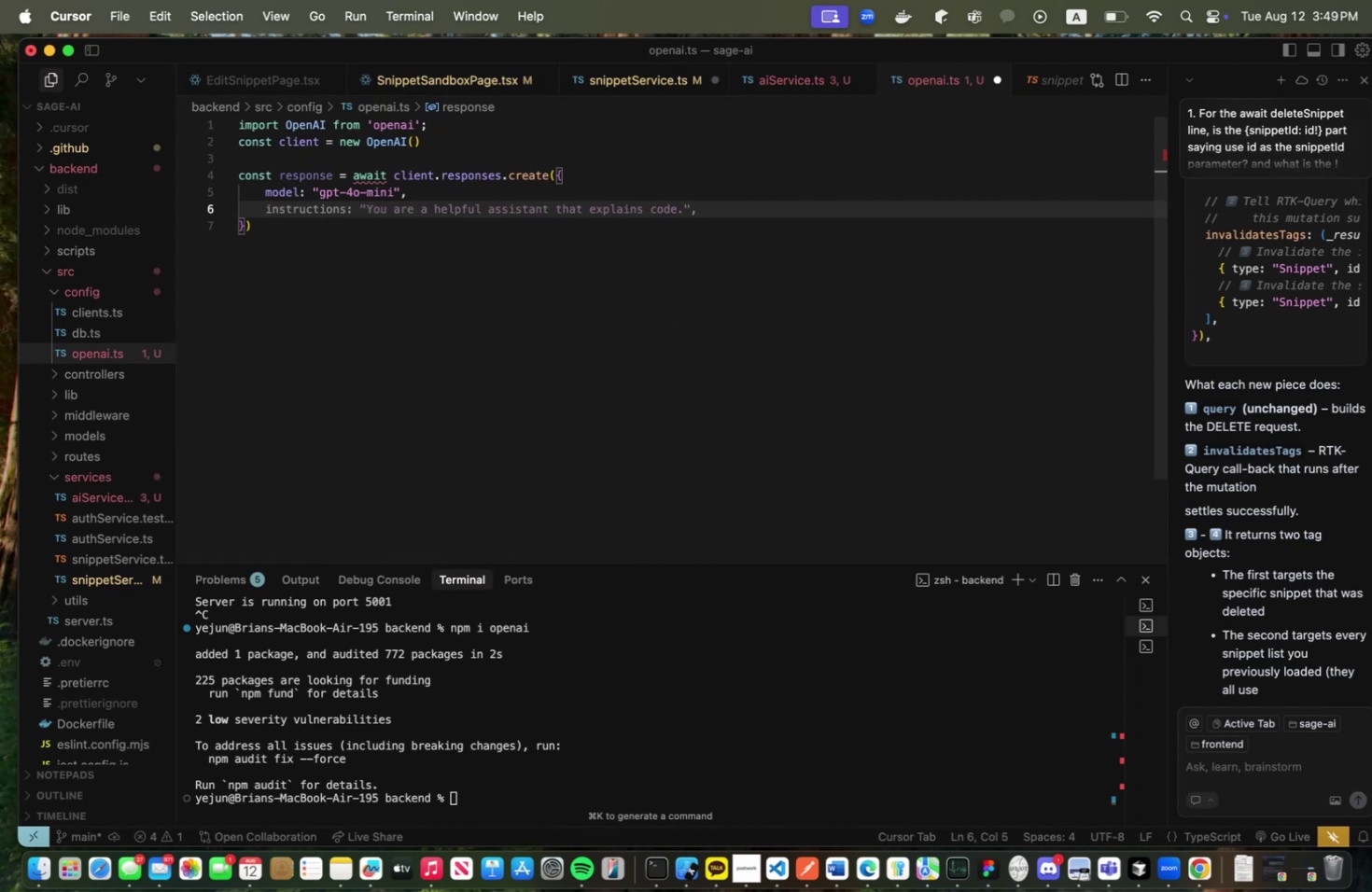 
key(Meta+Tab)
 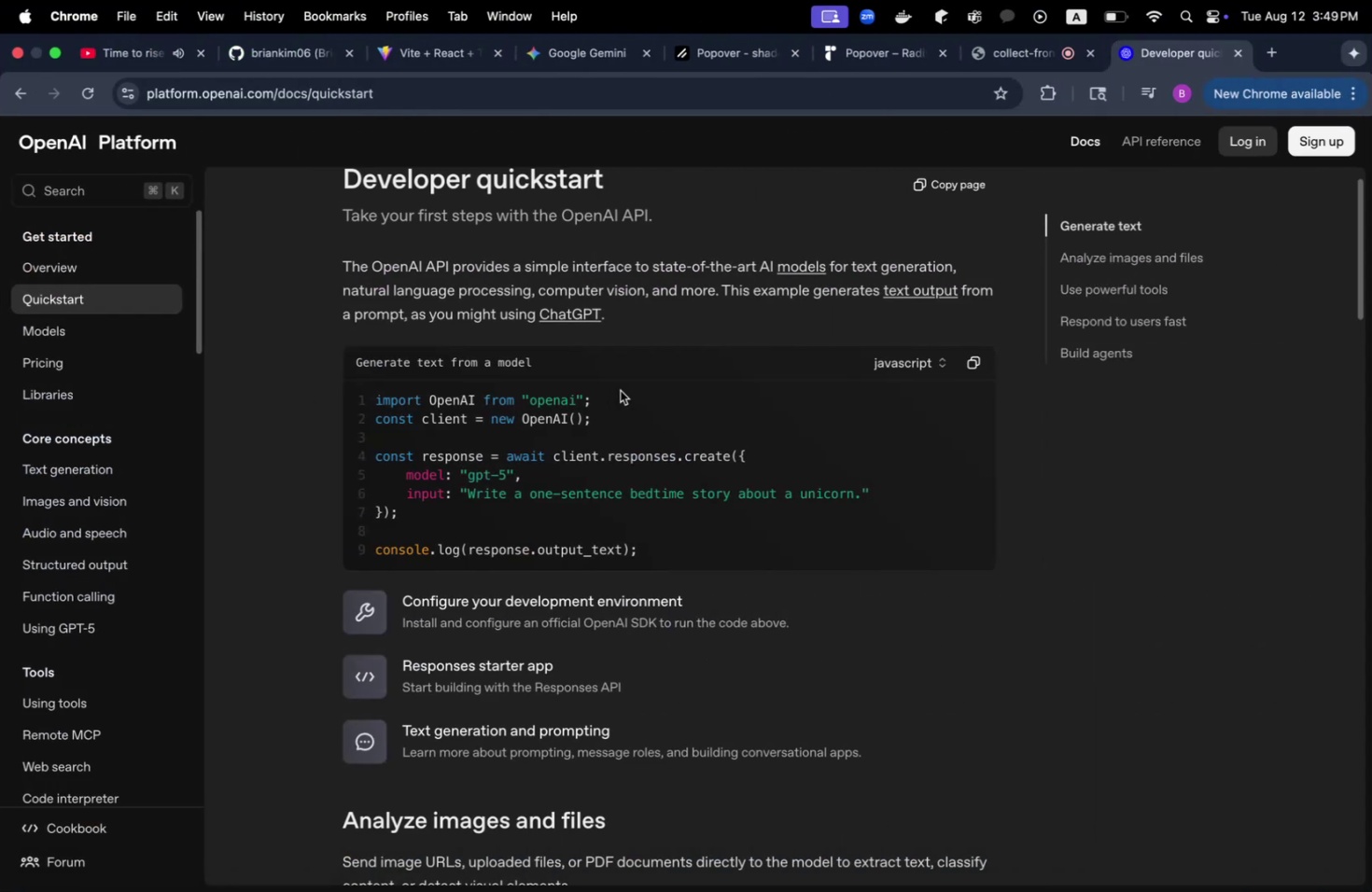 
key(Meta+CommandLeft)
 